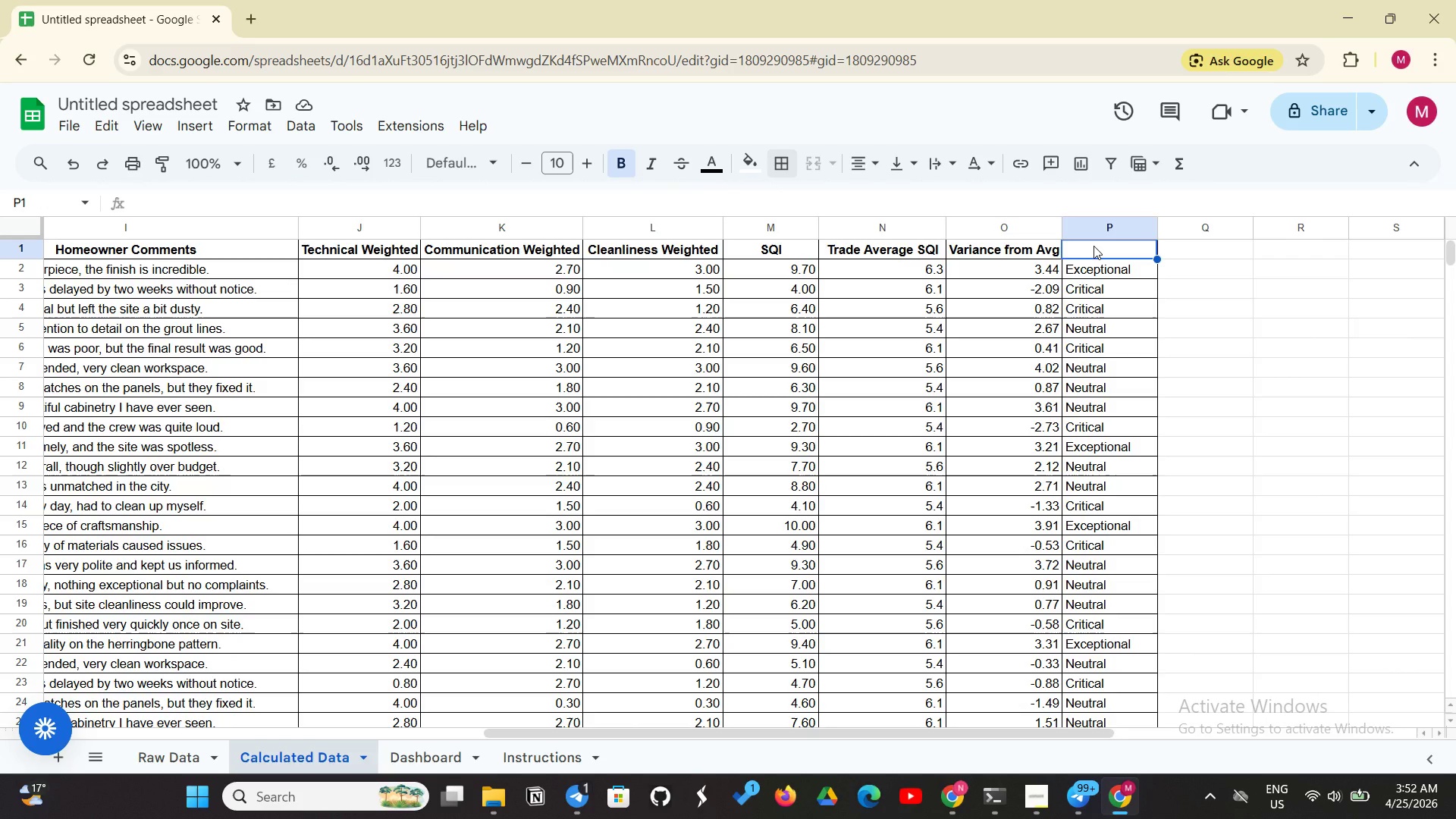 
wait(9.26)
 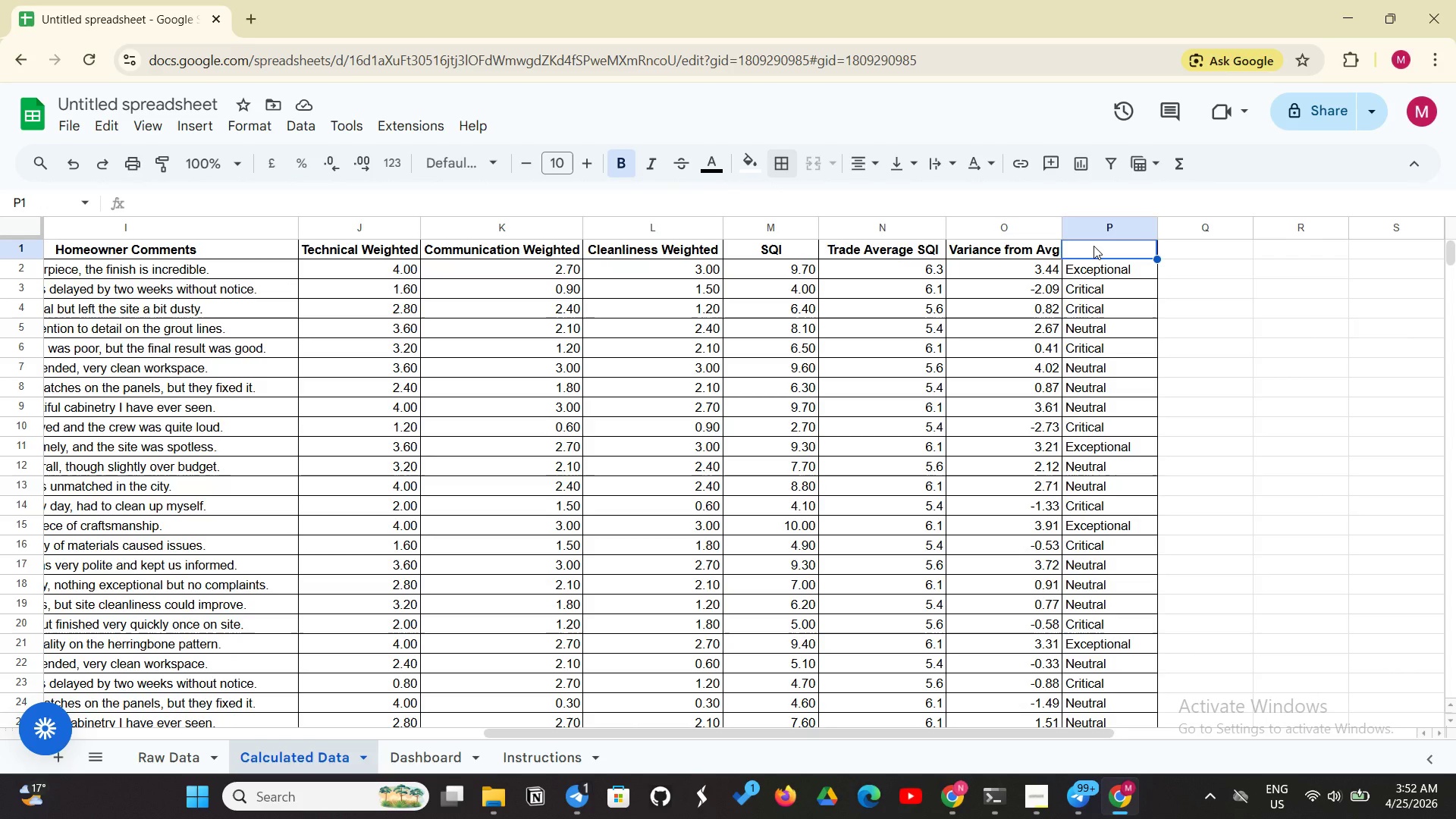 
left_click([1175, 261])
 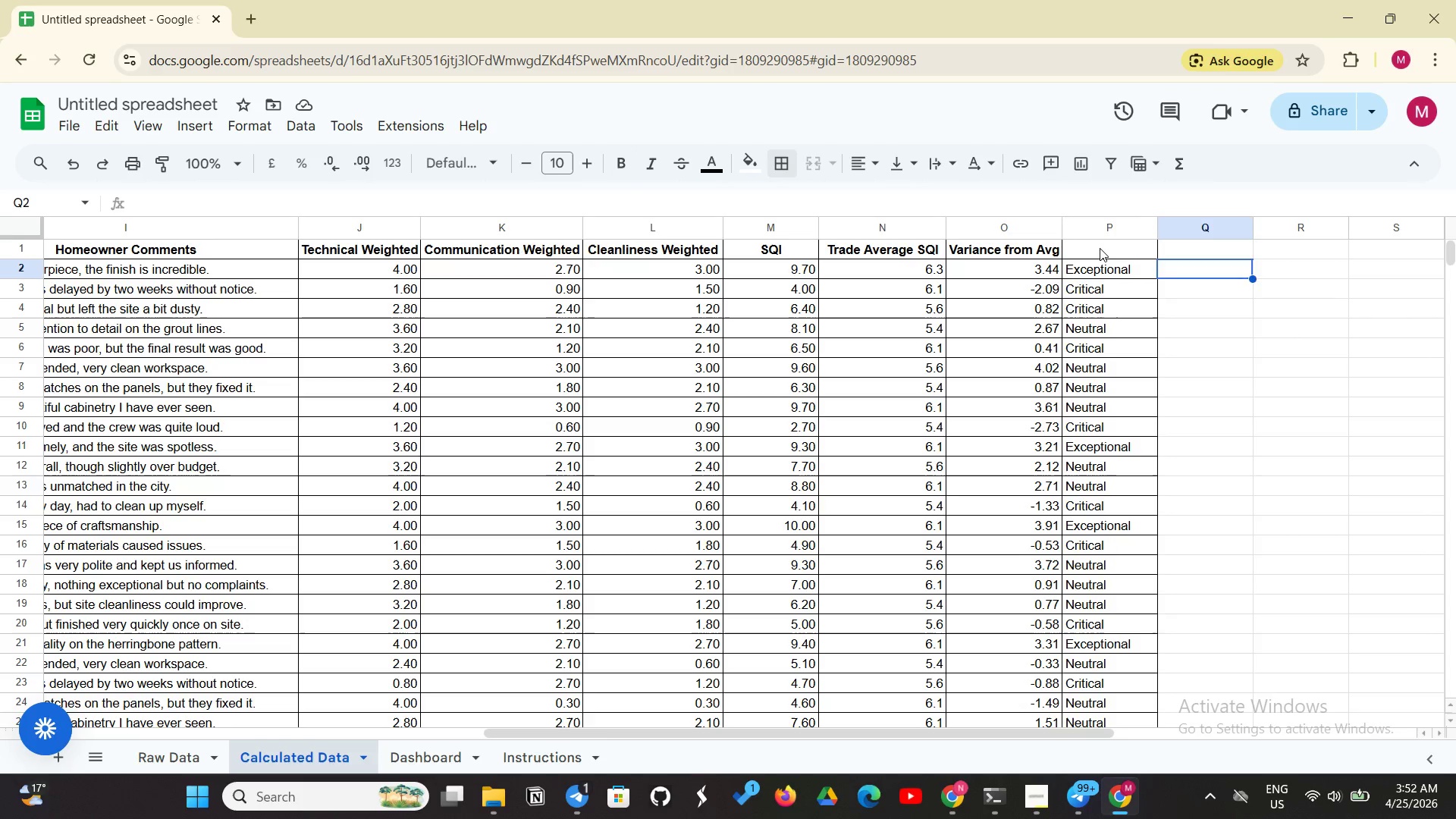 
left_click([1102, 248])
 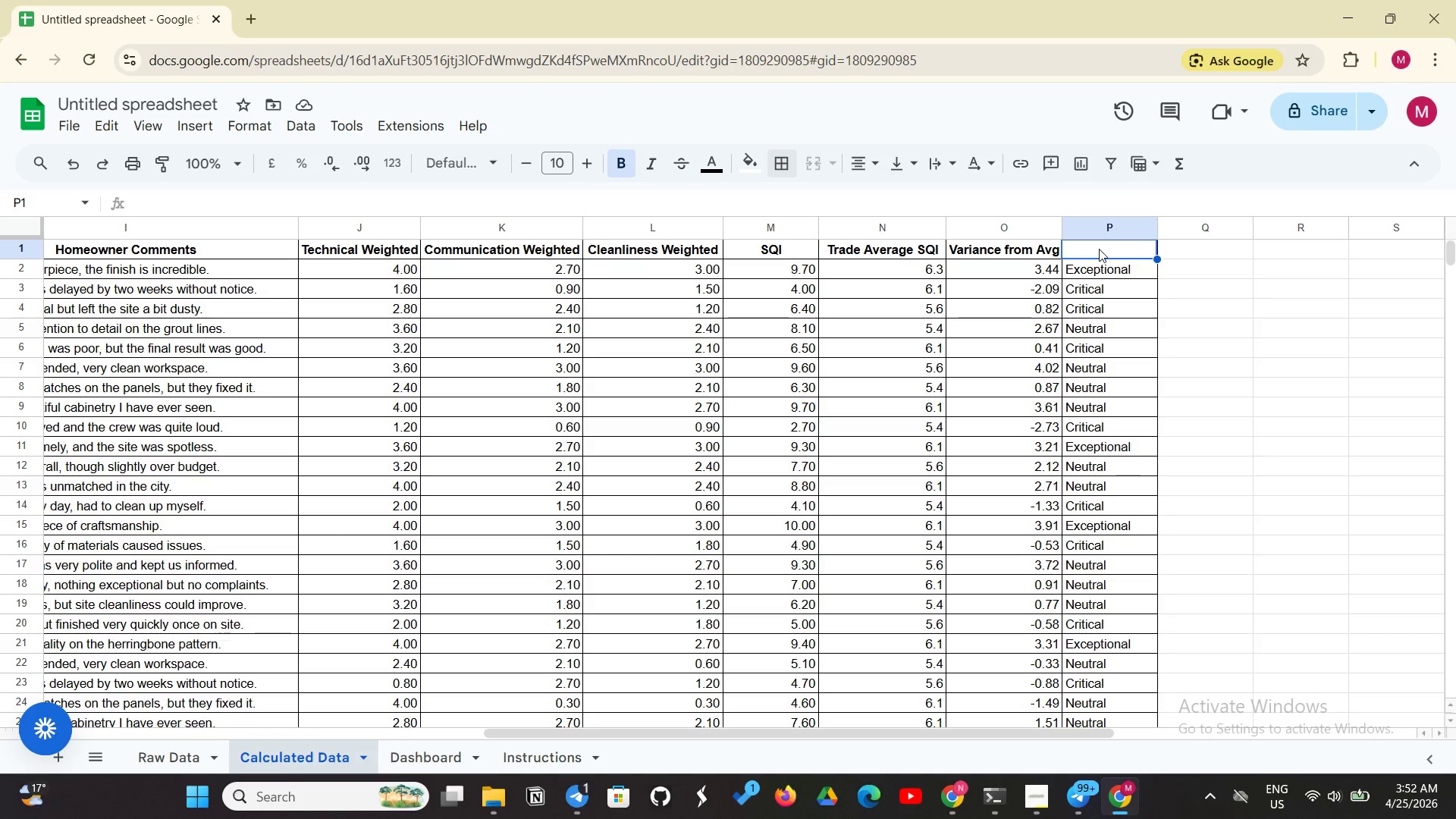 
left_click([1099, 249])
 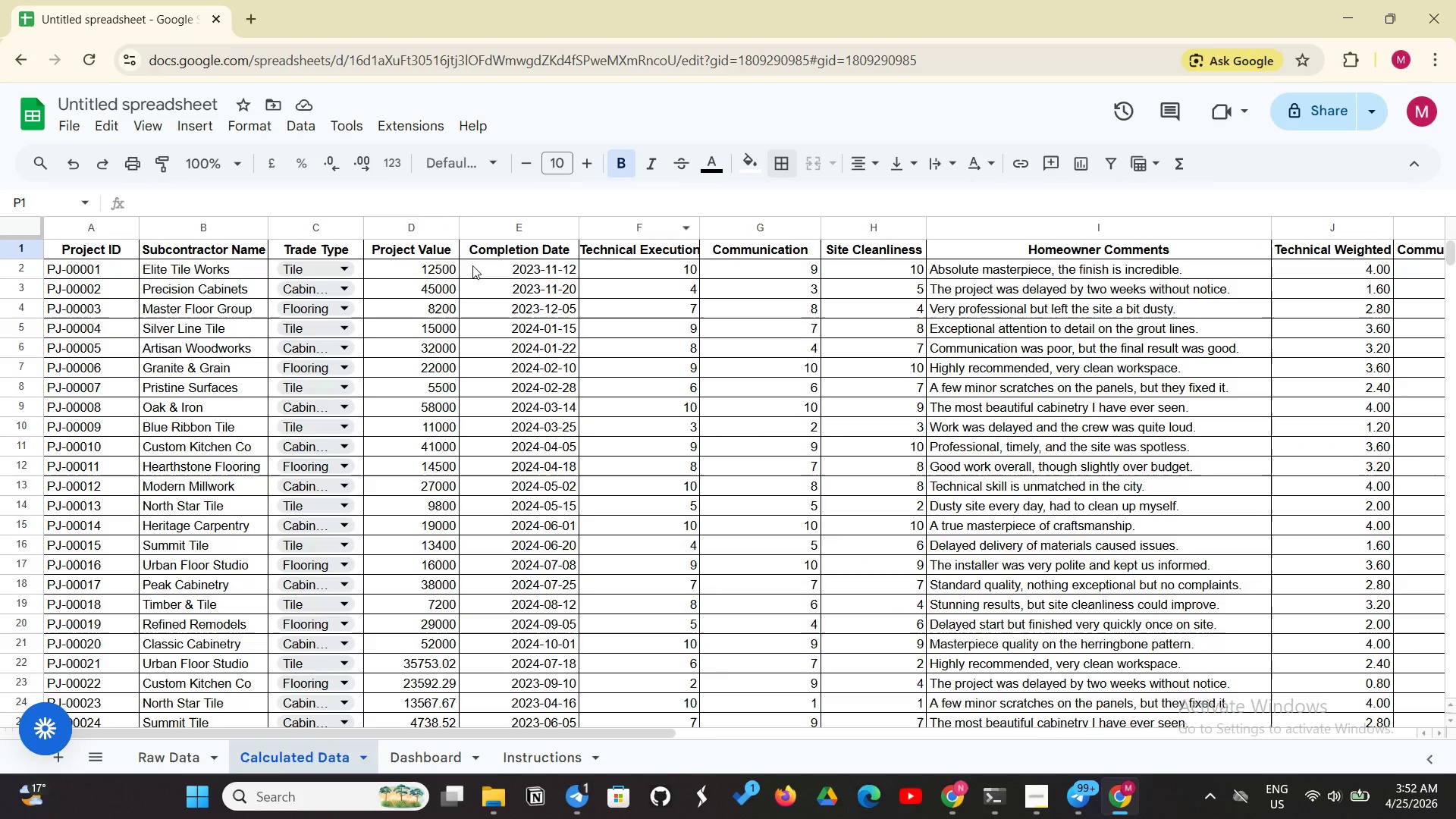 
wait(5.03)
 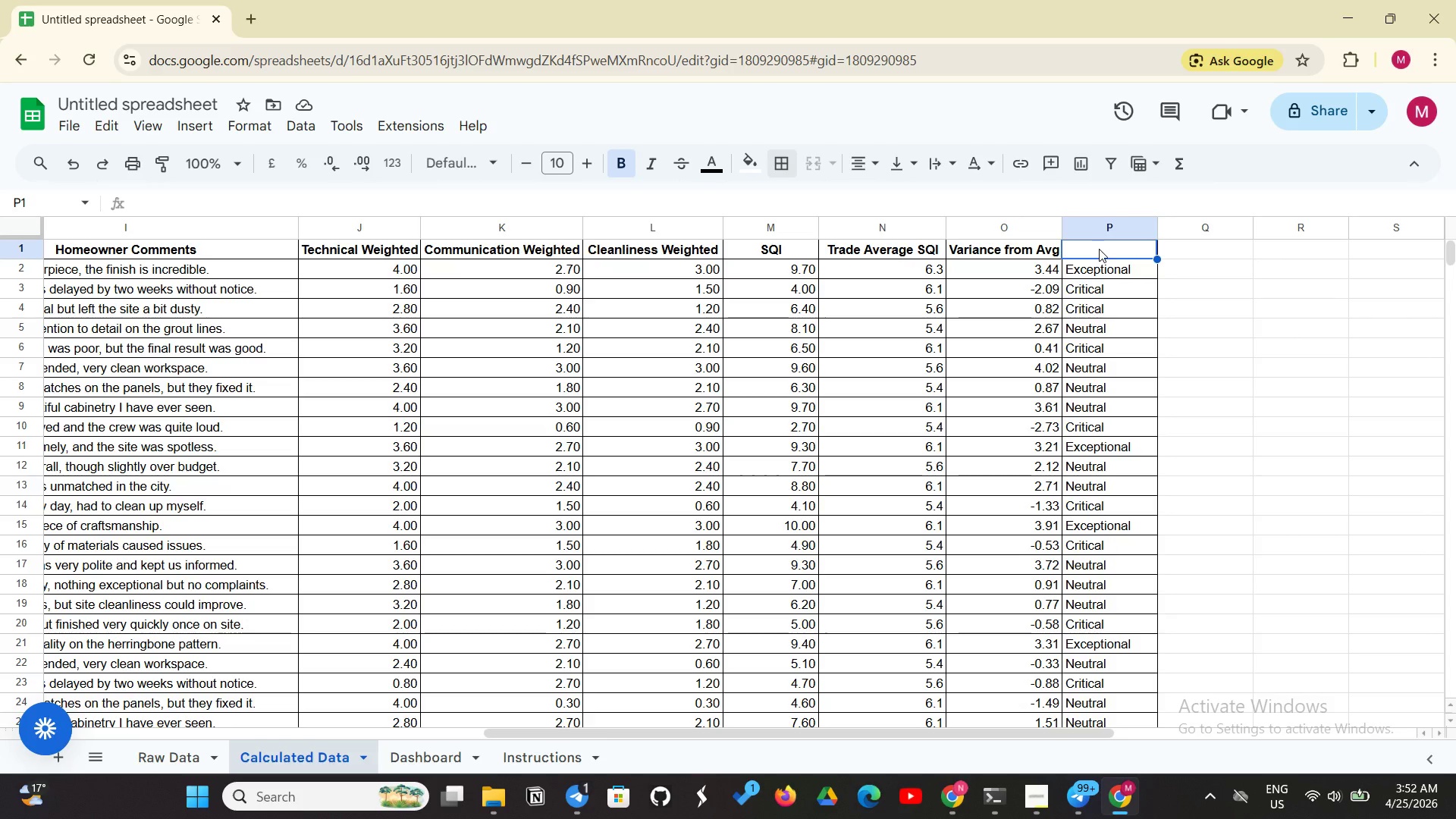 
left_click_drag(start_coordinate=[87, 241], to_coordinate=[1050, 246])
 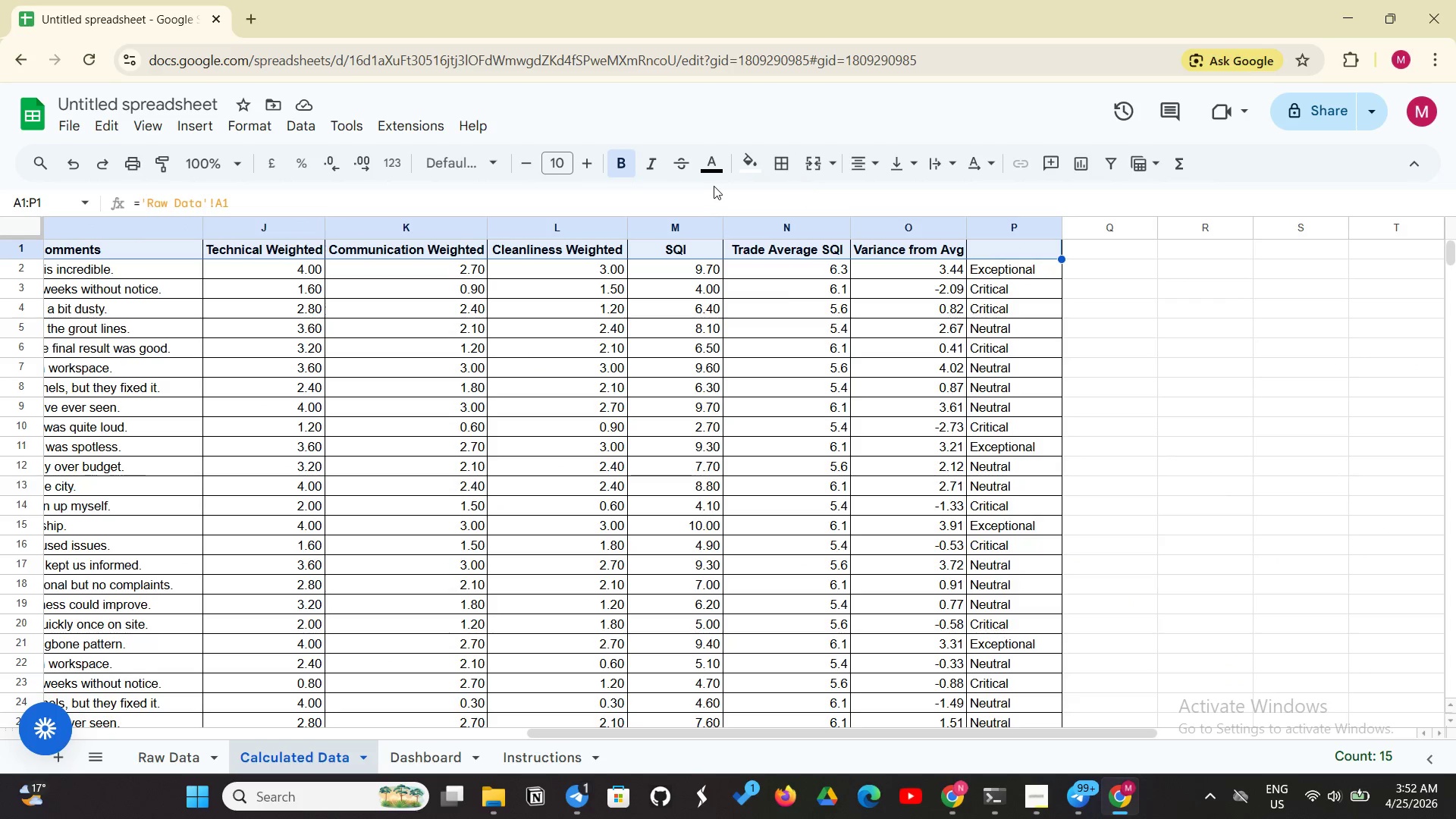 
left_click([753, 160])
 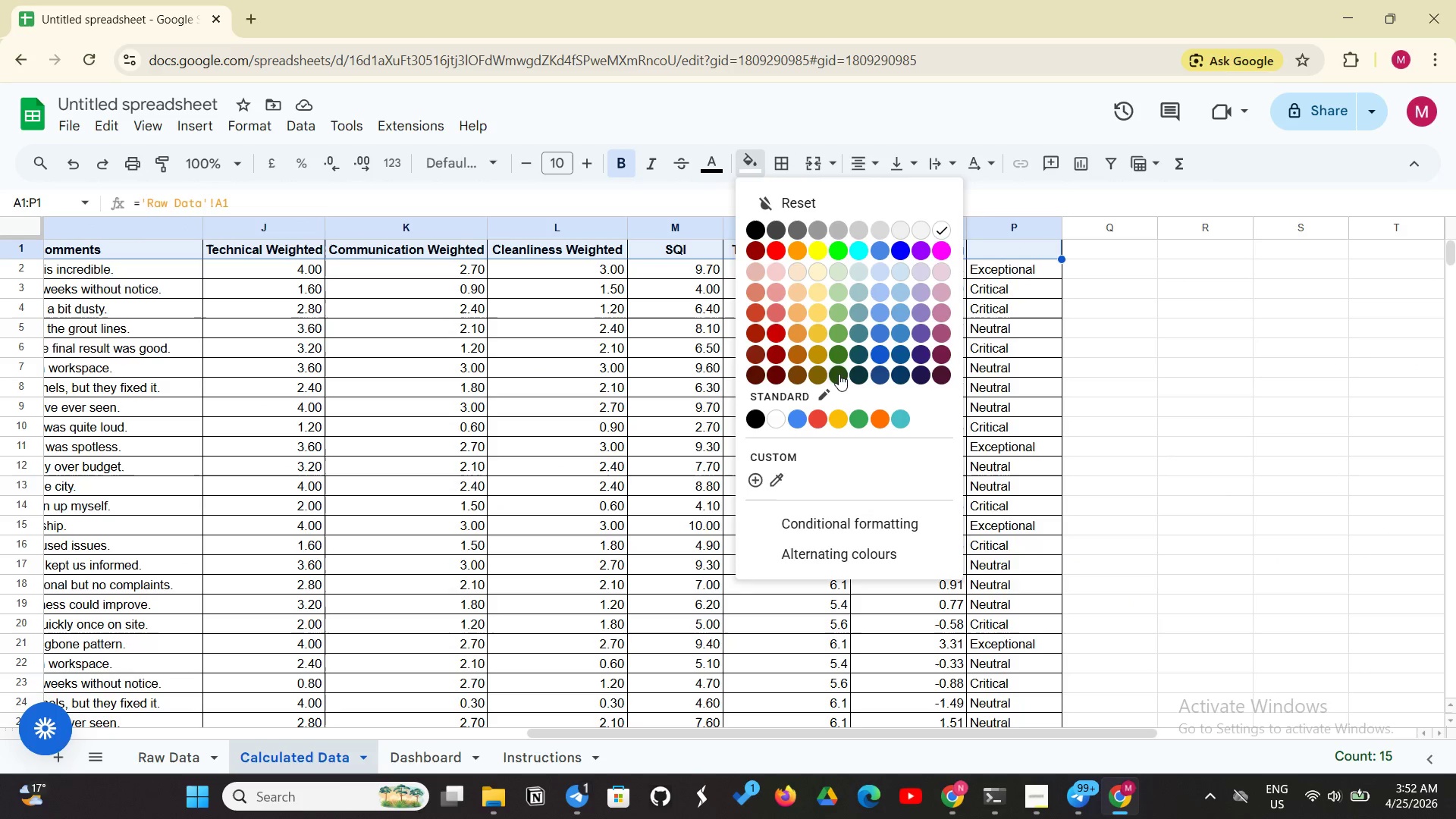 
left_click([839, 374])
 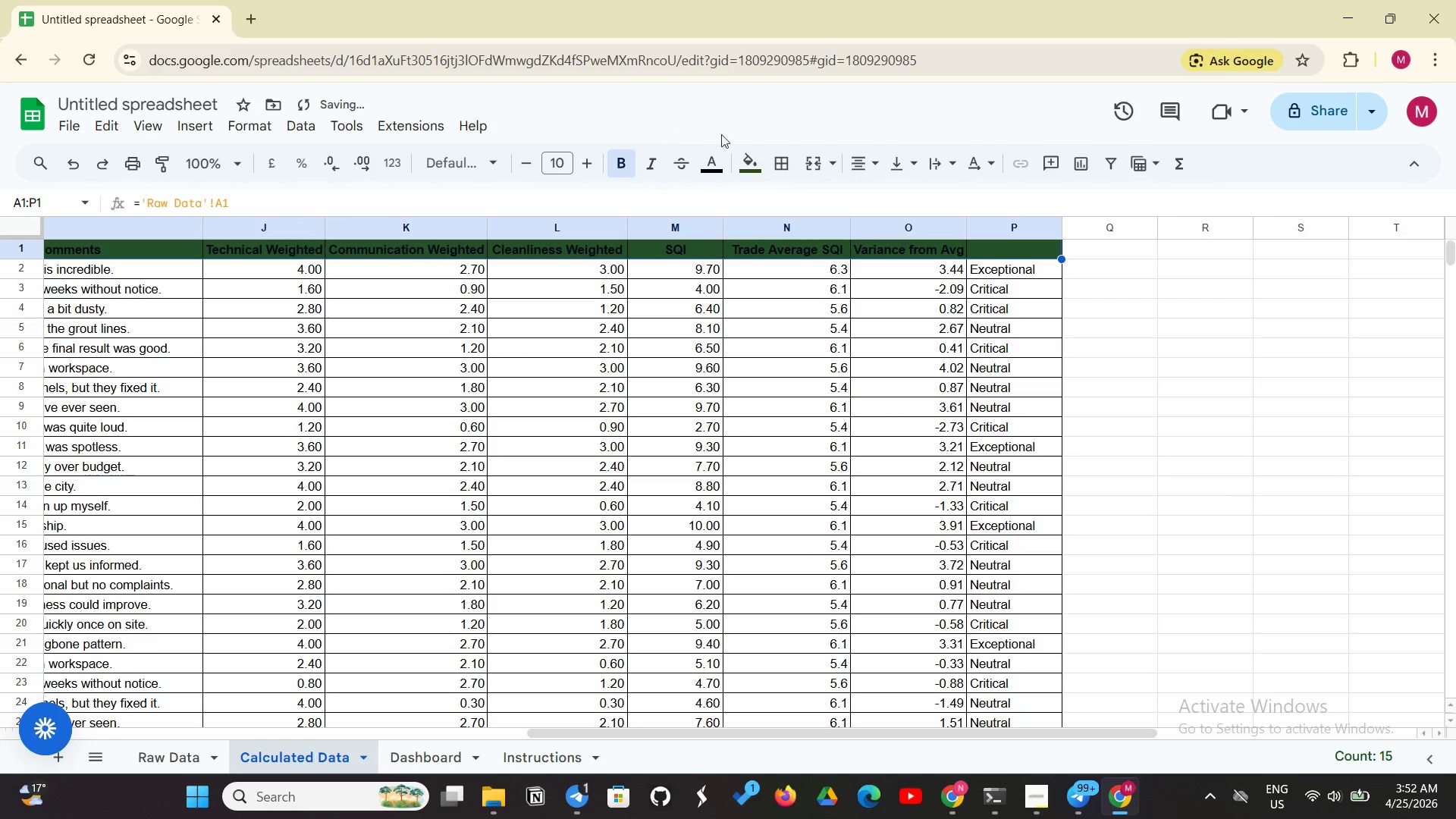 
left_click([714, 149])
 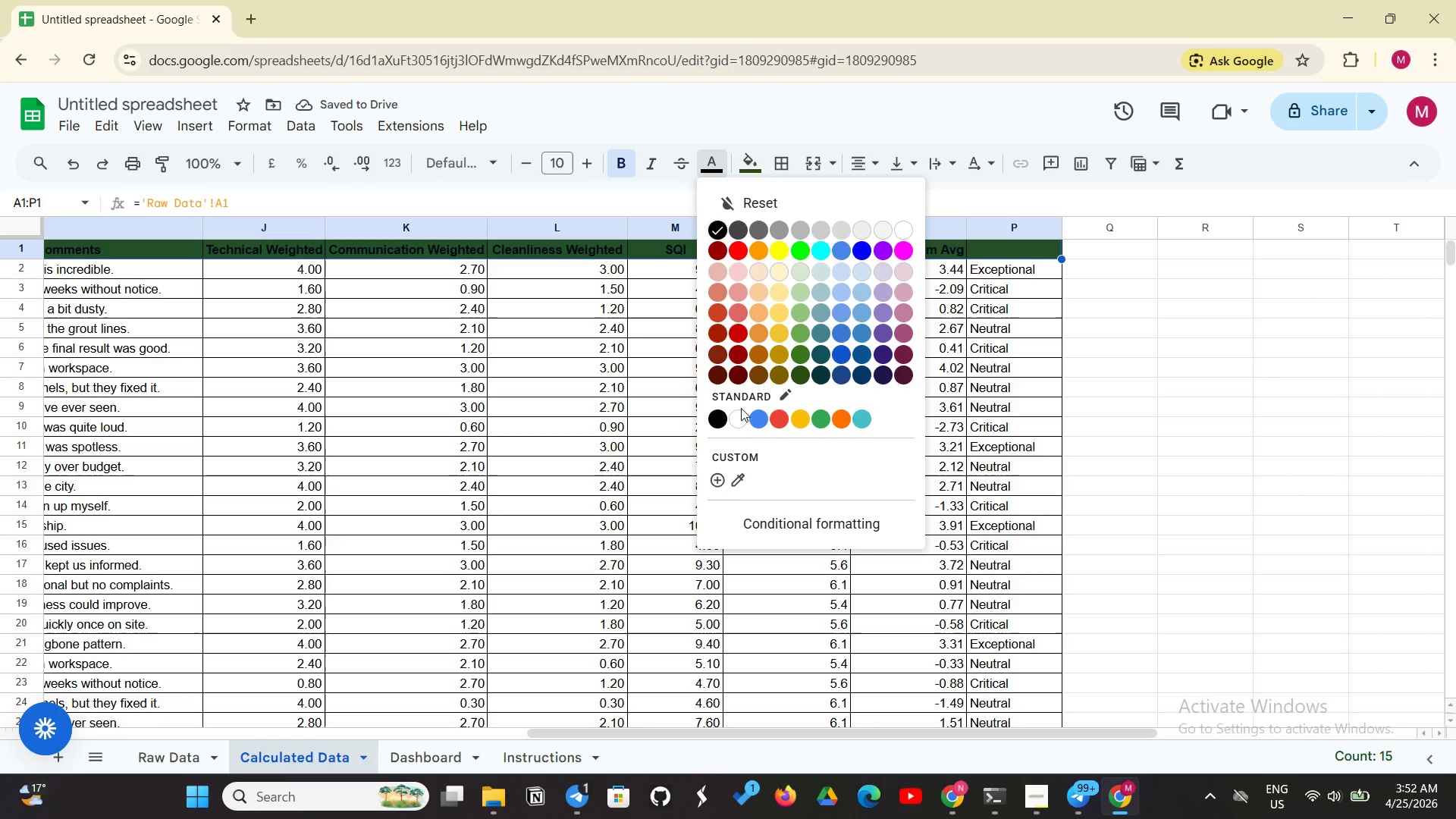 
left_click([736, 418])
 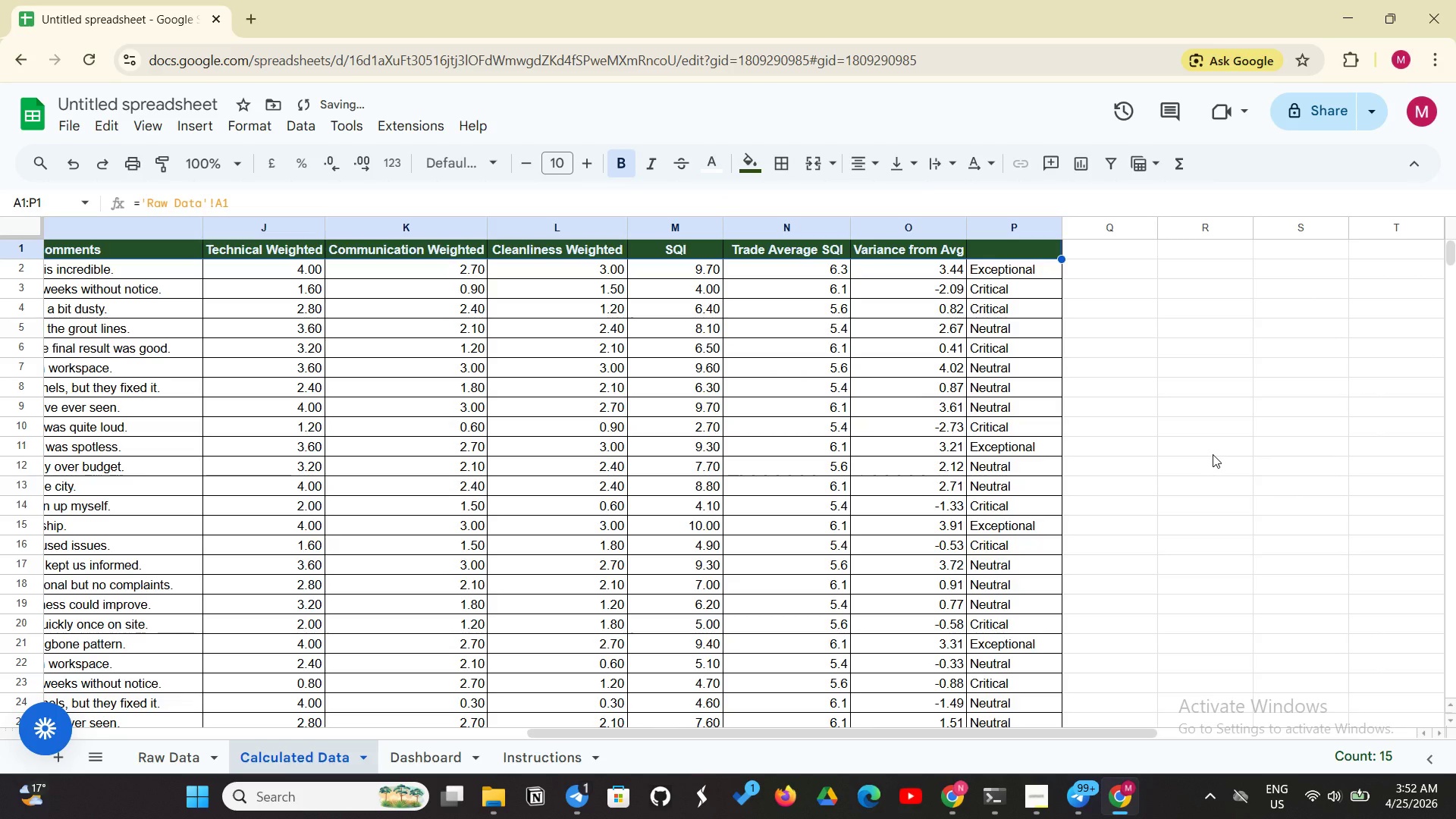 
key(Control+Shift+E)
 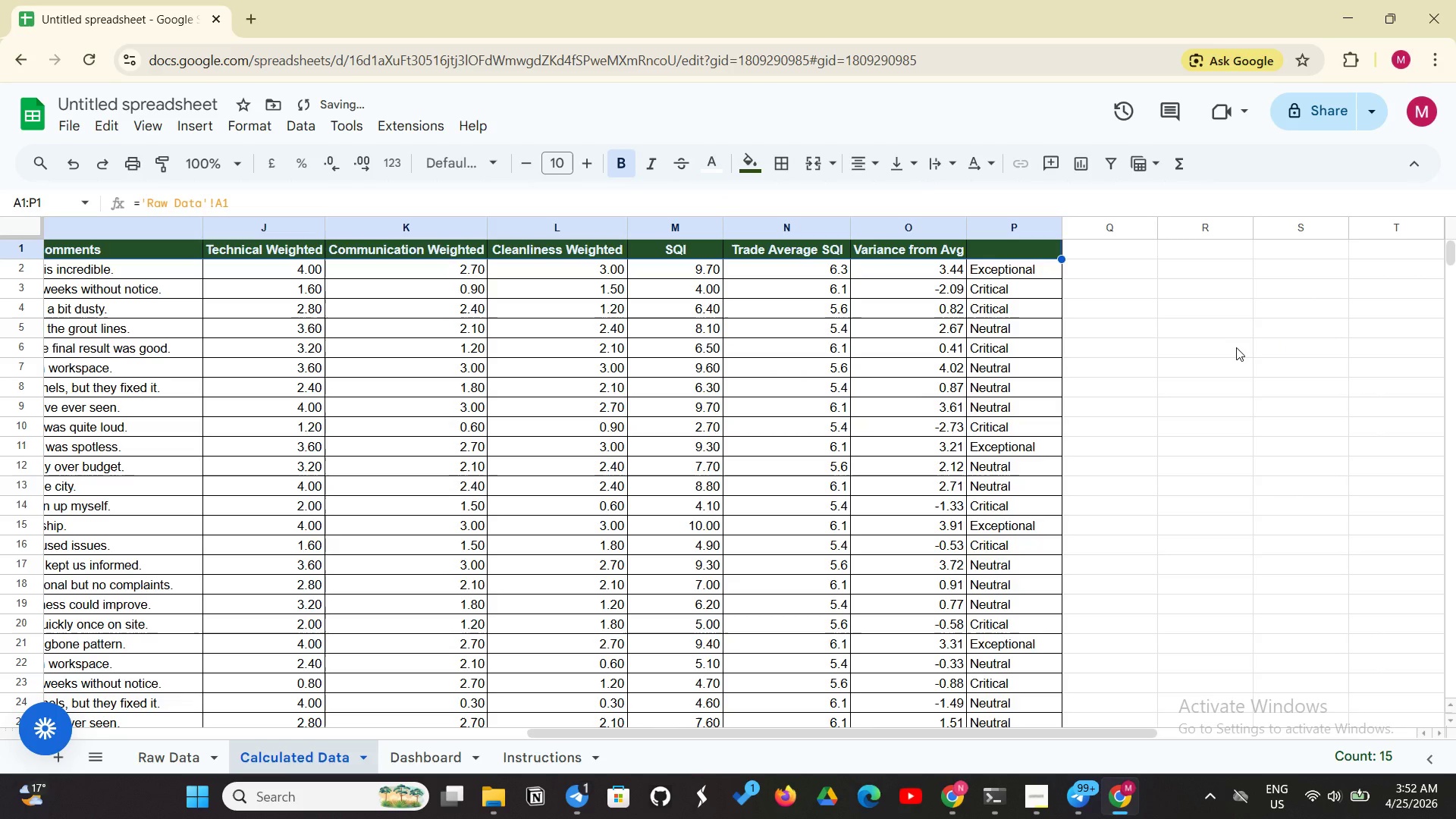 
left_click([1236, 347])
 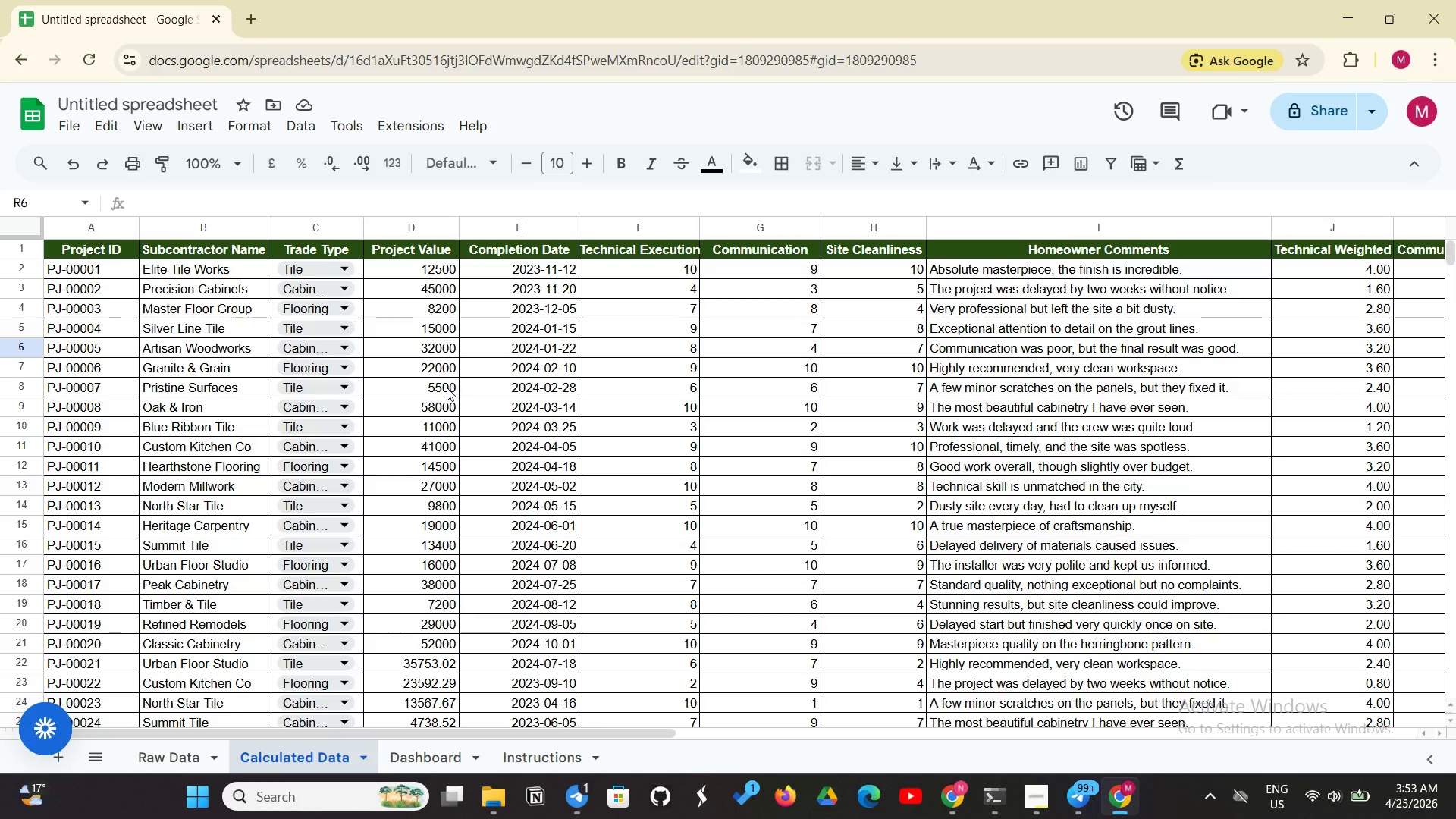 
wait(23.45)
 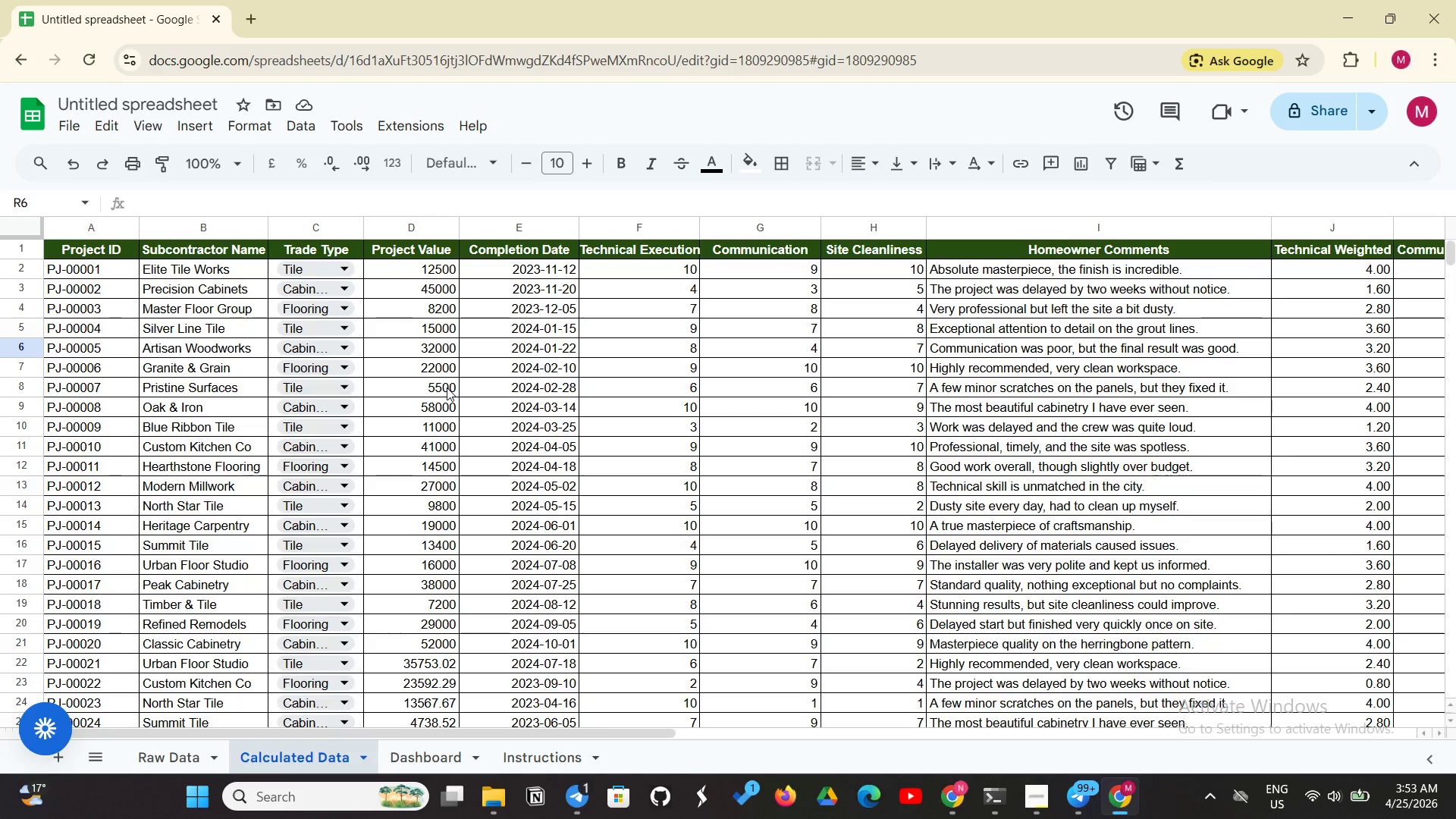 
scroll: coordinate [127, 309], scroll_direction: up, amount: 6.0
 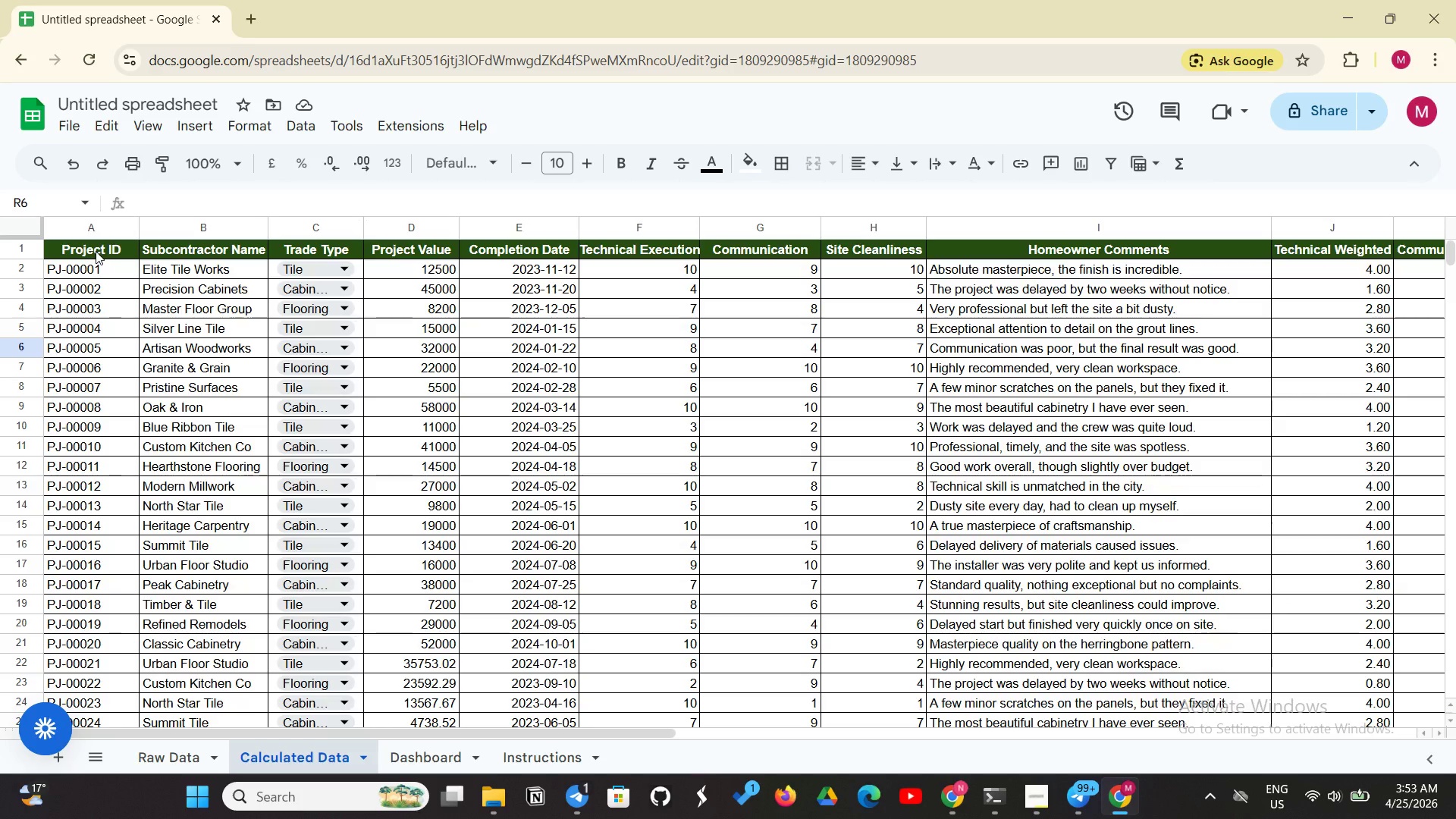 
wait(29.95)
 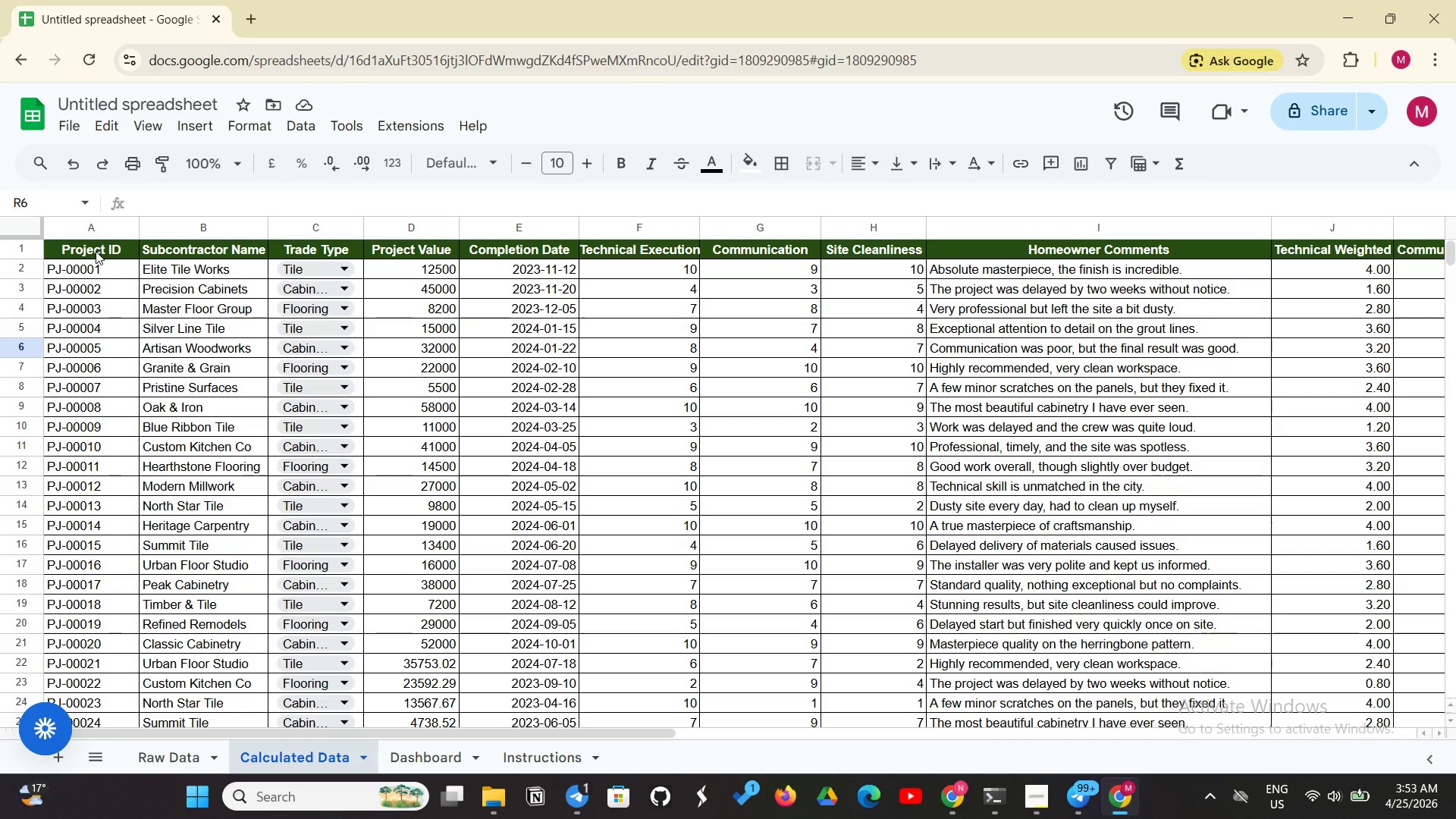 
scroll: coordinate [21, 253], scroll_direction: down, amount: 4.0
 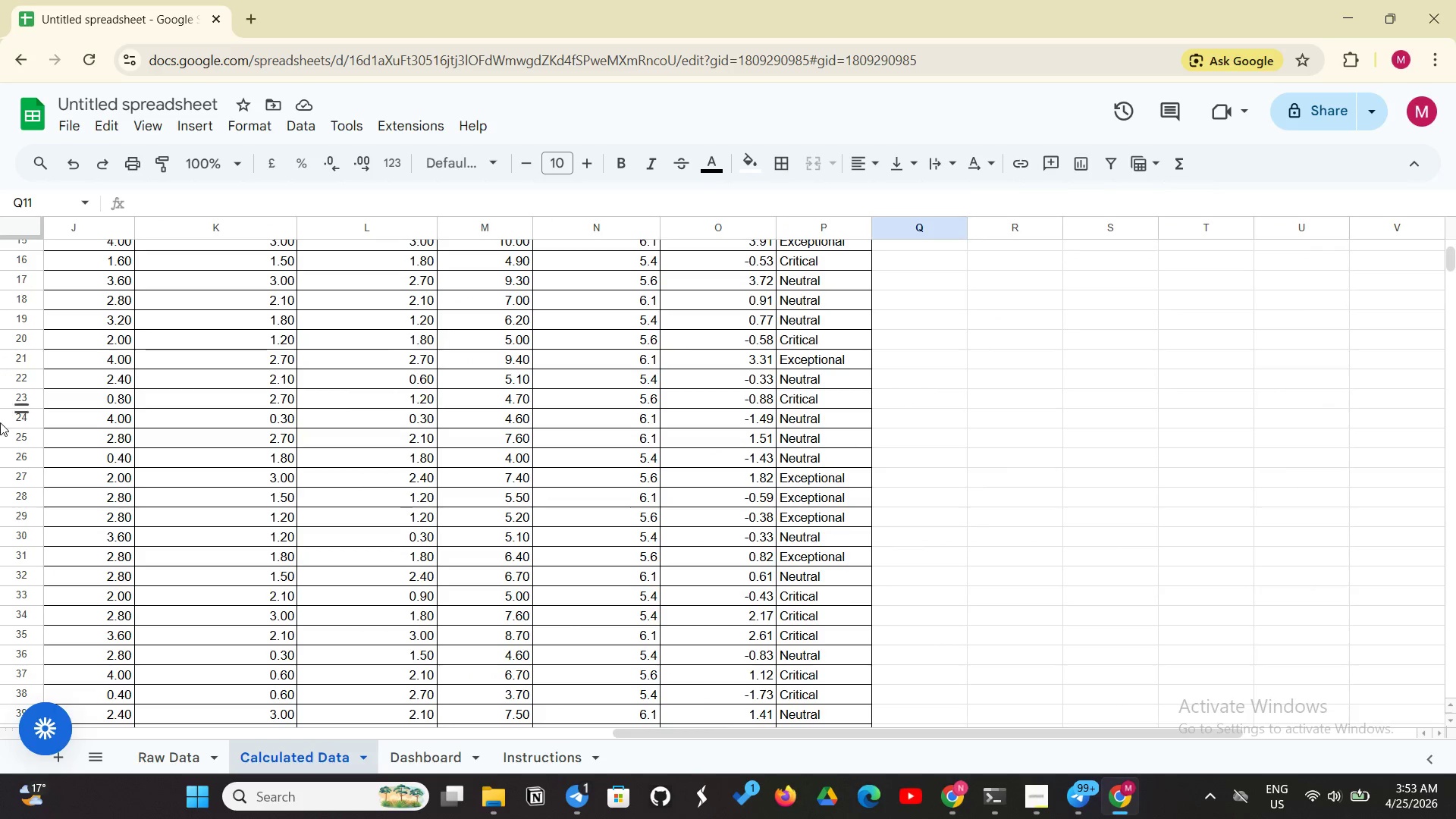 
scroll: coordinate [0, 408], scroll_direction: up, amount: 8.0
 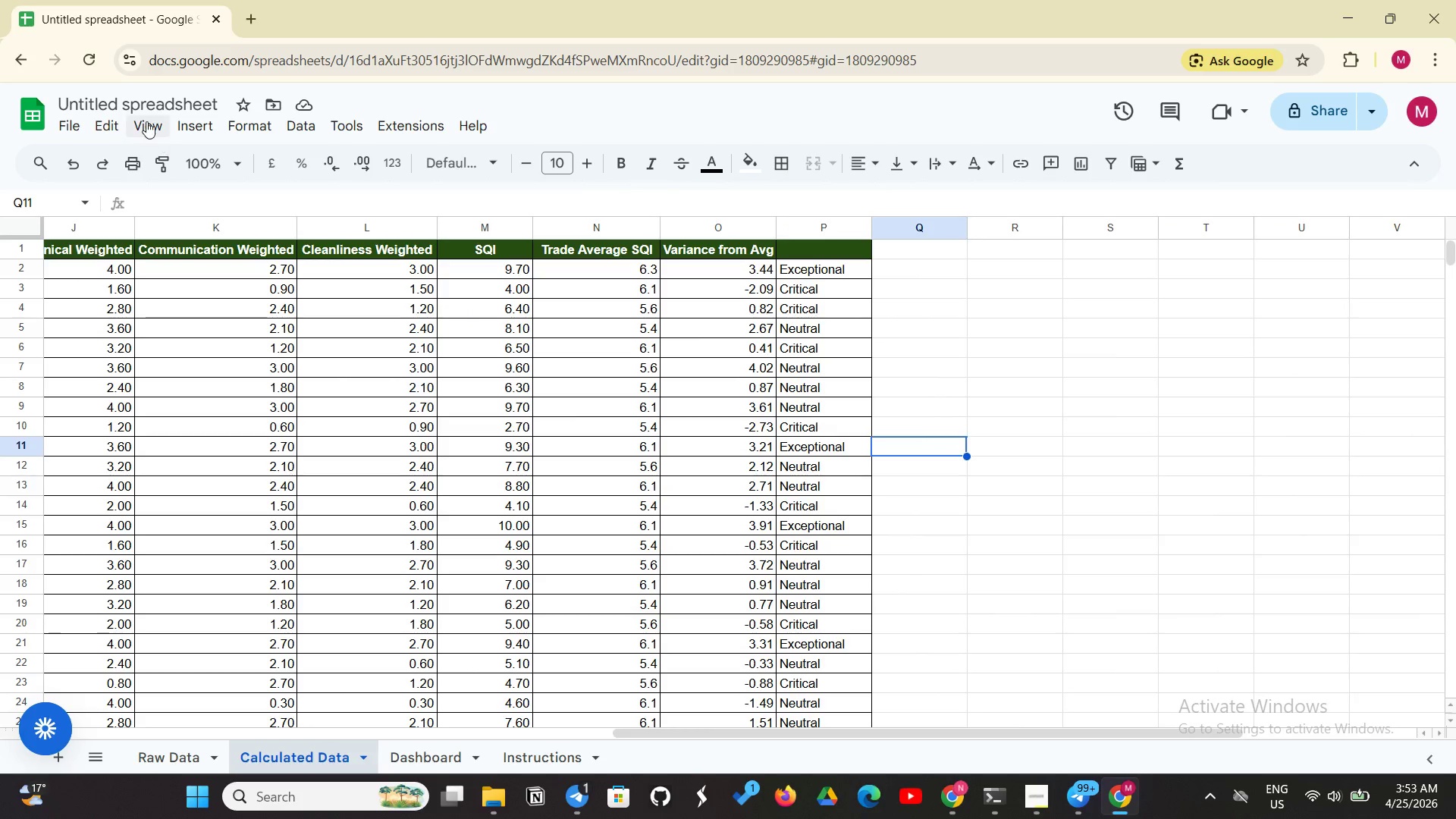 
left_click([146, 120])
 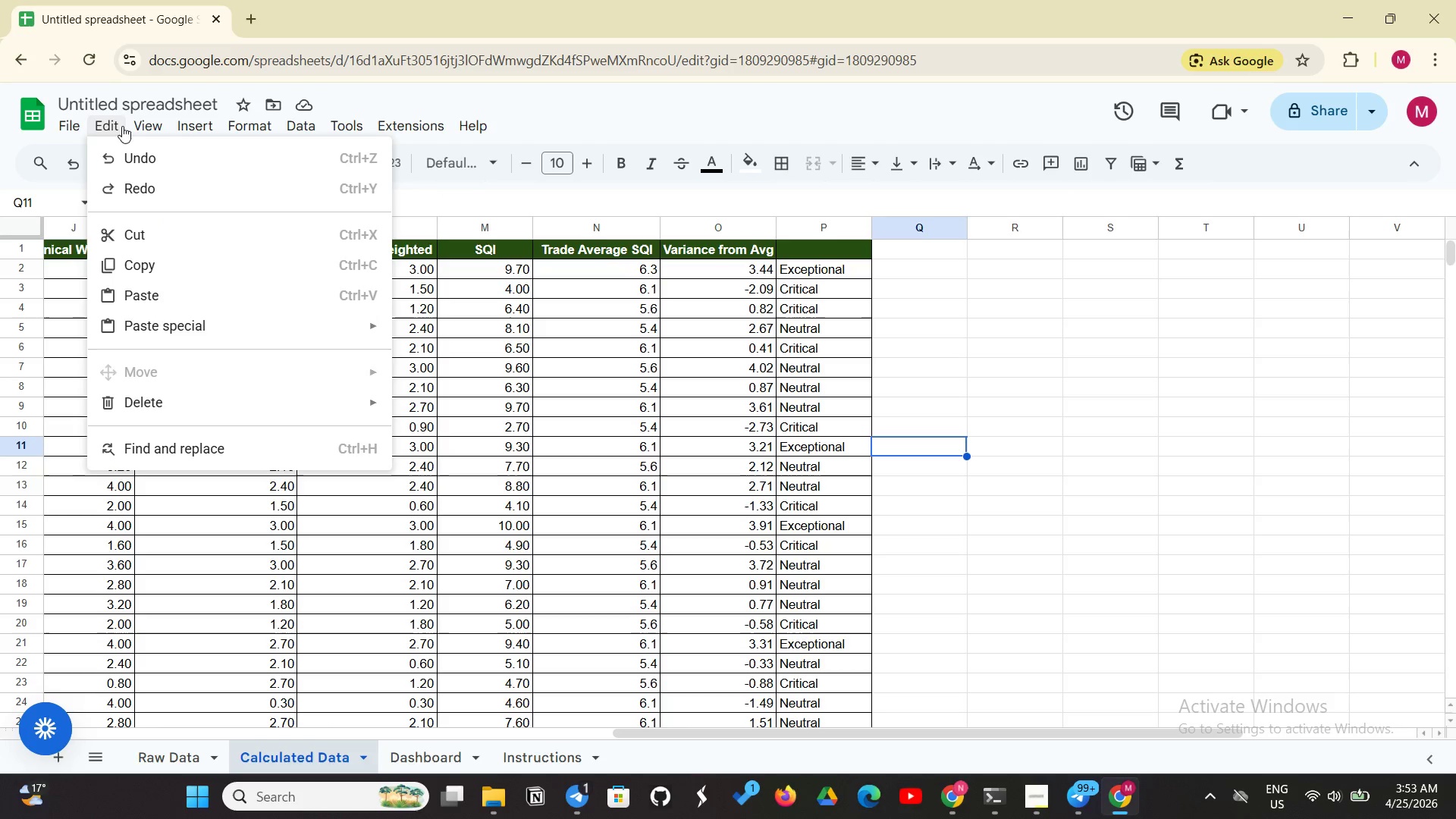 
left_click([154, 116])
 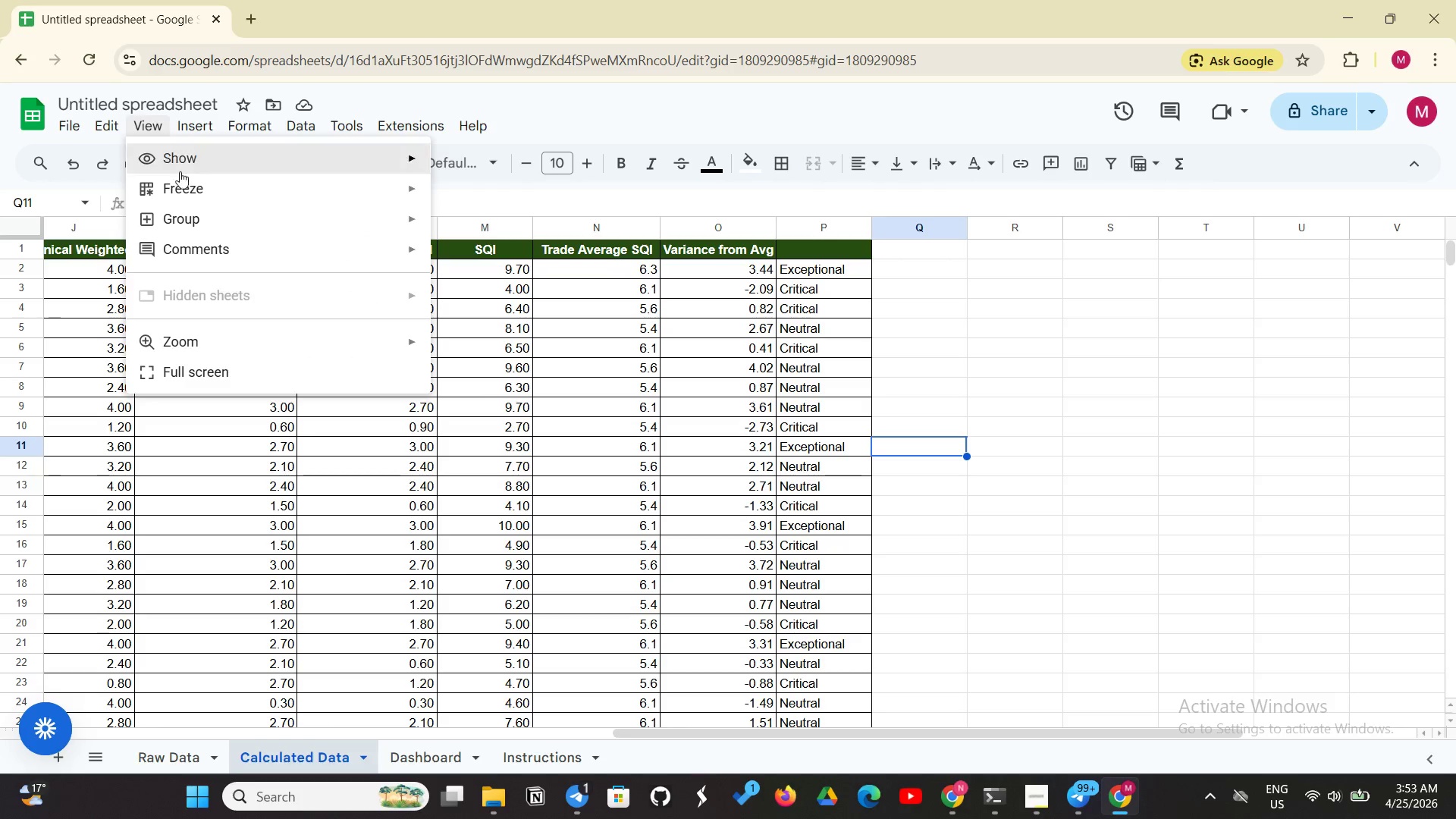 
left_click([187, 182])
 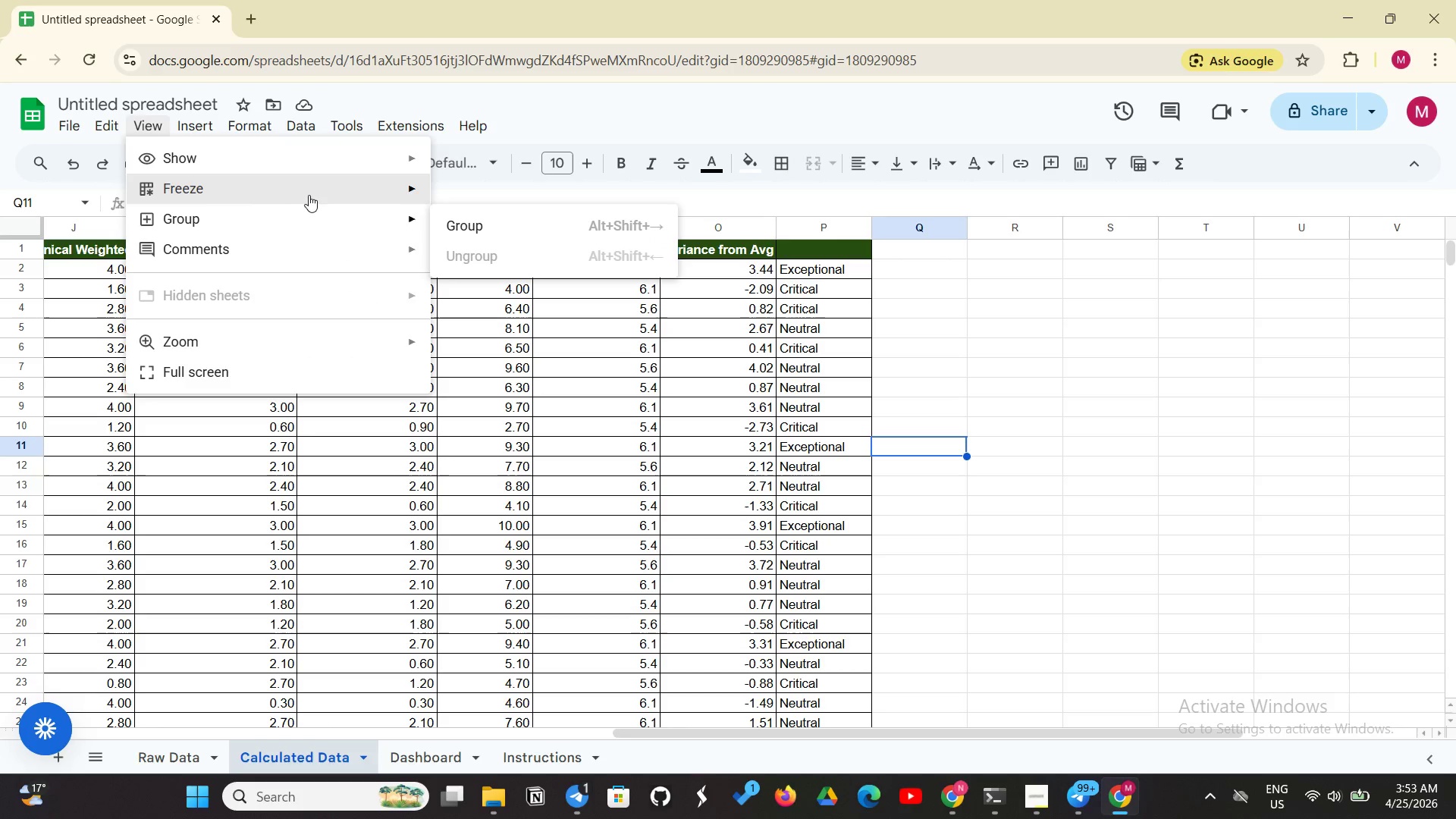 
left_click([311, 193])
 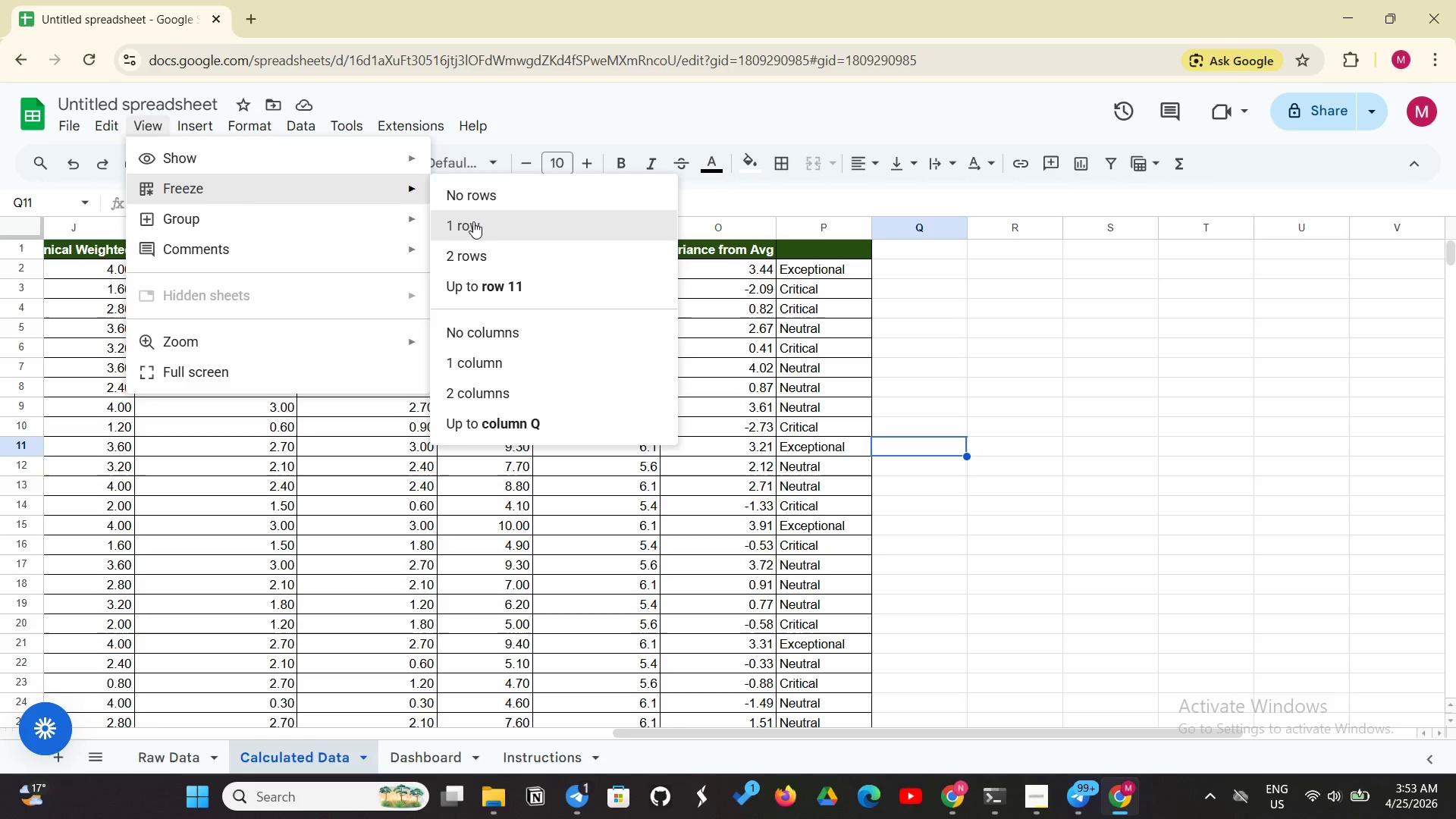 
left_click([473, 221])
 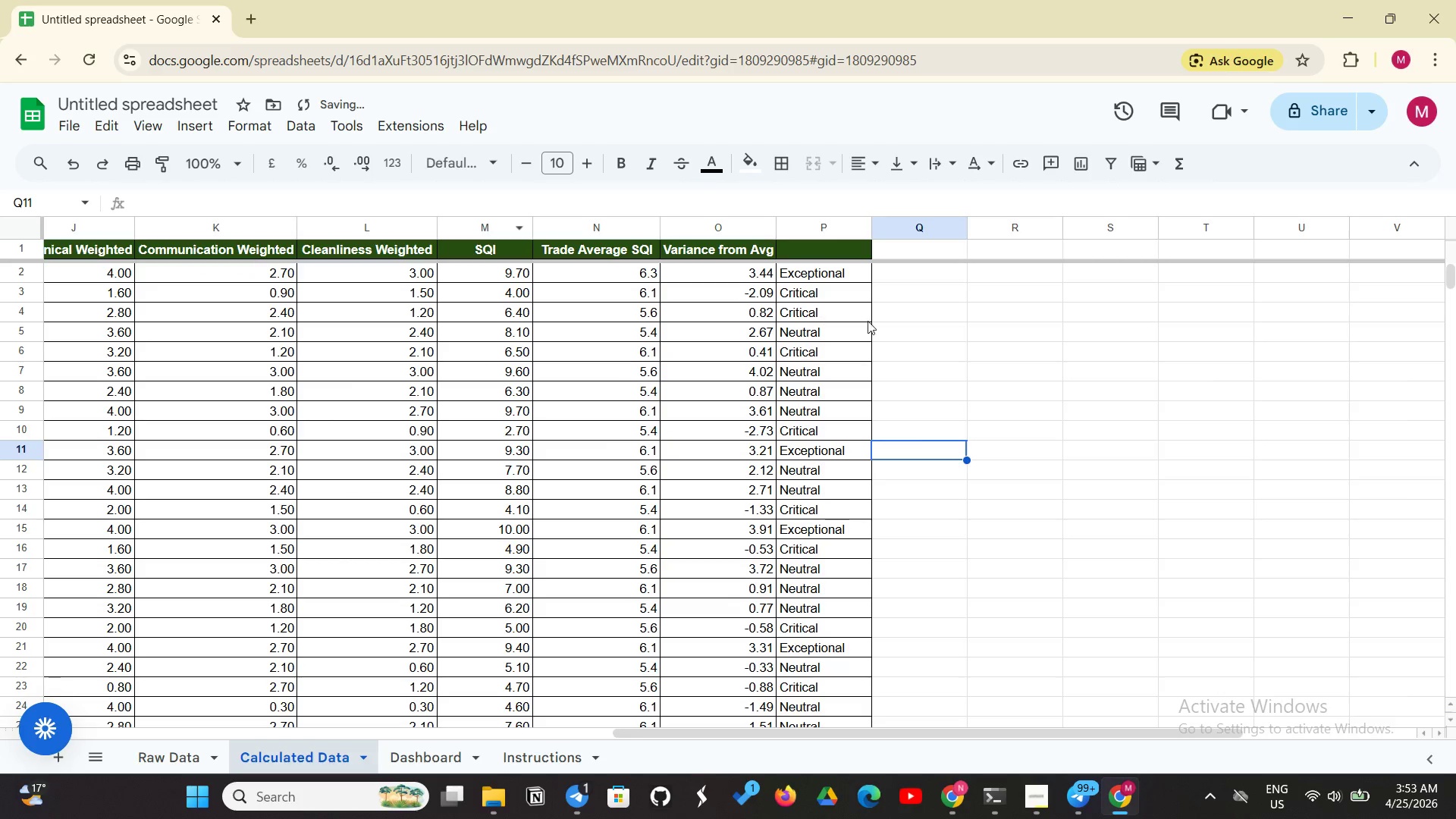 
left_click([950, 328])
 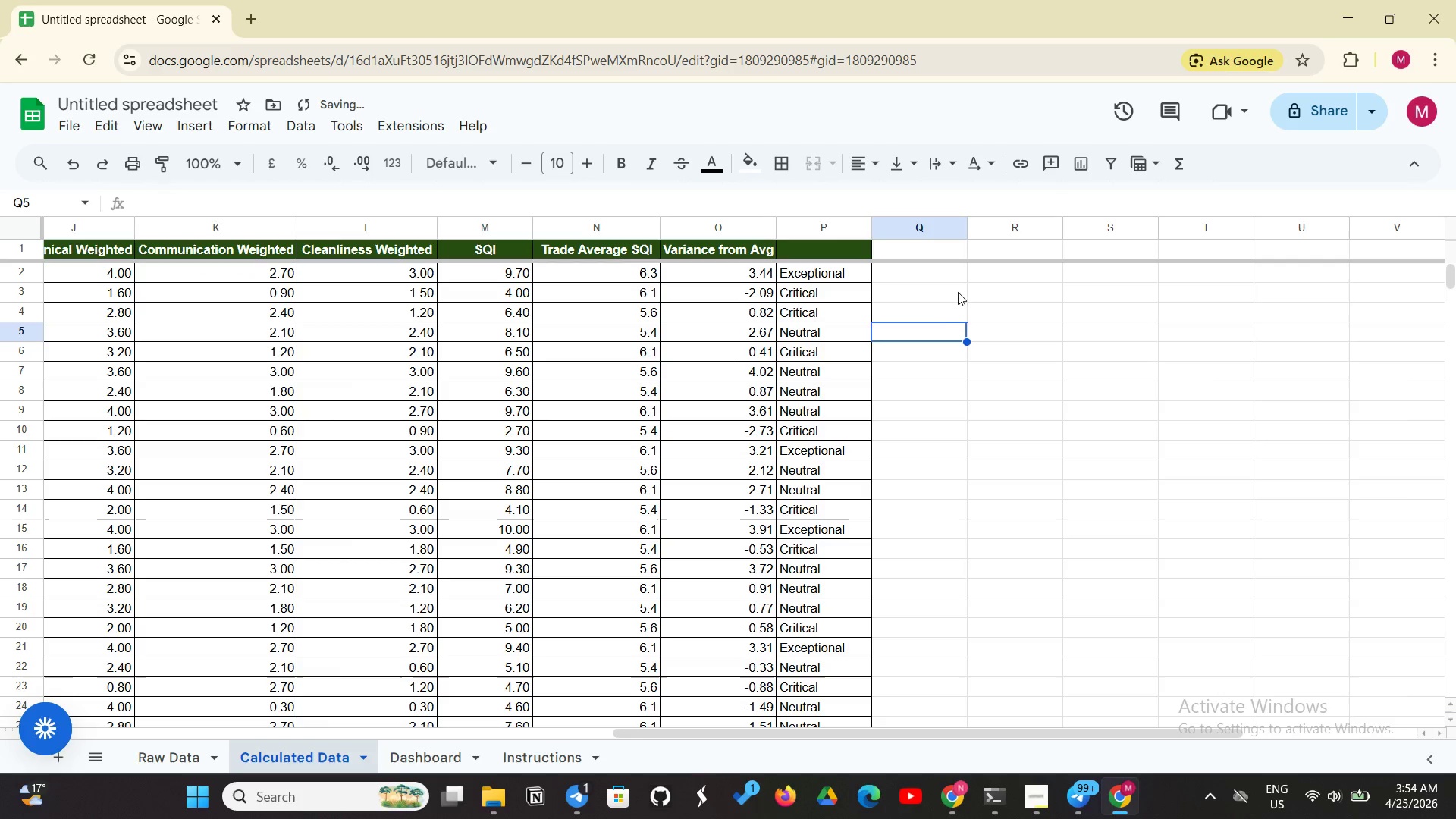 
left_click([959, 291])
 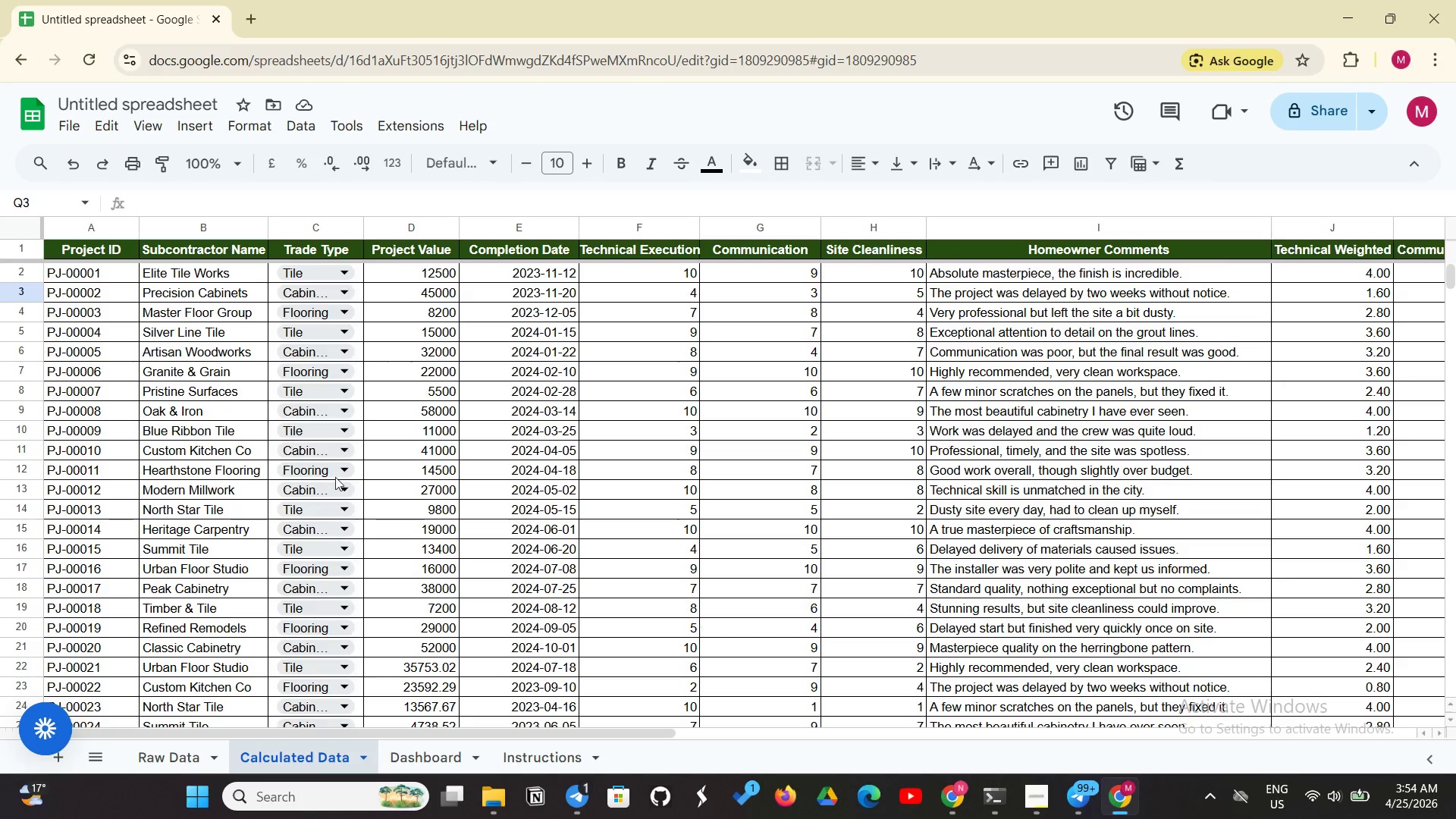 
left_click([152, 130])
 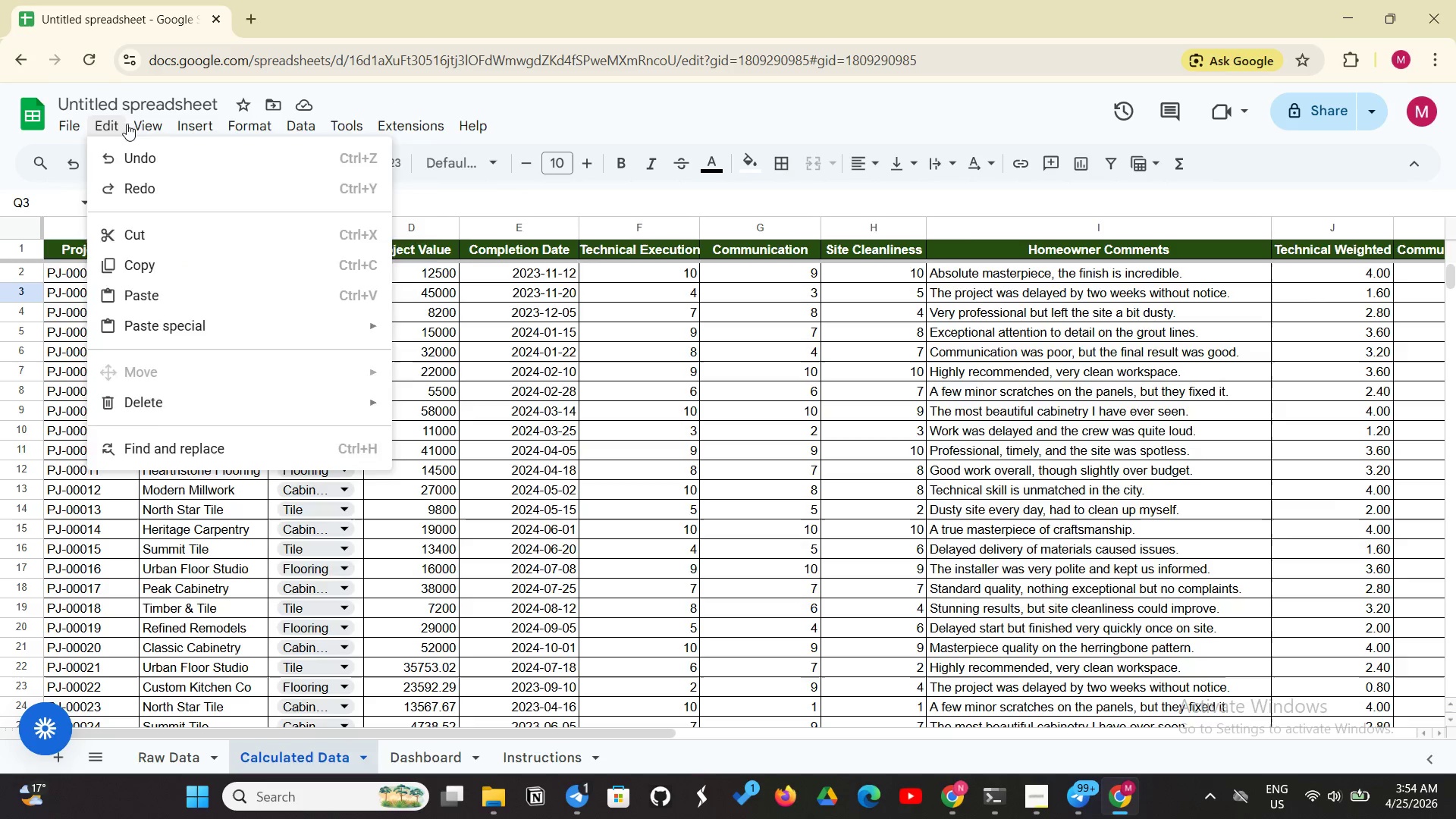 
left_click([138, 119])
 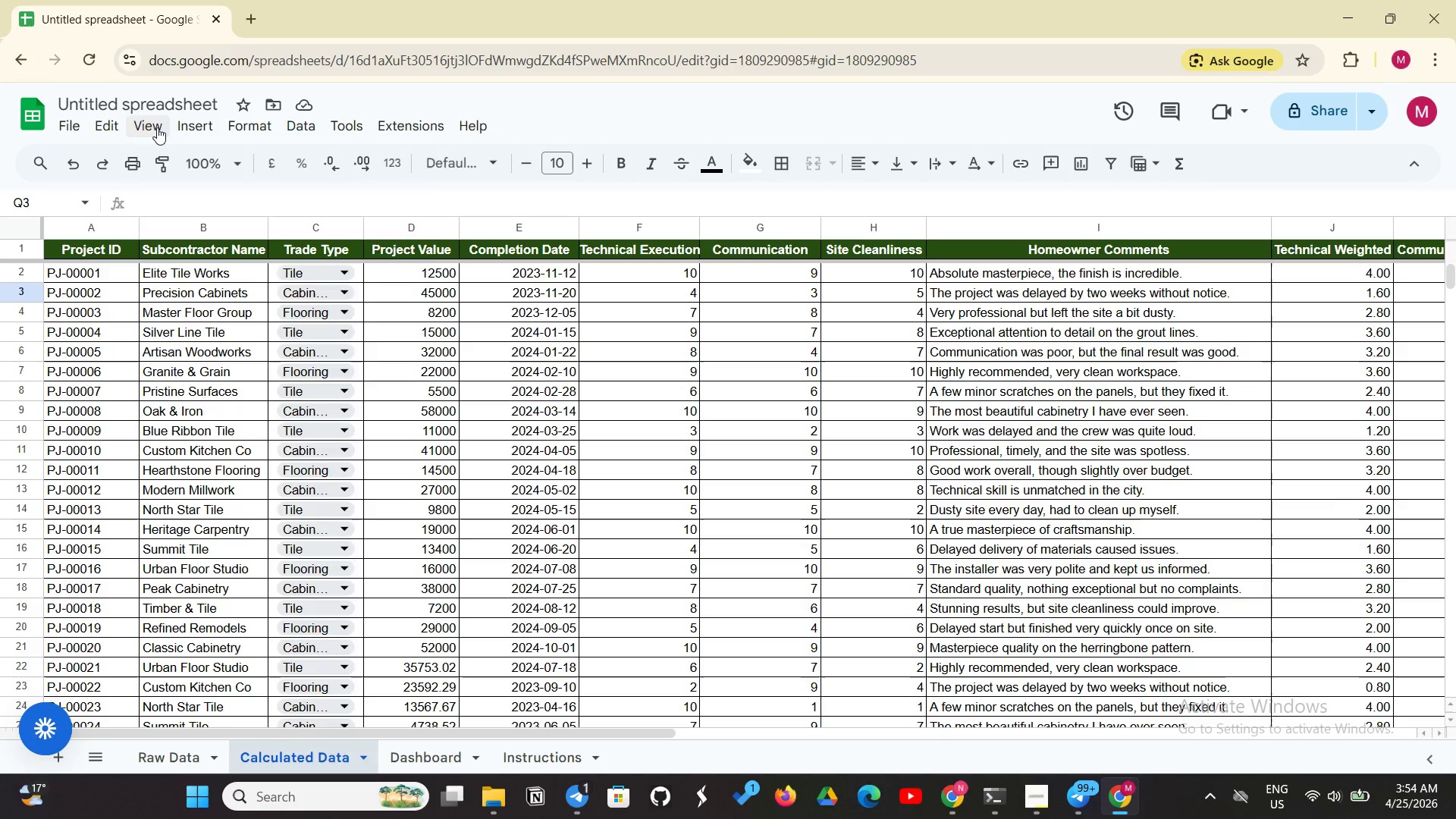 
left_click([157, 127])
 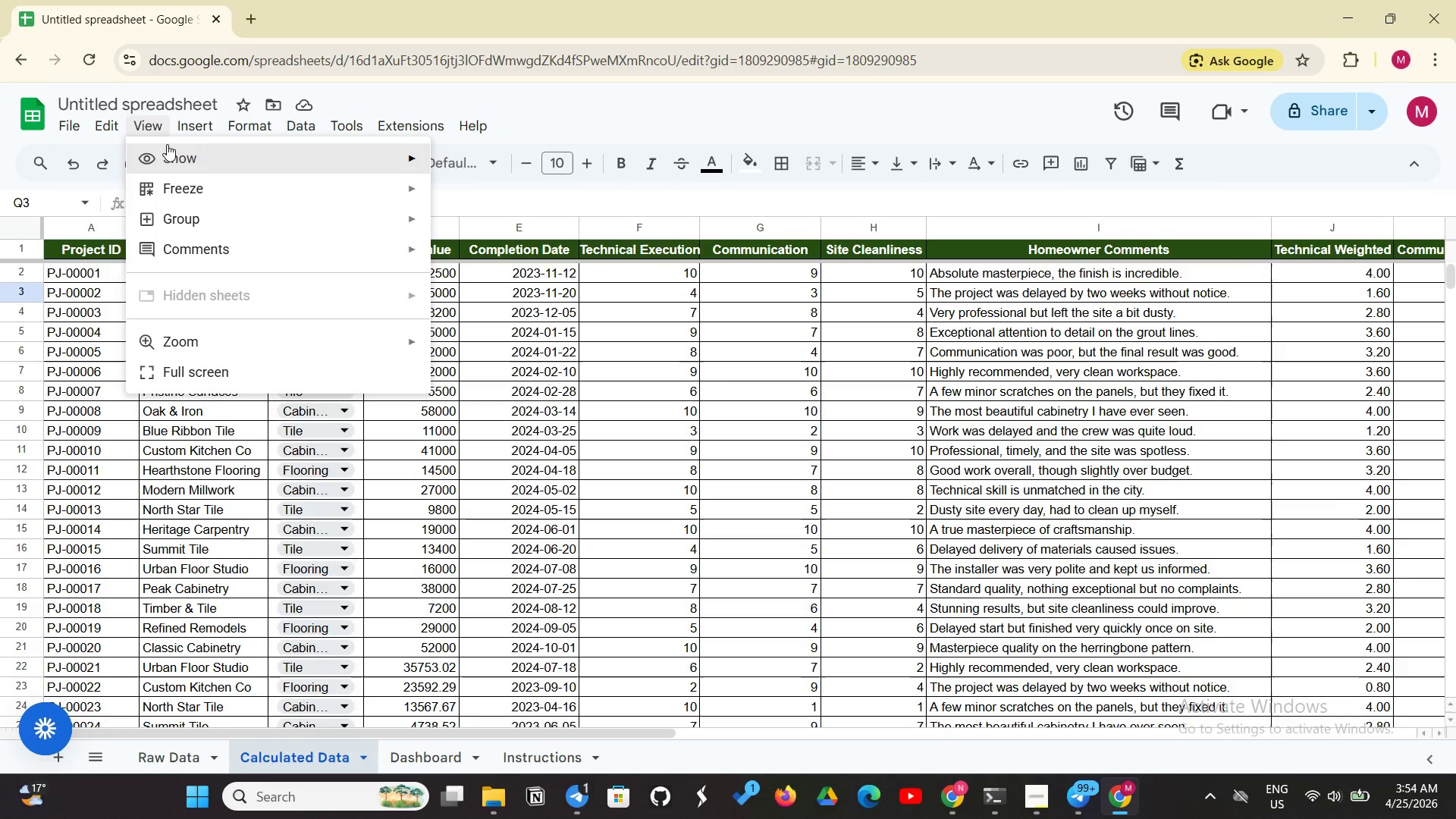 
left_click([167, 145])
 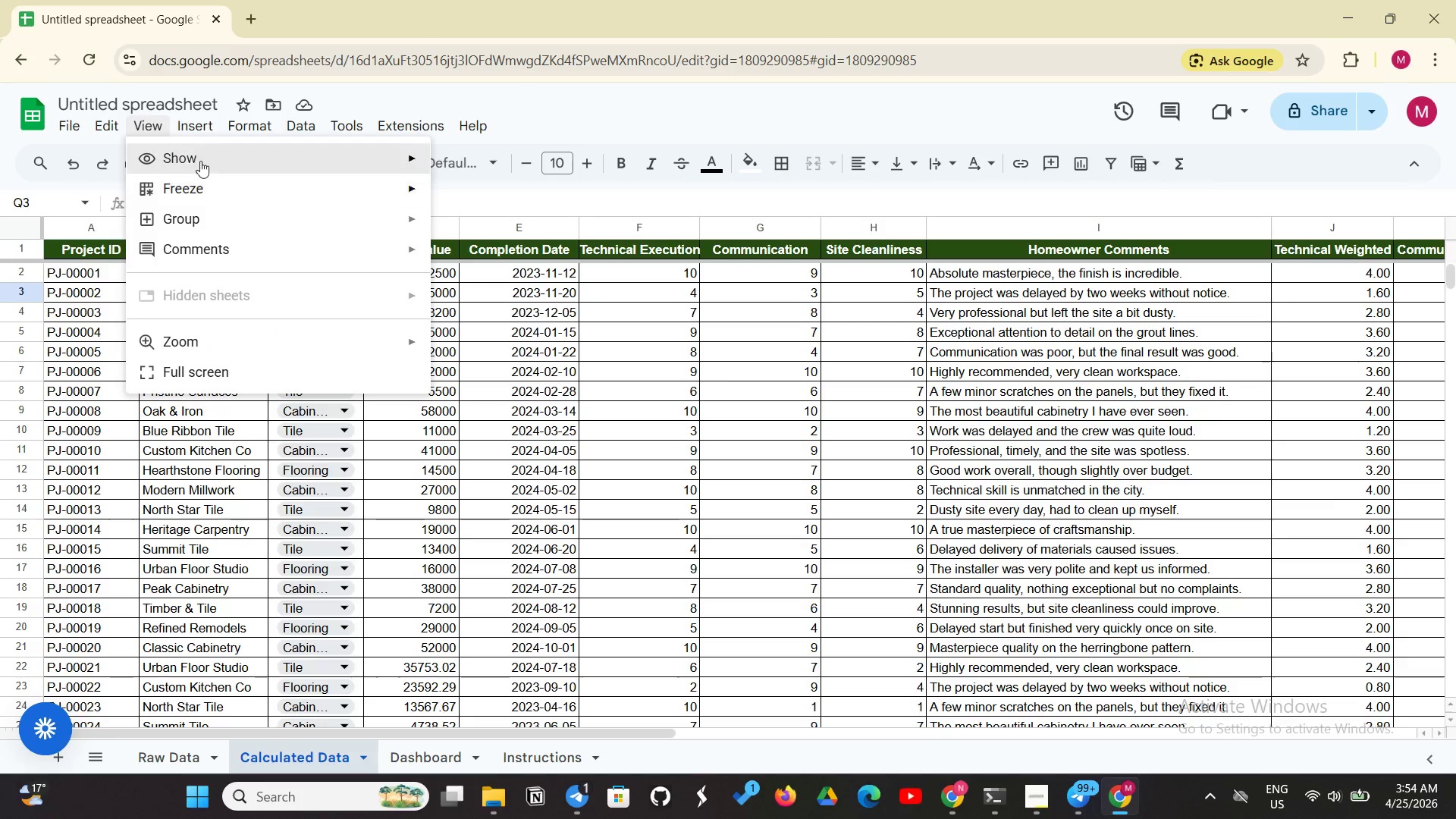 
left_click([192, 161])
 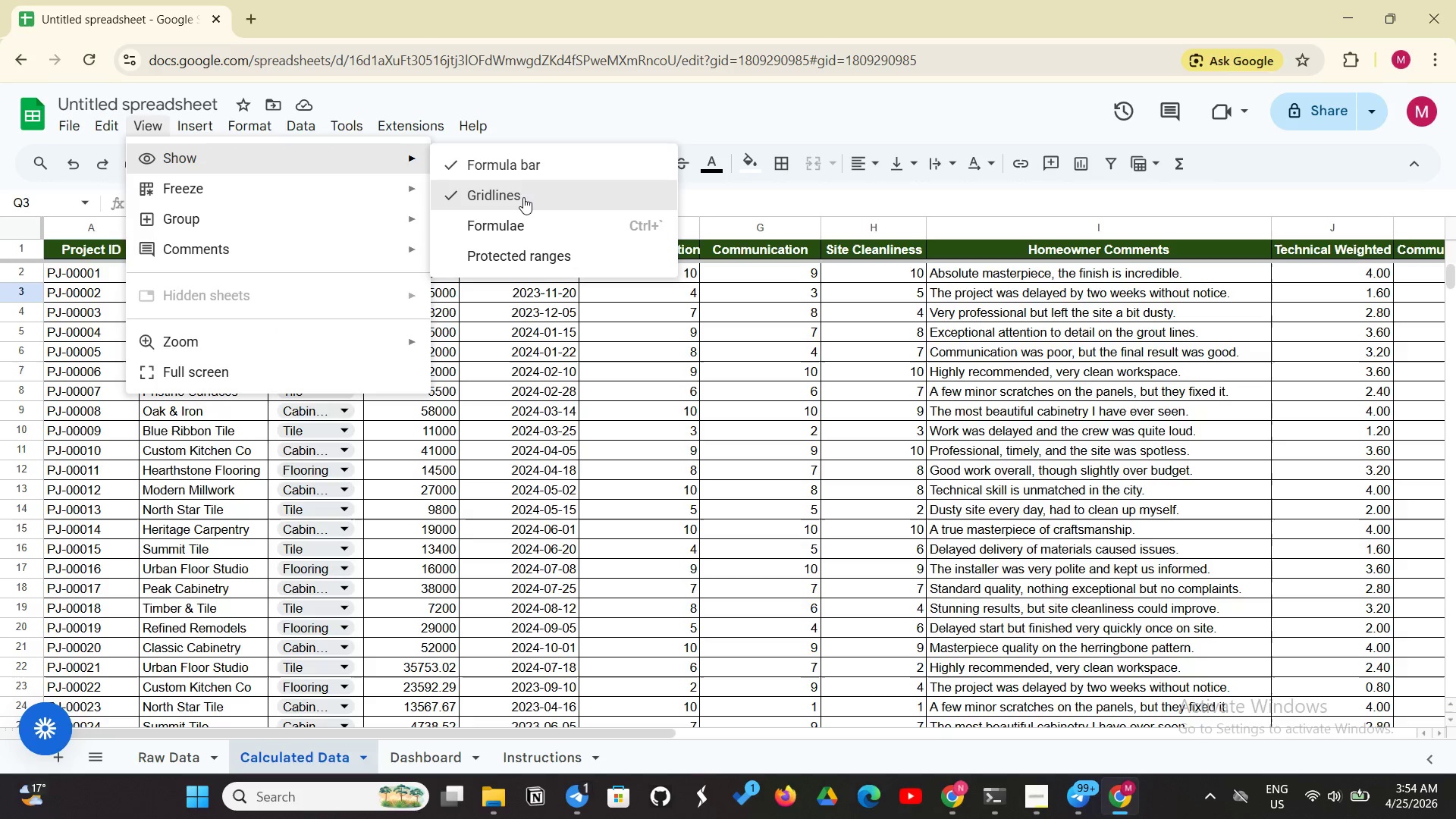 
left_click([523, 197])
 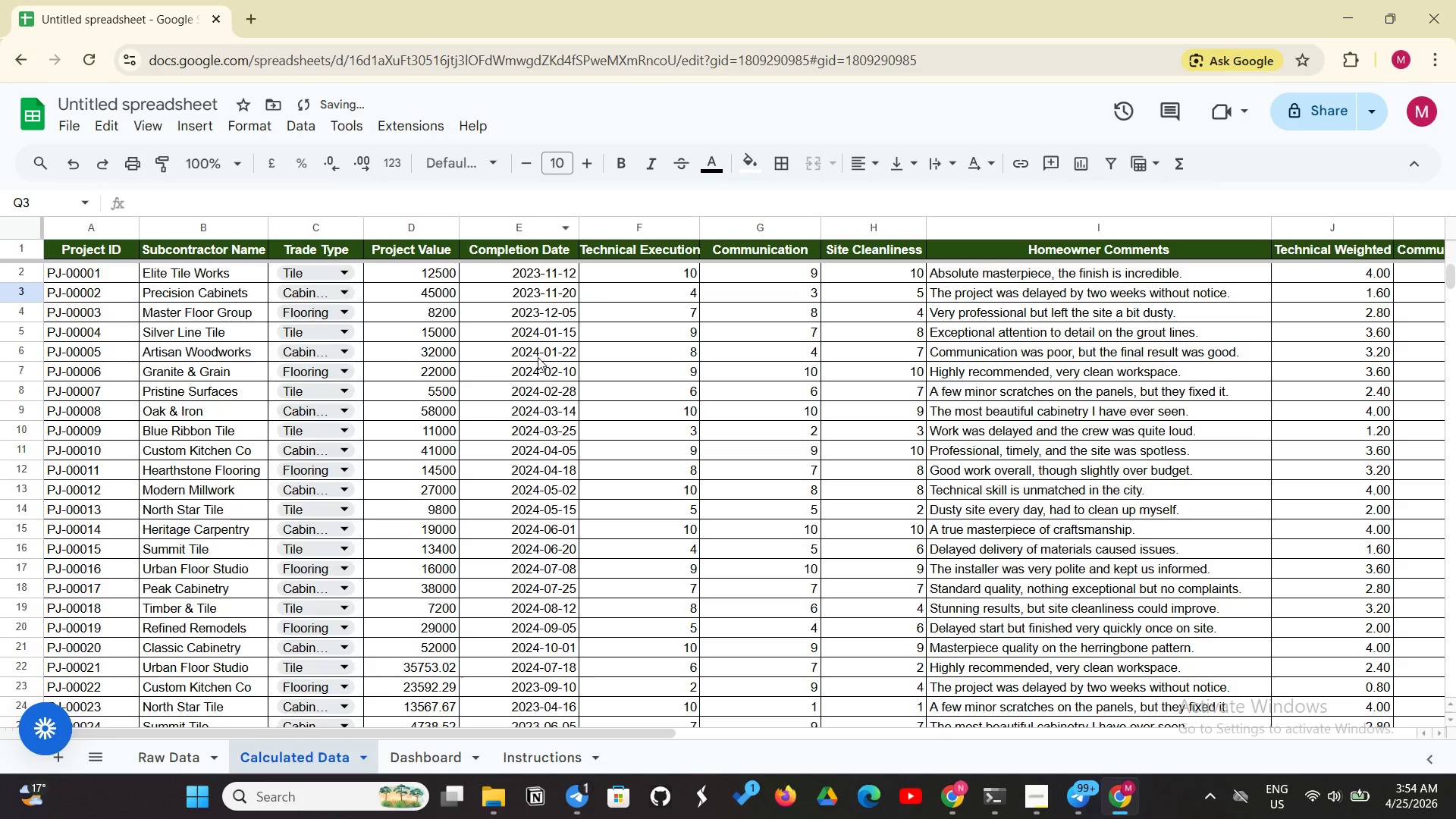 
scroll: coordinate [538, 357], scroll_direction: down, amount: 18.0
 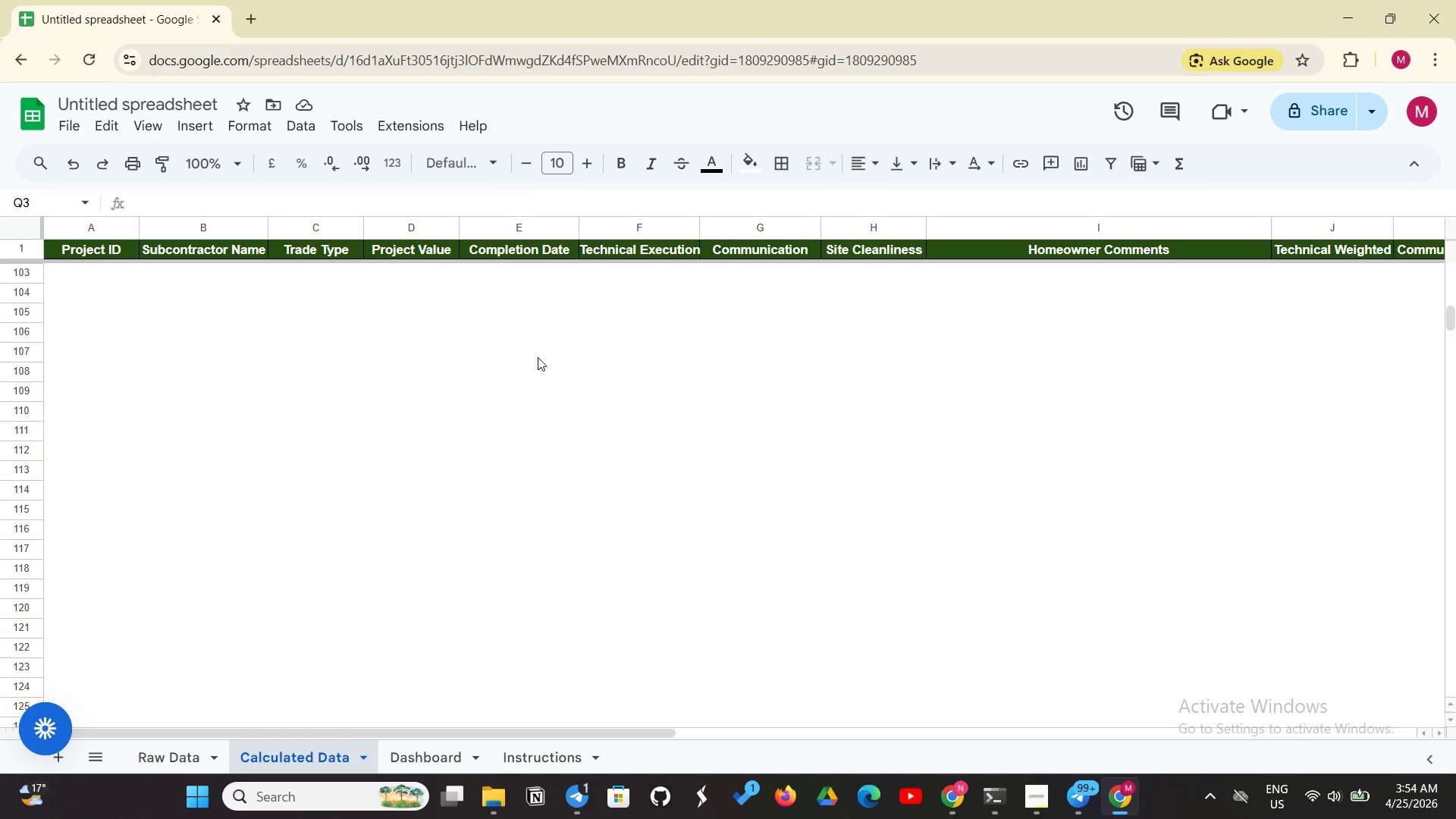 
scroll: coordinate [538, 357], scroll_direction: up, amount: 30.0
 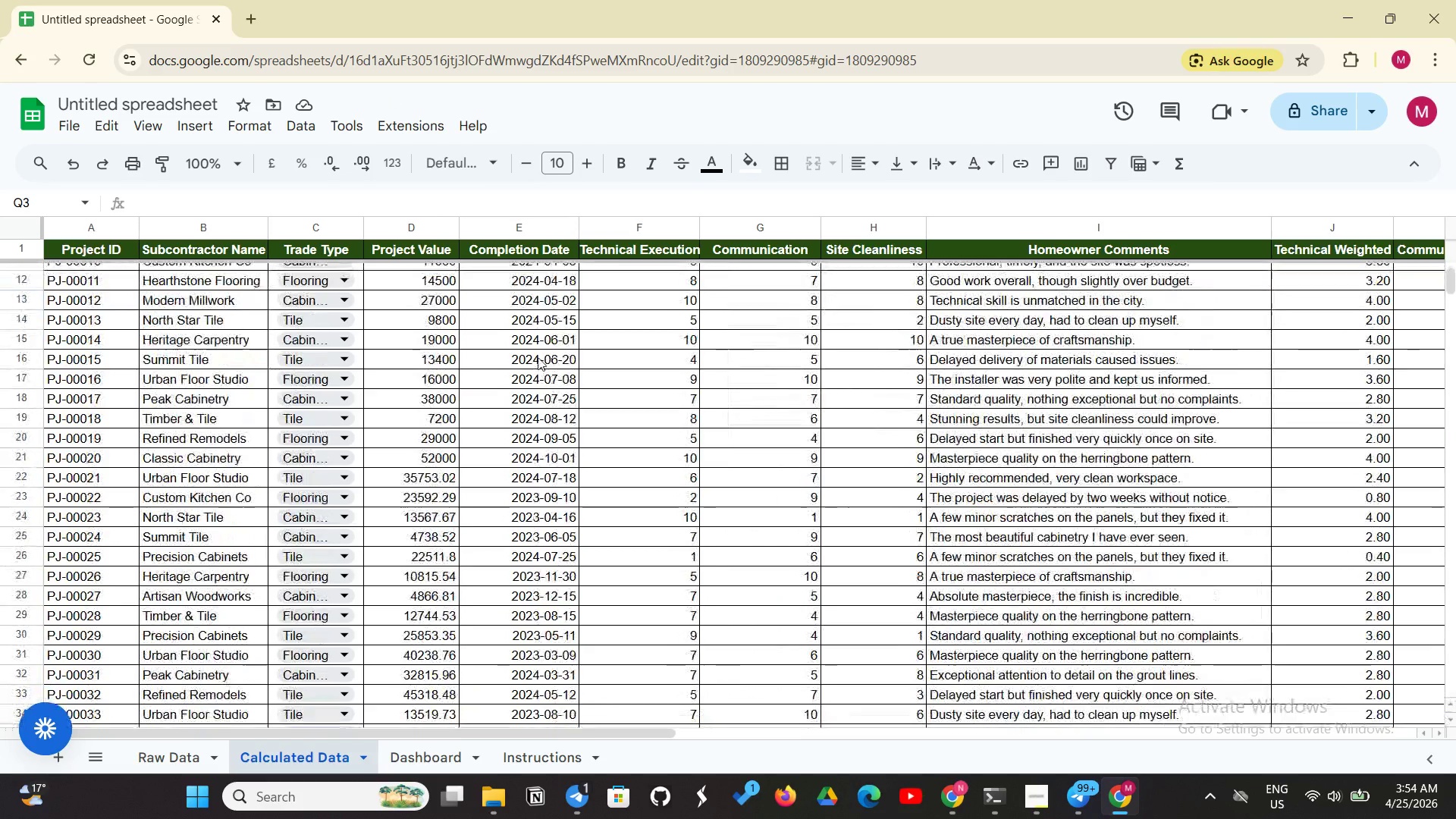 
scroll: coordinate [538, 357], scroll_direction: down, amount: 20.0
 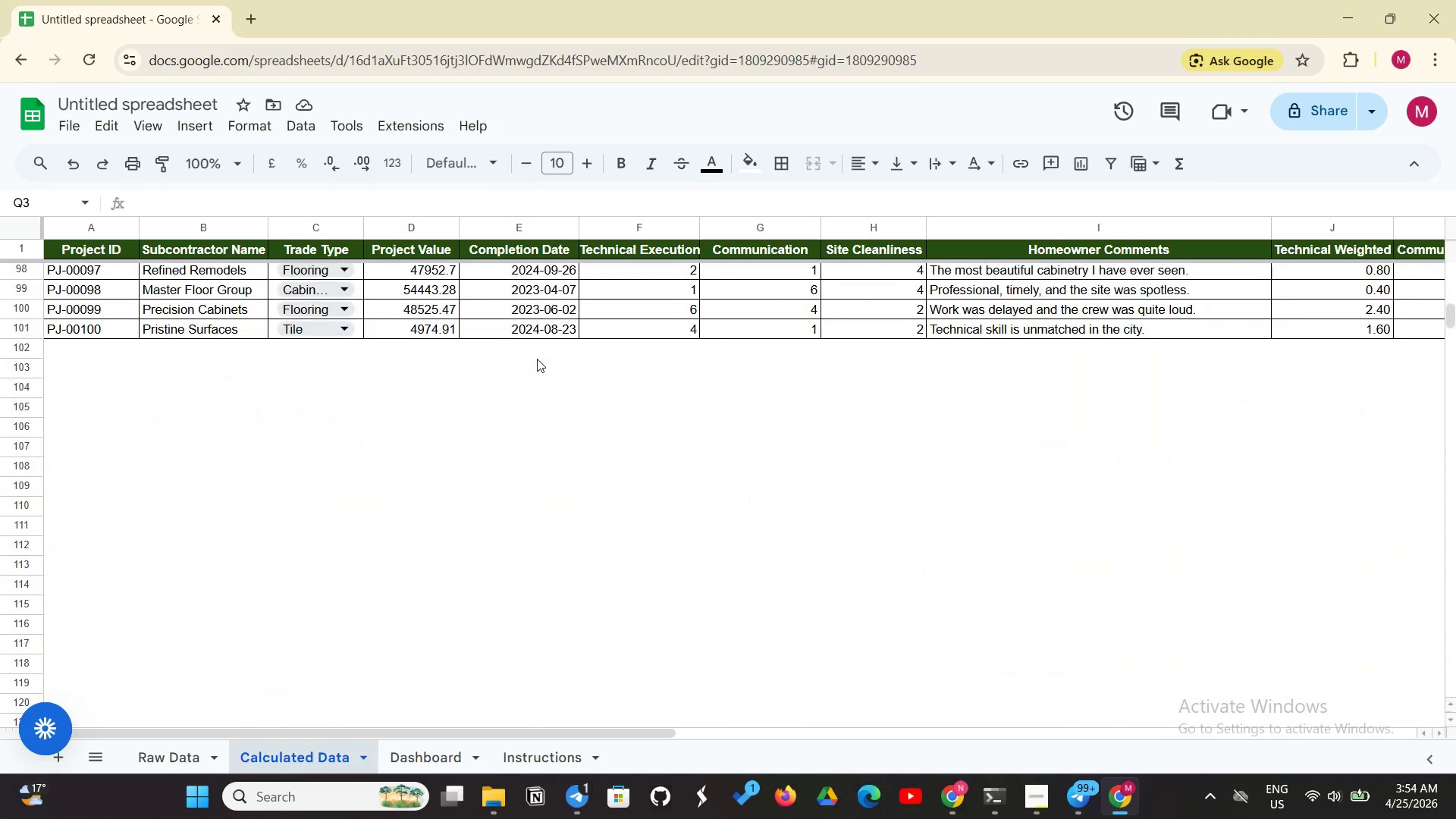 
left_click([535, 363])
 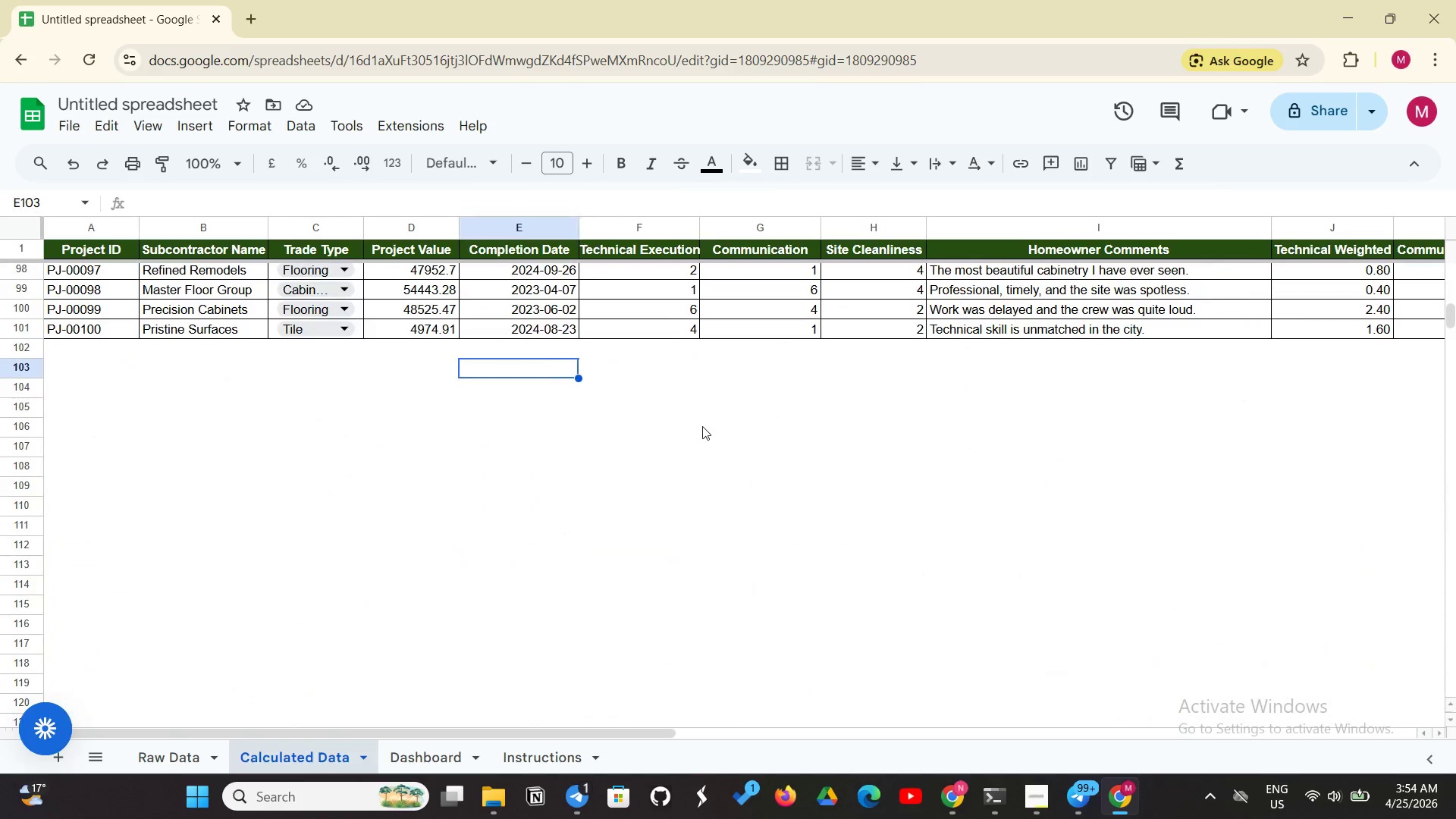 
scroll: coordinate [704, 428], scroll_direction: up, amount: 33.0
 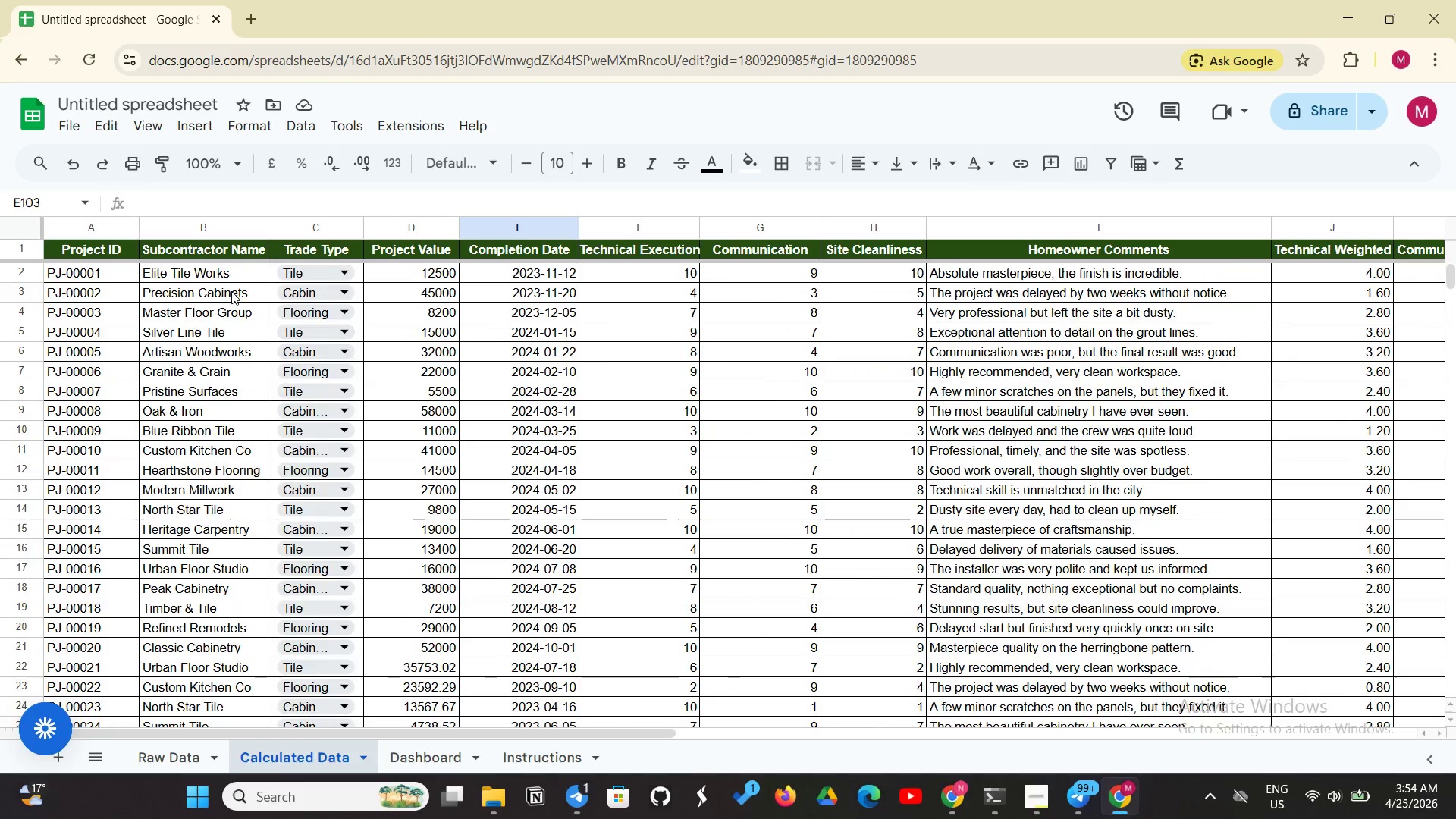 
scroll: coordinate [231, 291], scroll_direction: down, amount: 22.0
 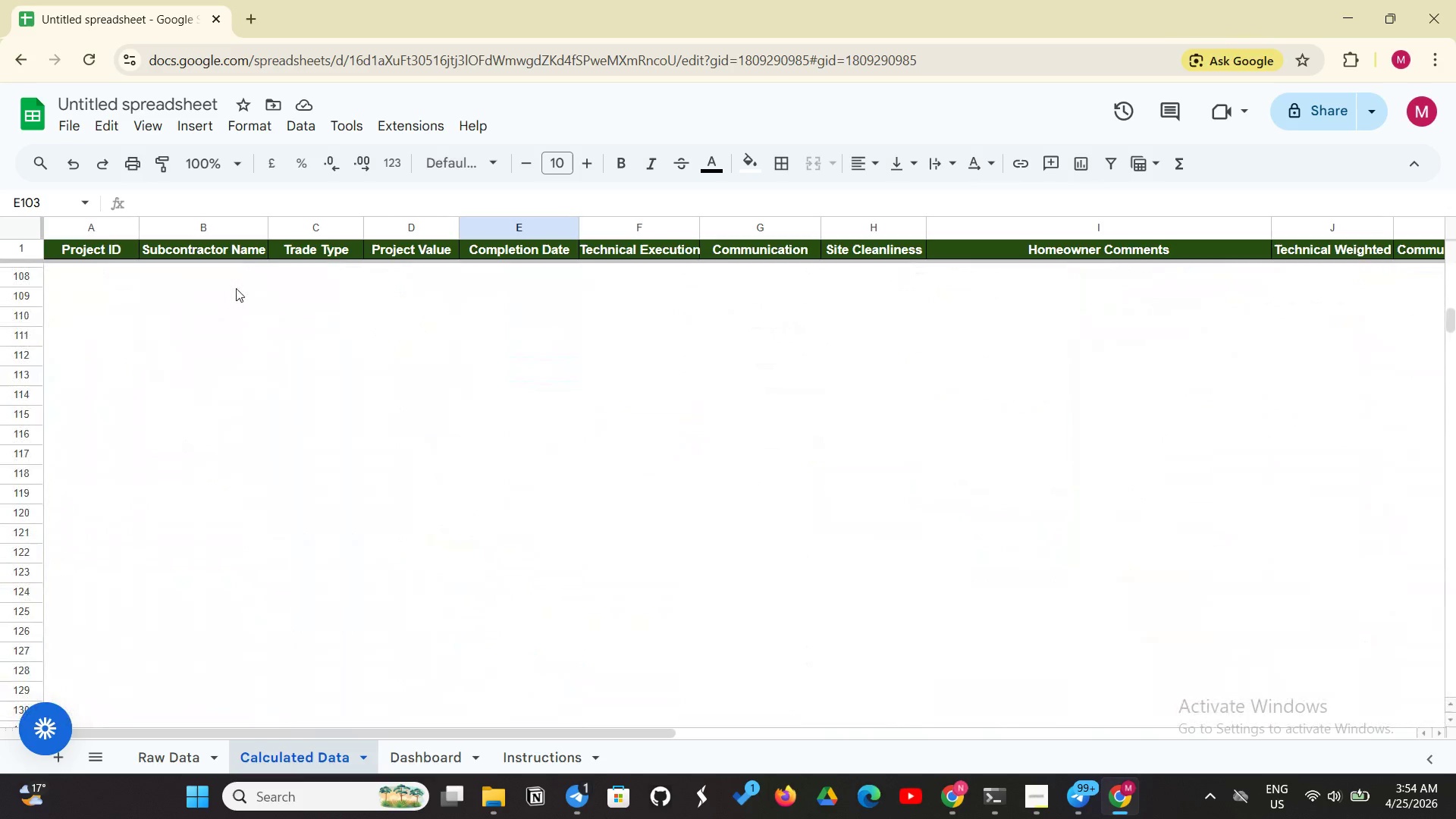 
left_click([236, 288])
 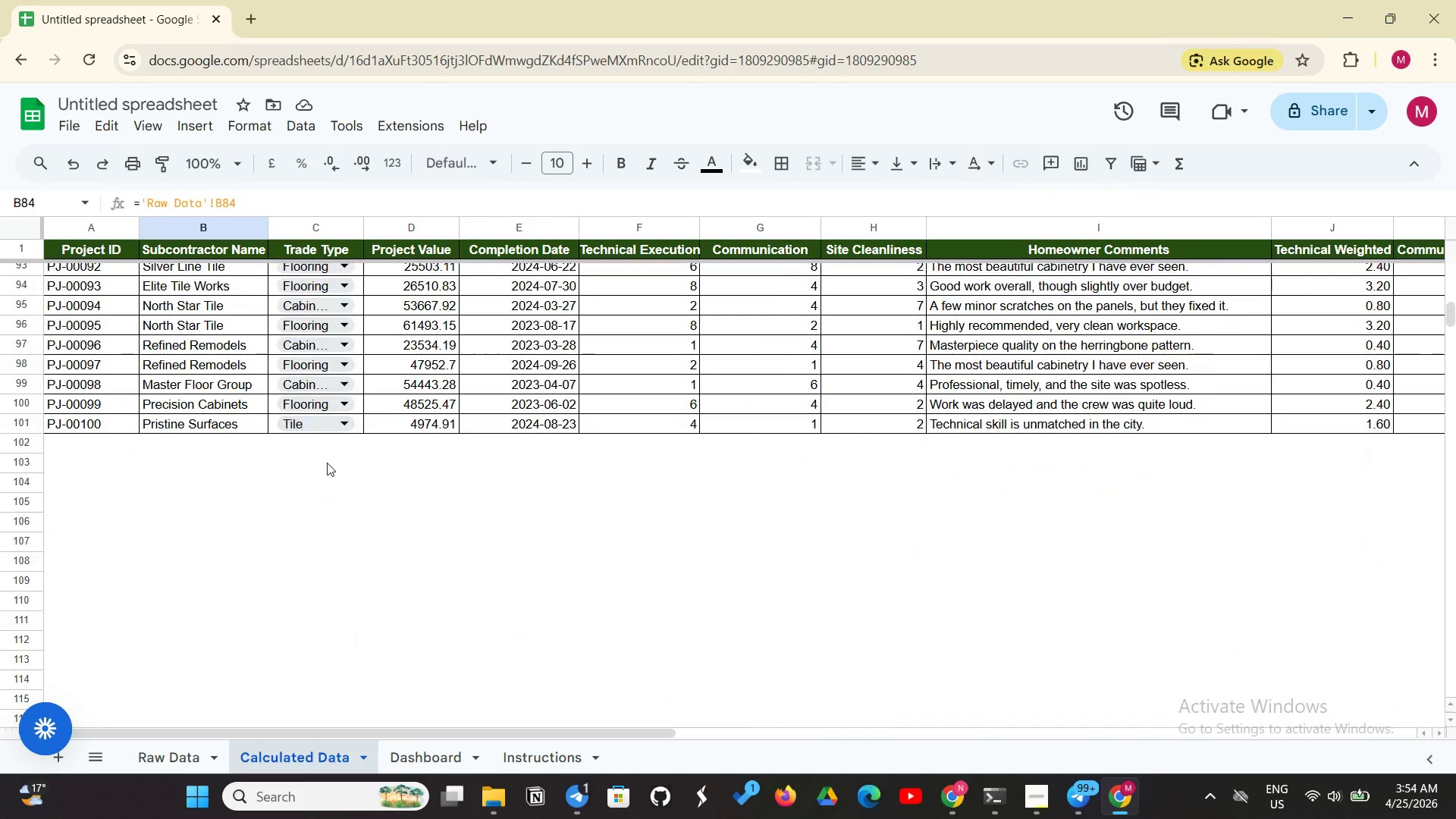 
scroll: coordinate [236, 288], scroll_direction: up, amount: 3.0
 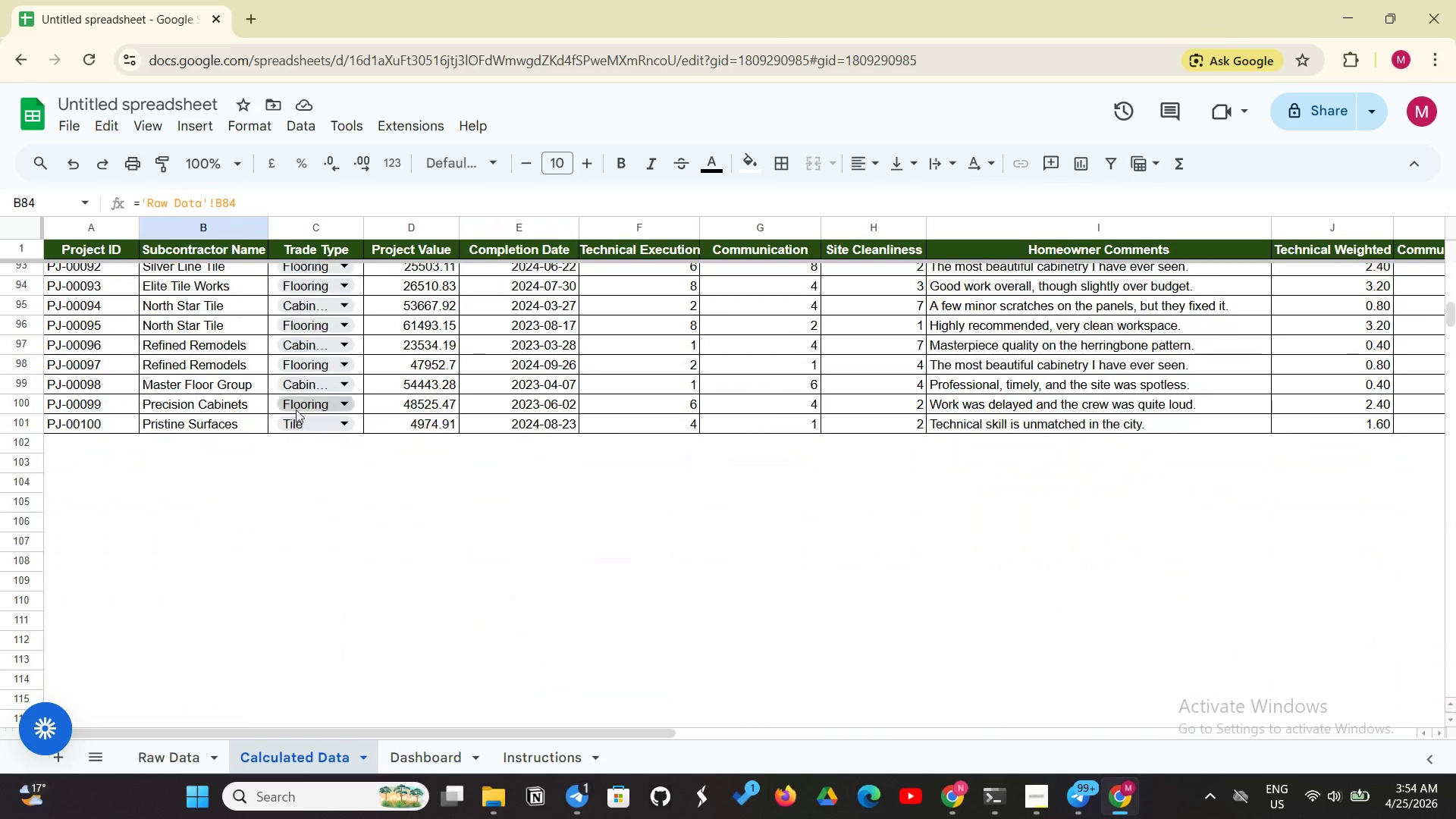 
left_click([331, 464])
 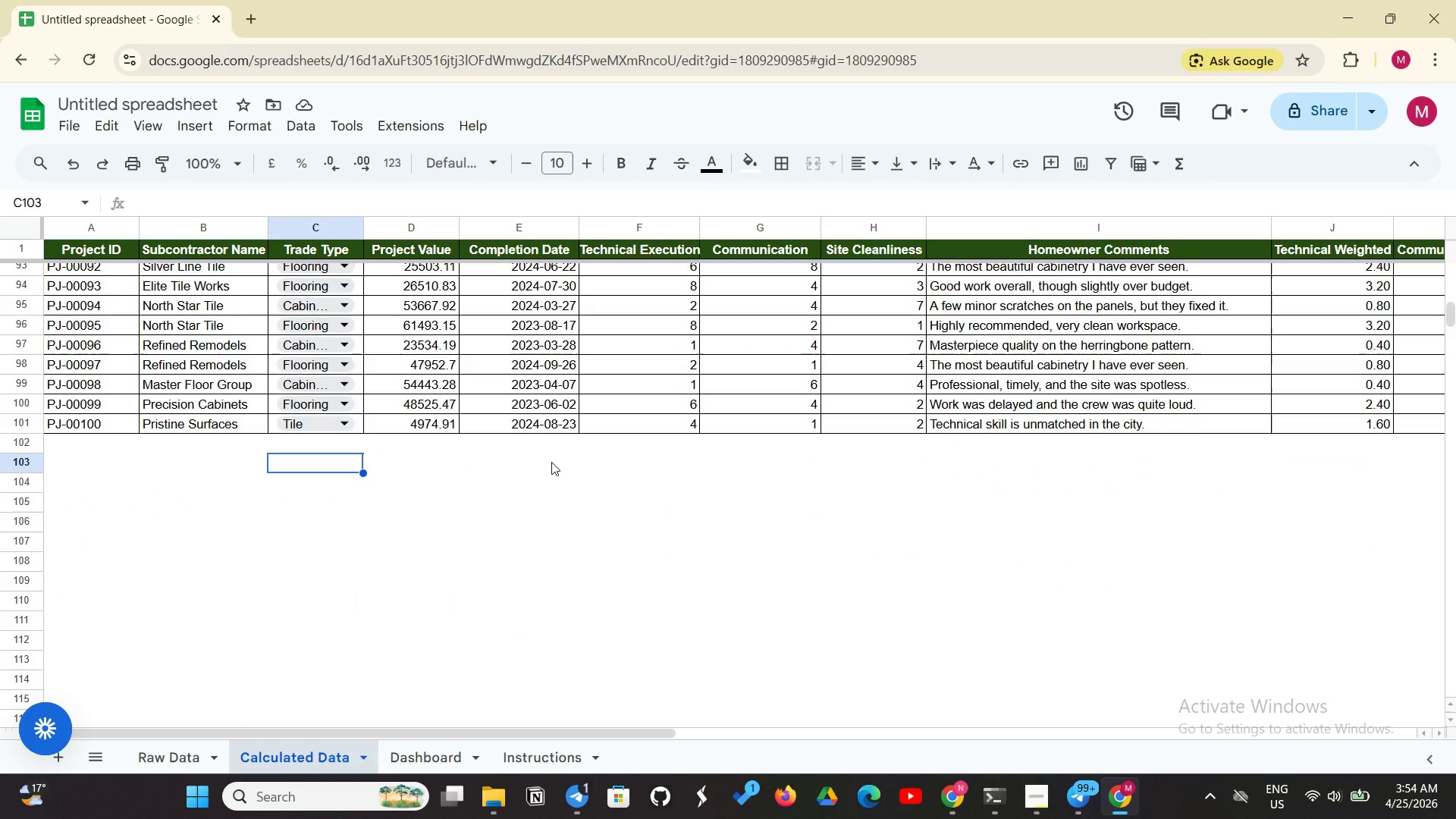 
scroll: coordinate [554, 463], scroll_direction: up, amount: 32.0
 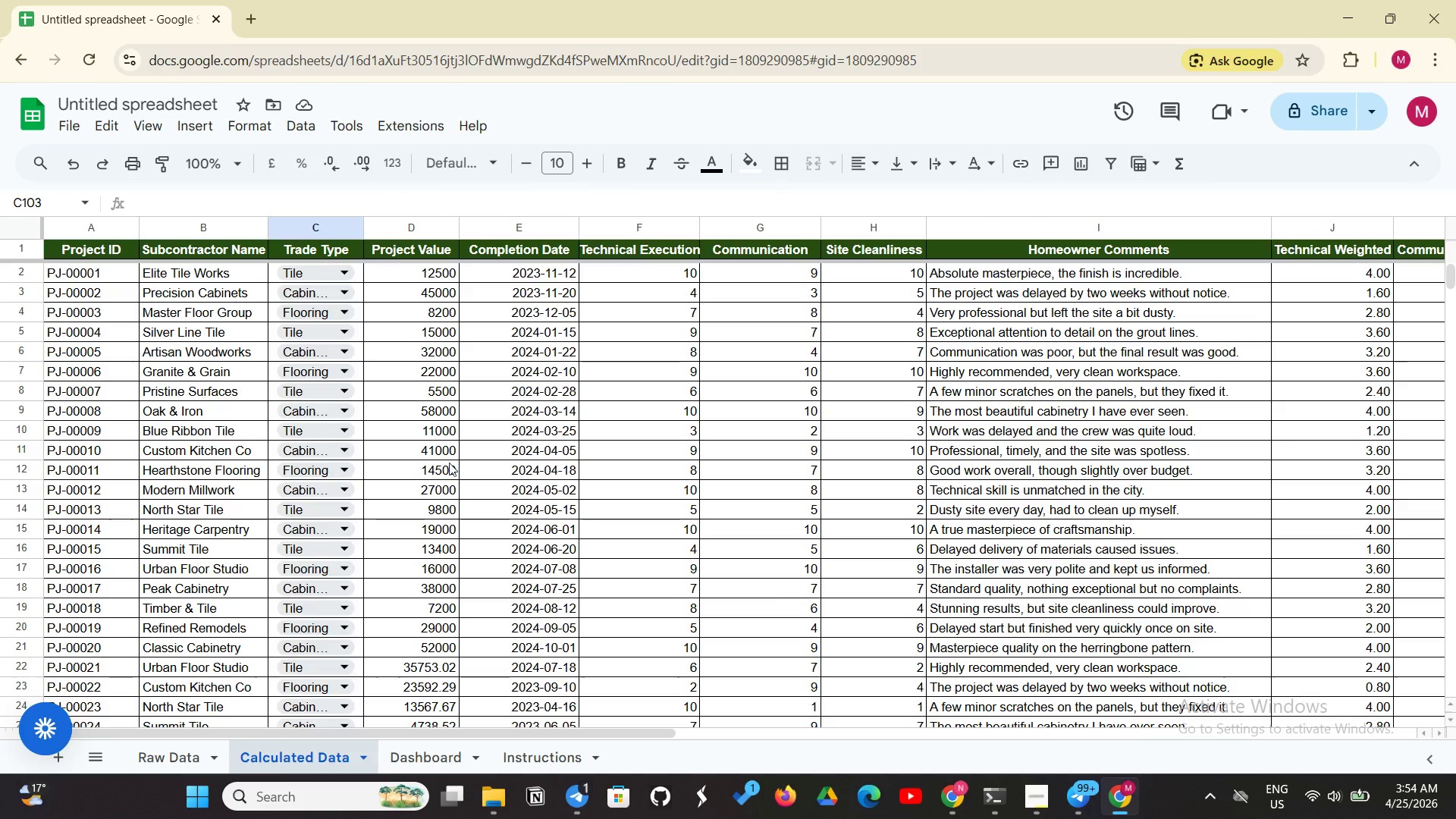 
left_click_drag(start_coordinate=[99, 283], to_coordinate=[935, 566])
 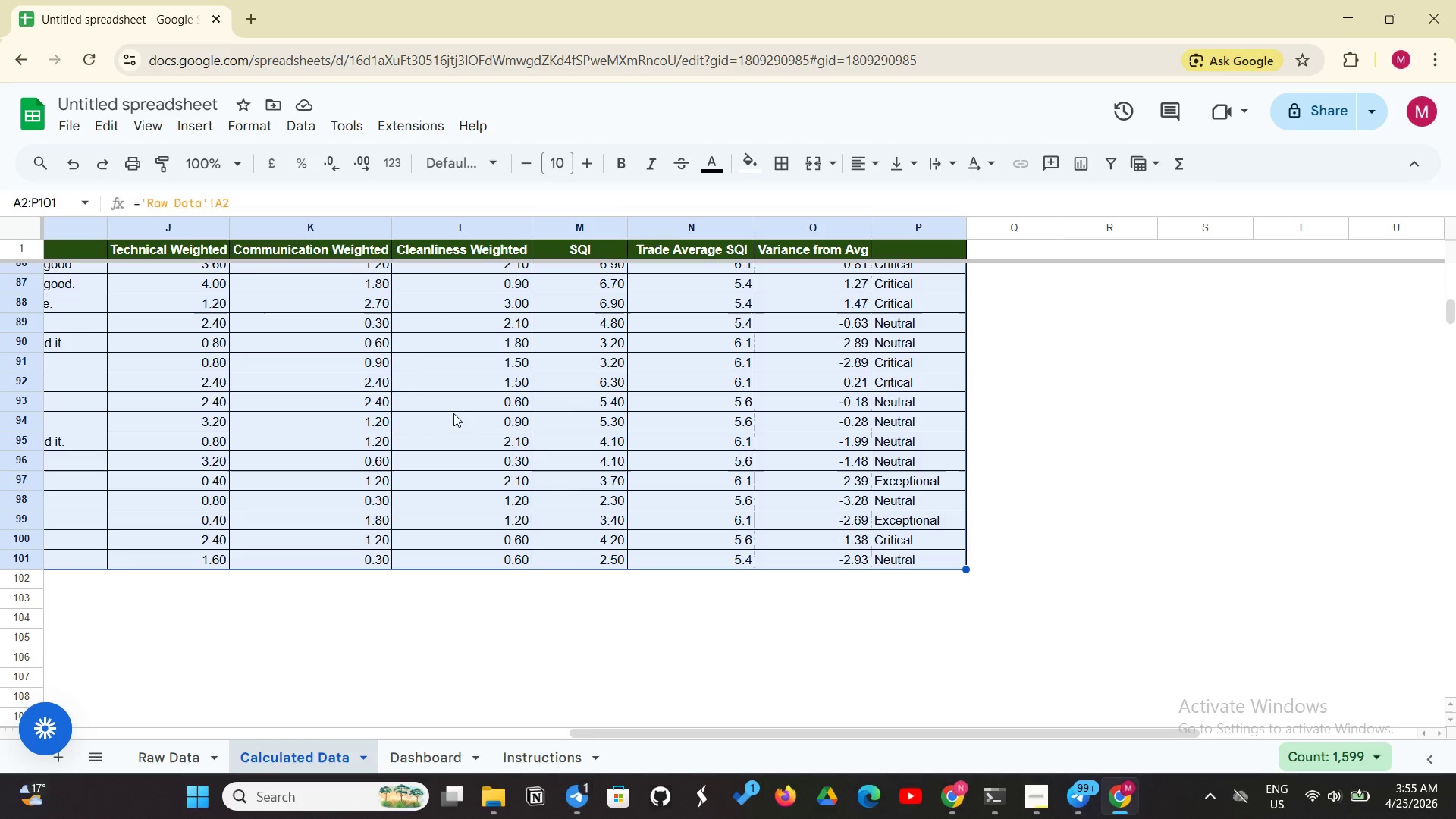 
wait(6.5)
 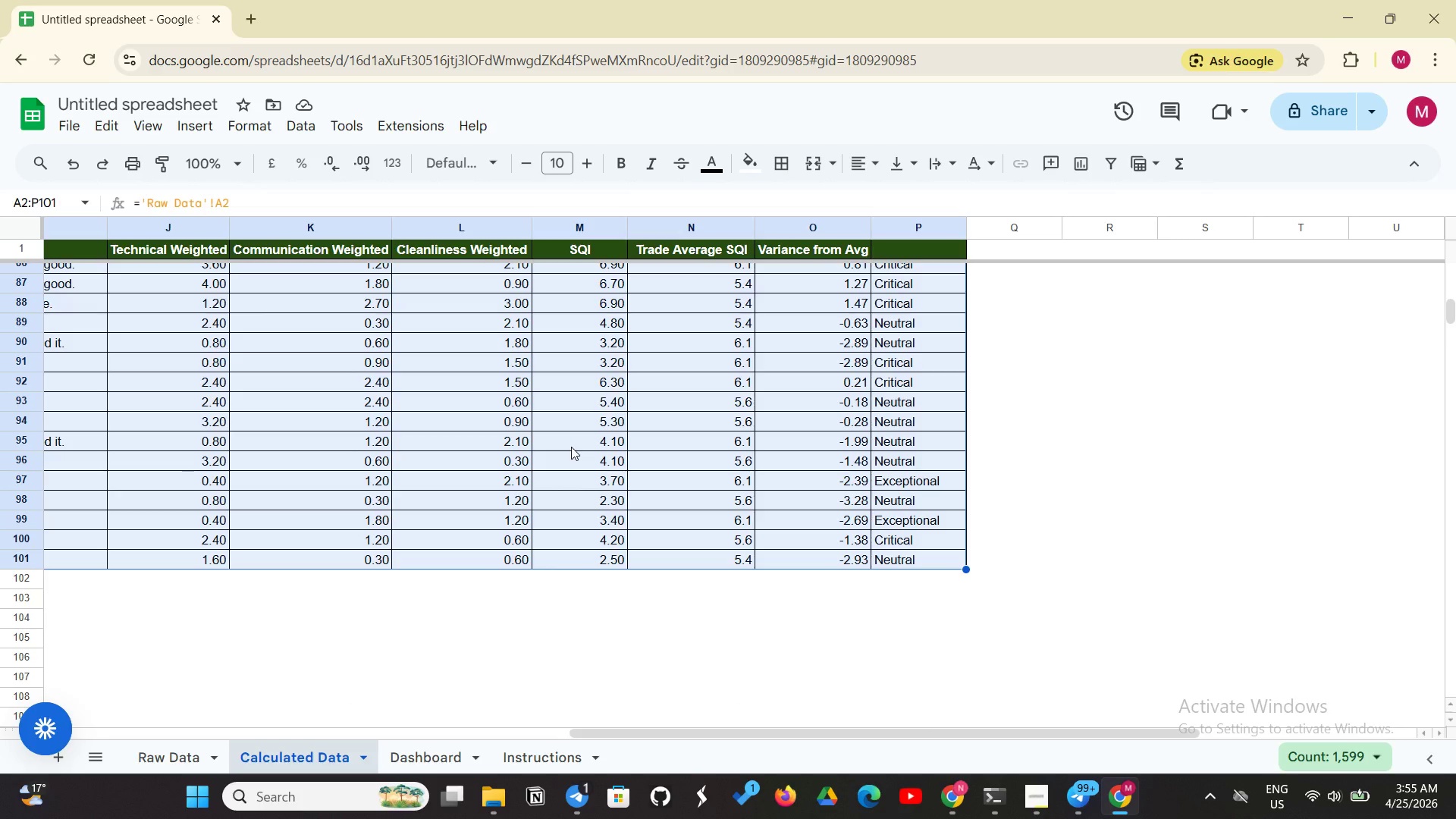 
left_click([202, 122])
 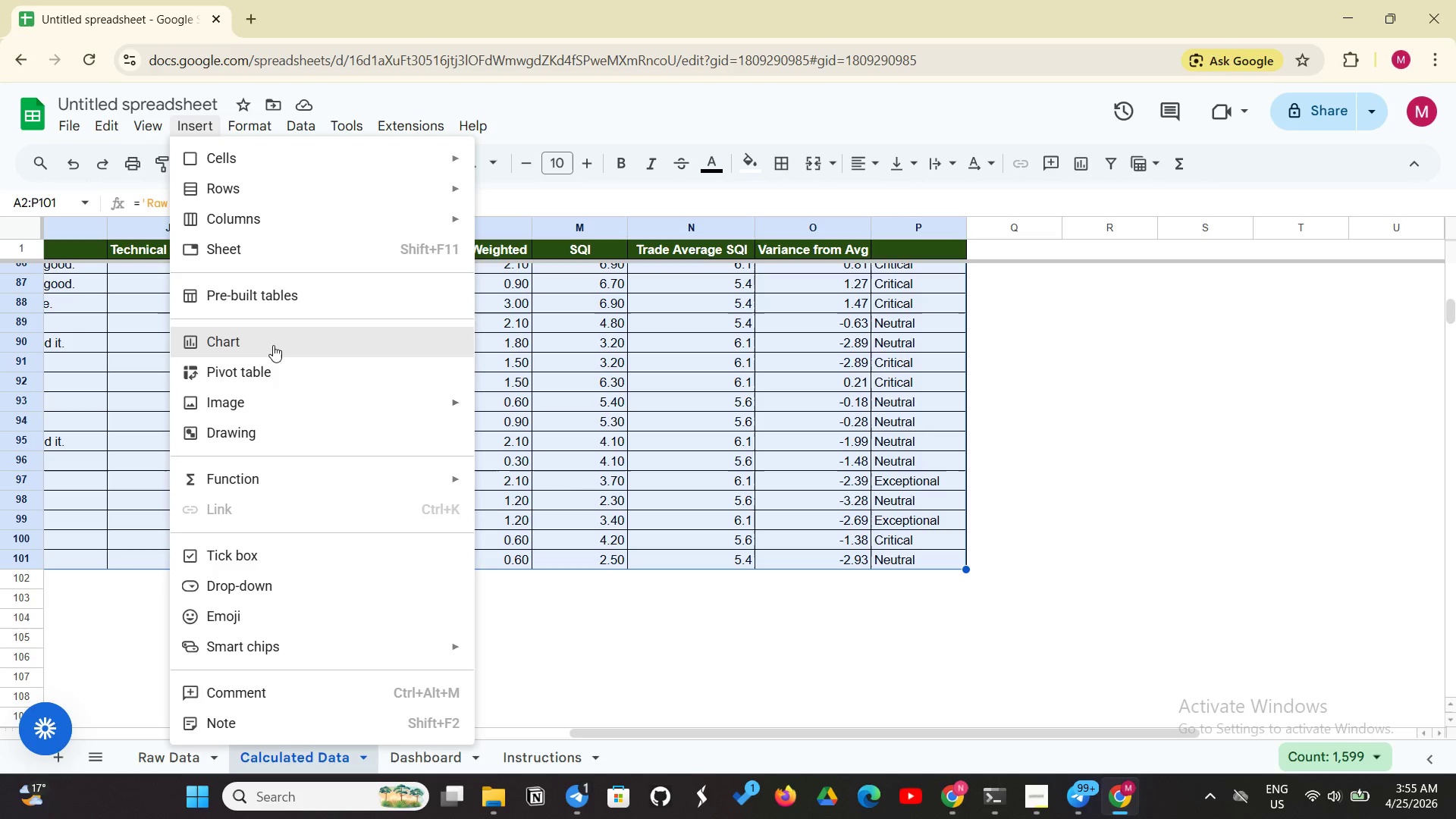 
left_click([289, 359])
 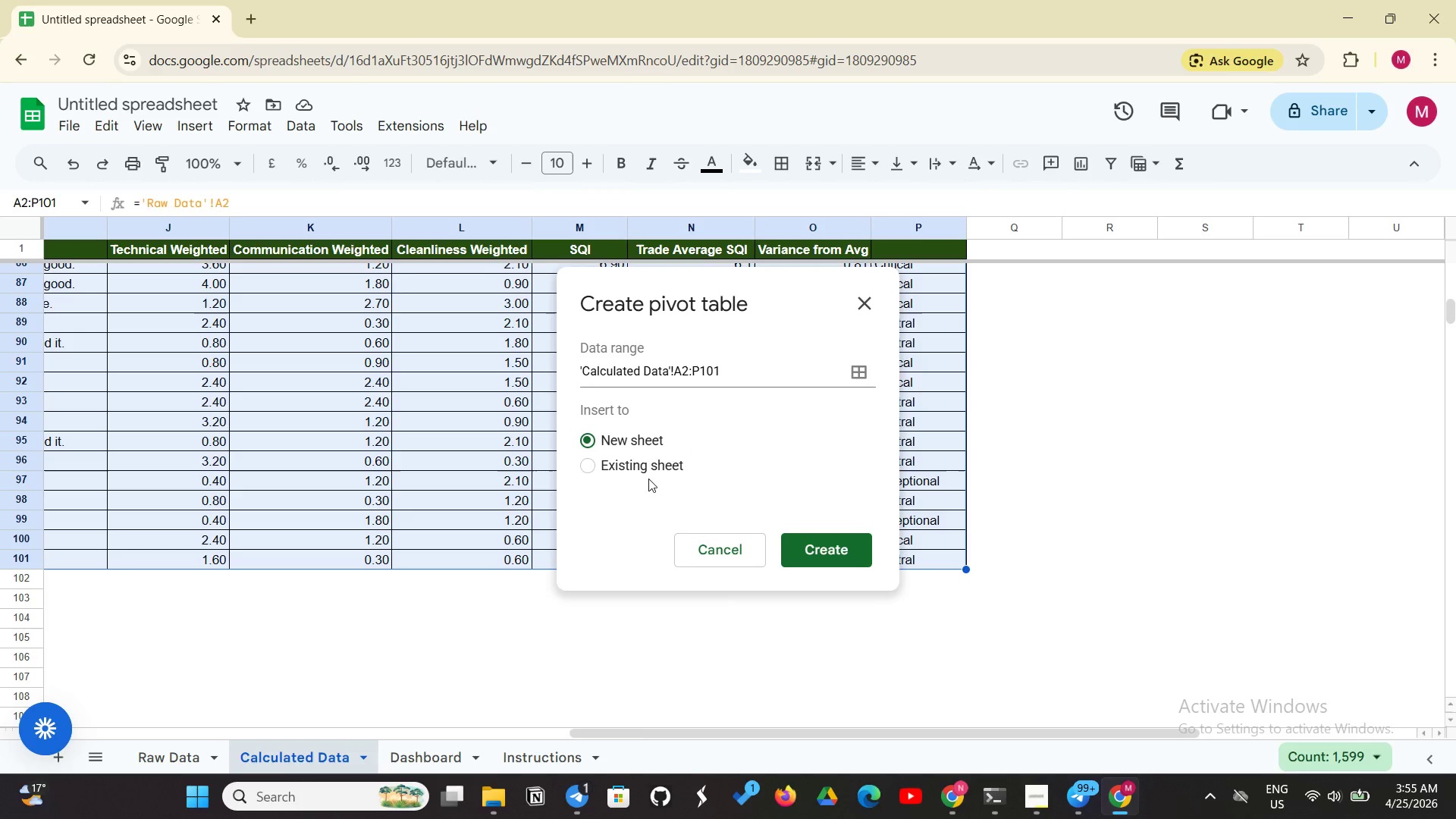 
left_click([588, 472])
 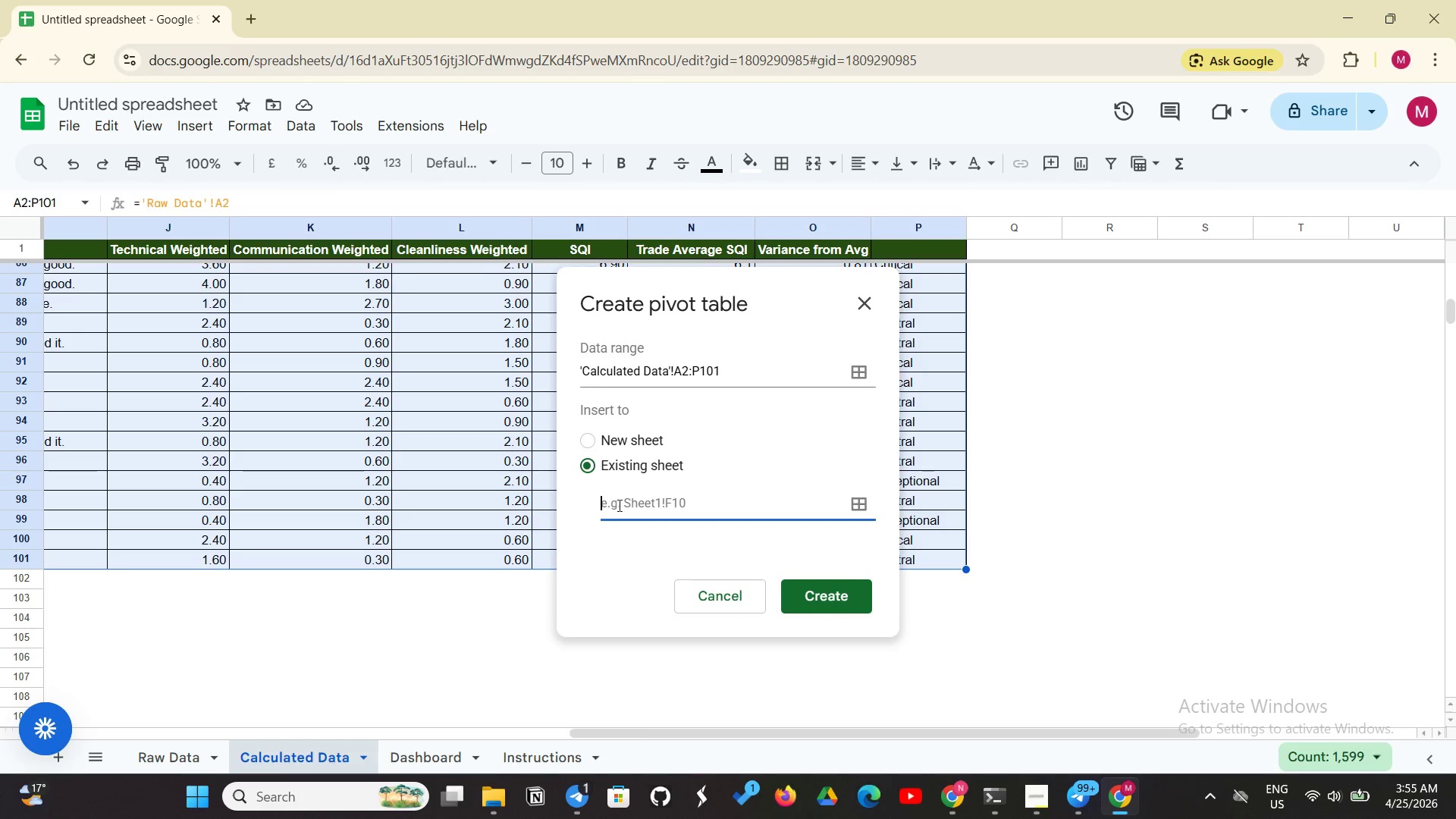 
left_click([620, 510])
 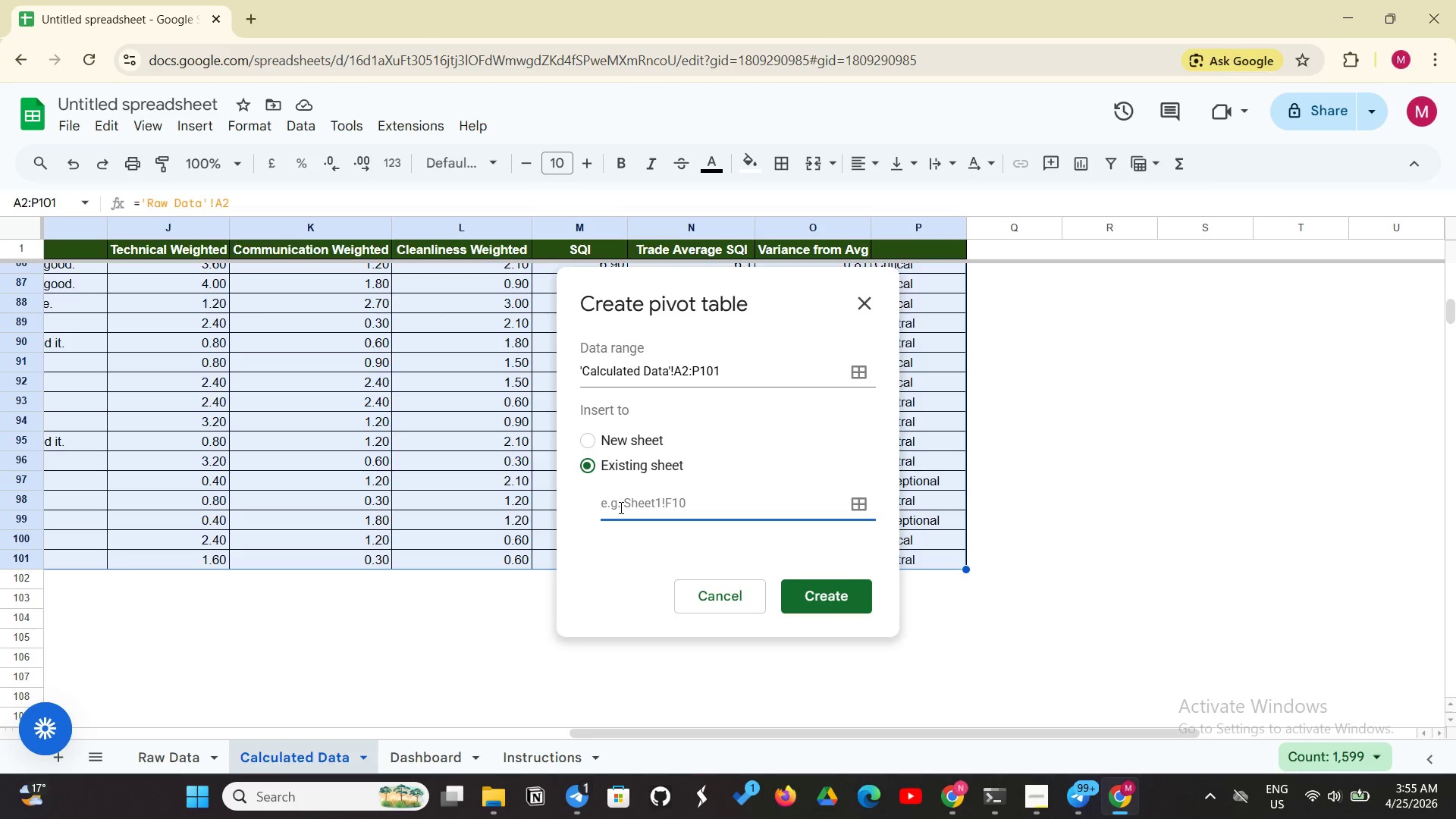 
type(Ds)
key(Backspace)
type(ashboard!)
 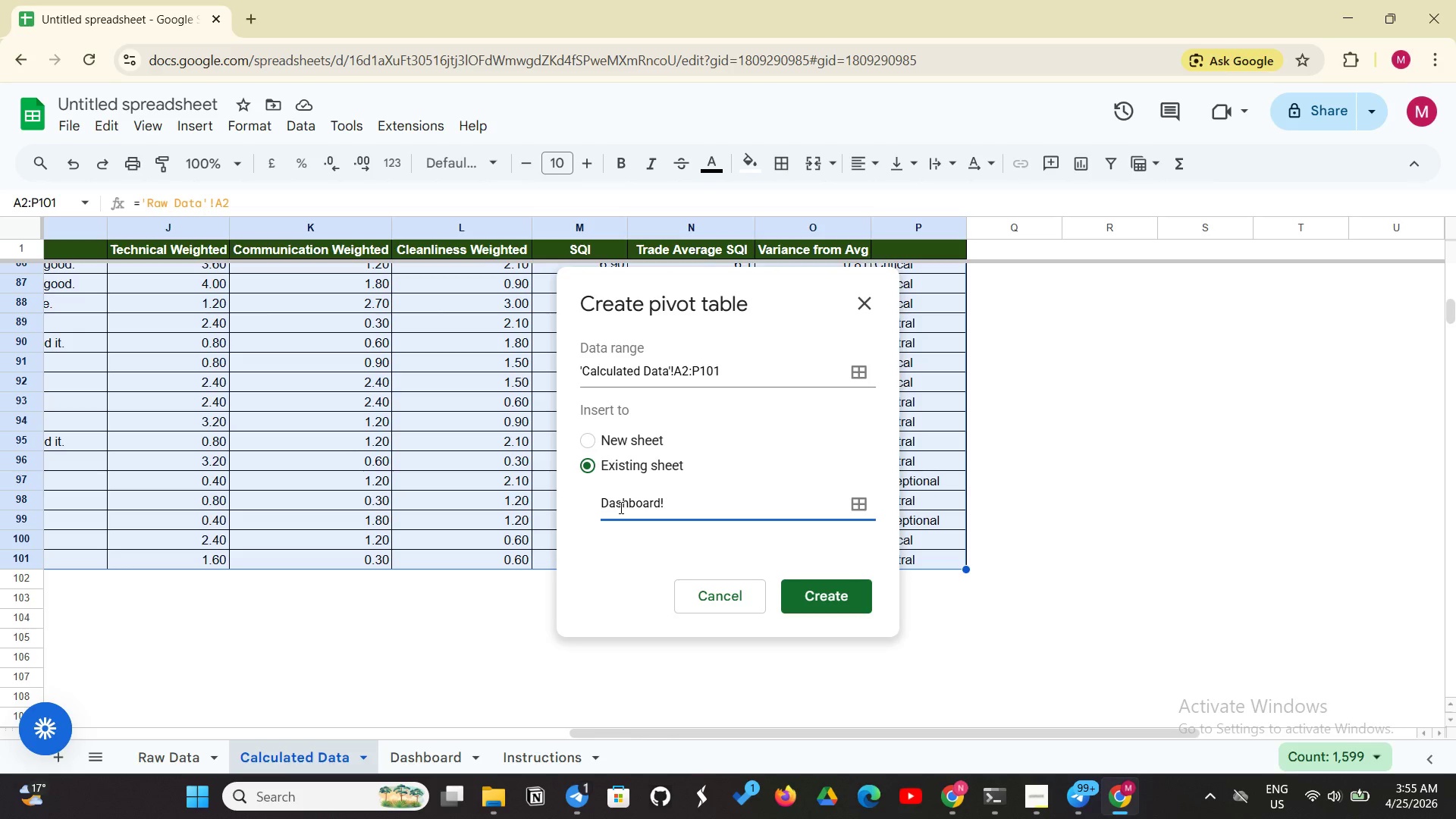 
wait(13.58)
 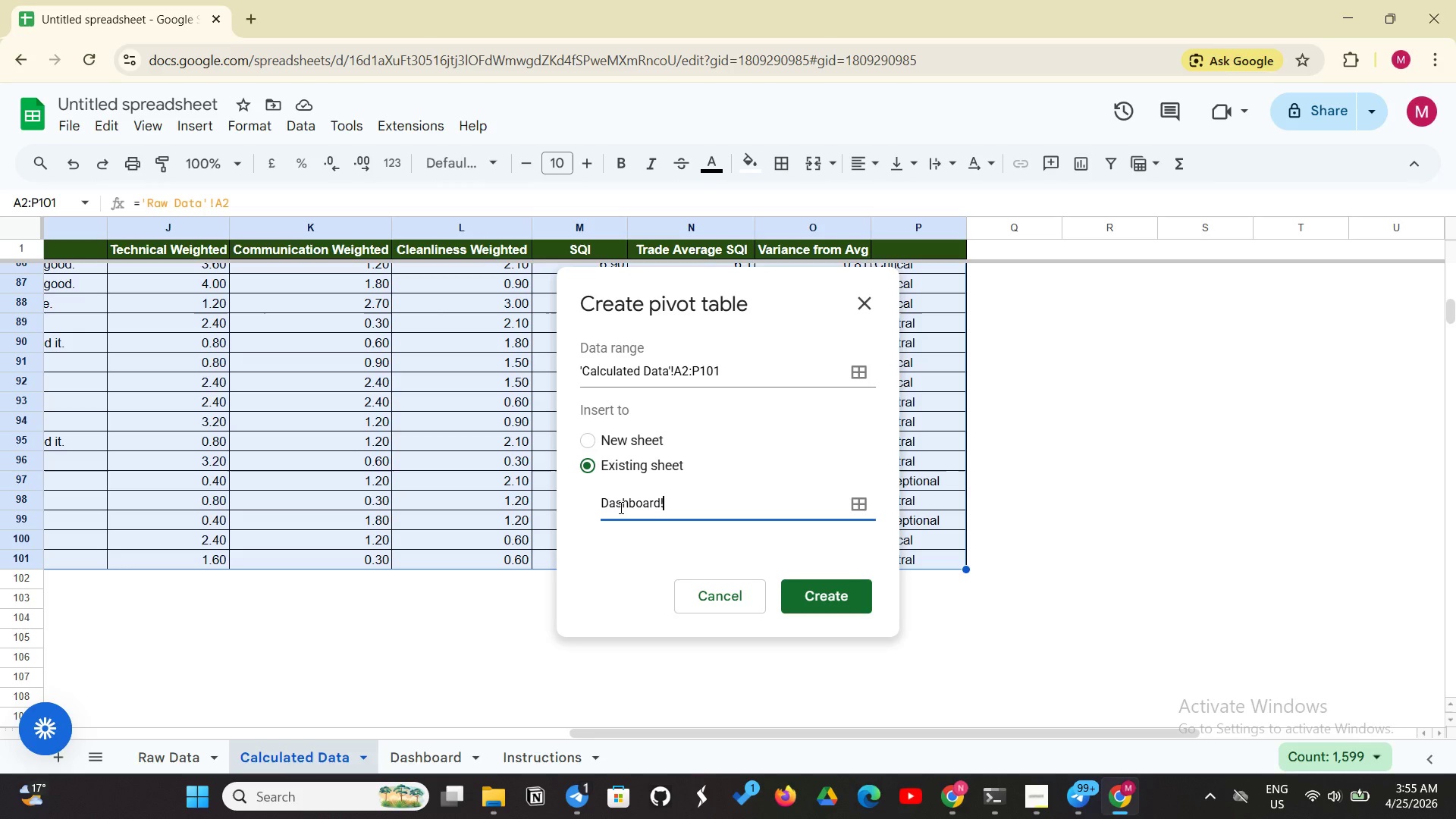 
key(Shift+A)
 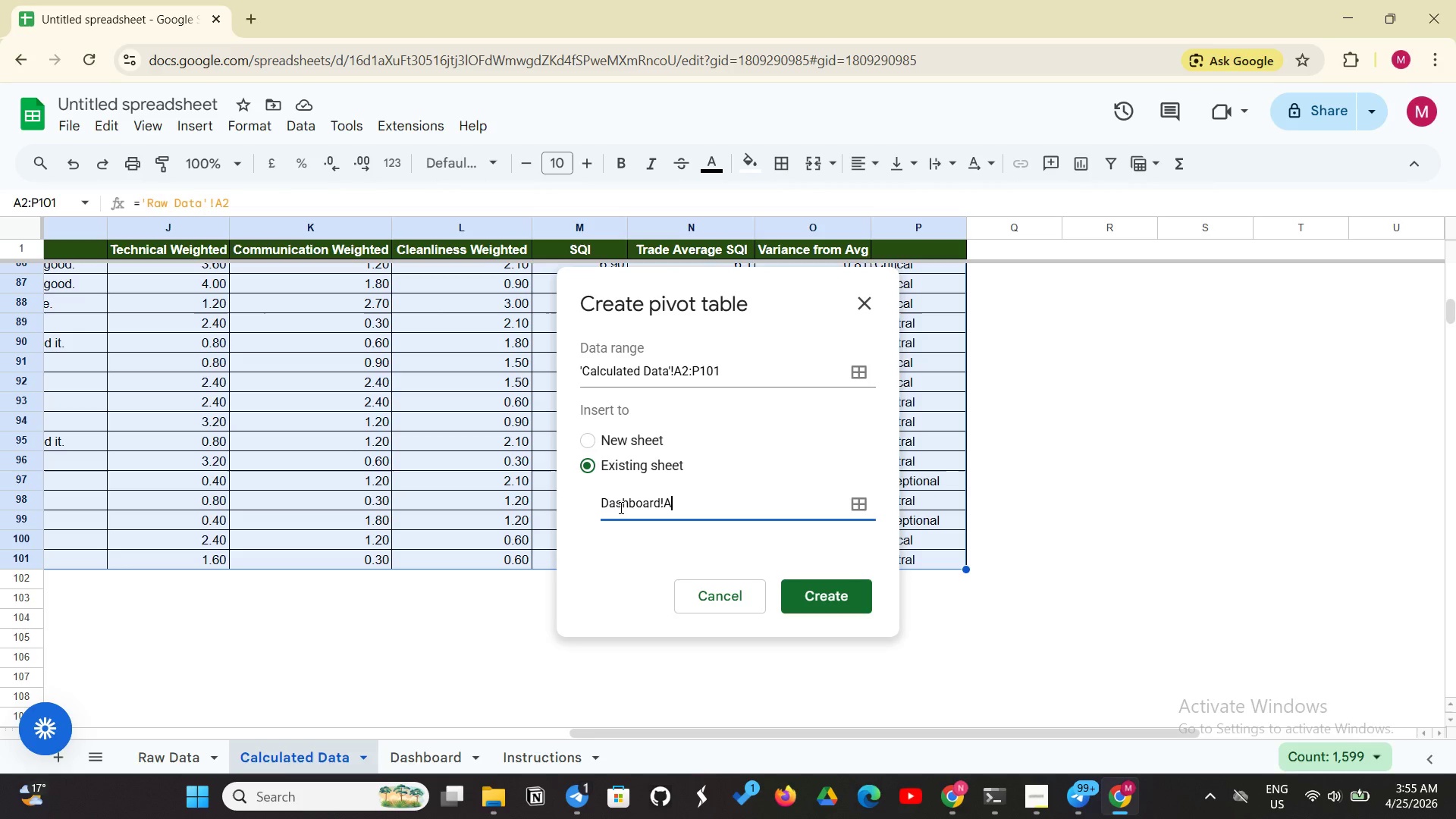 
wait(20.81)
 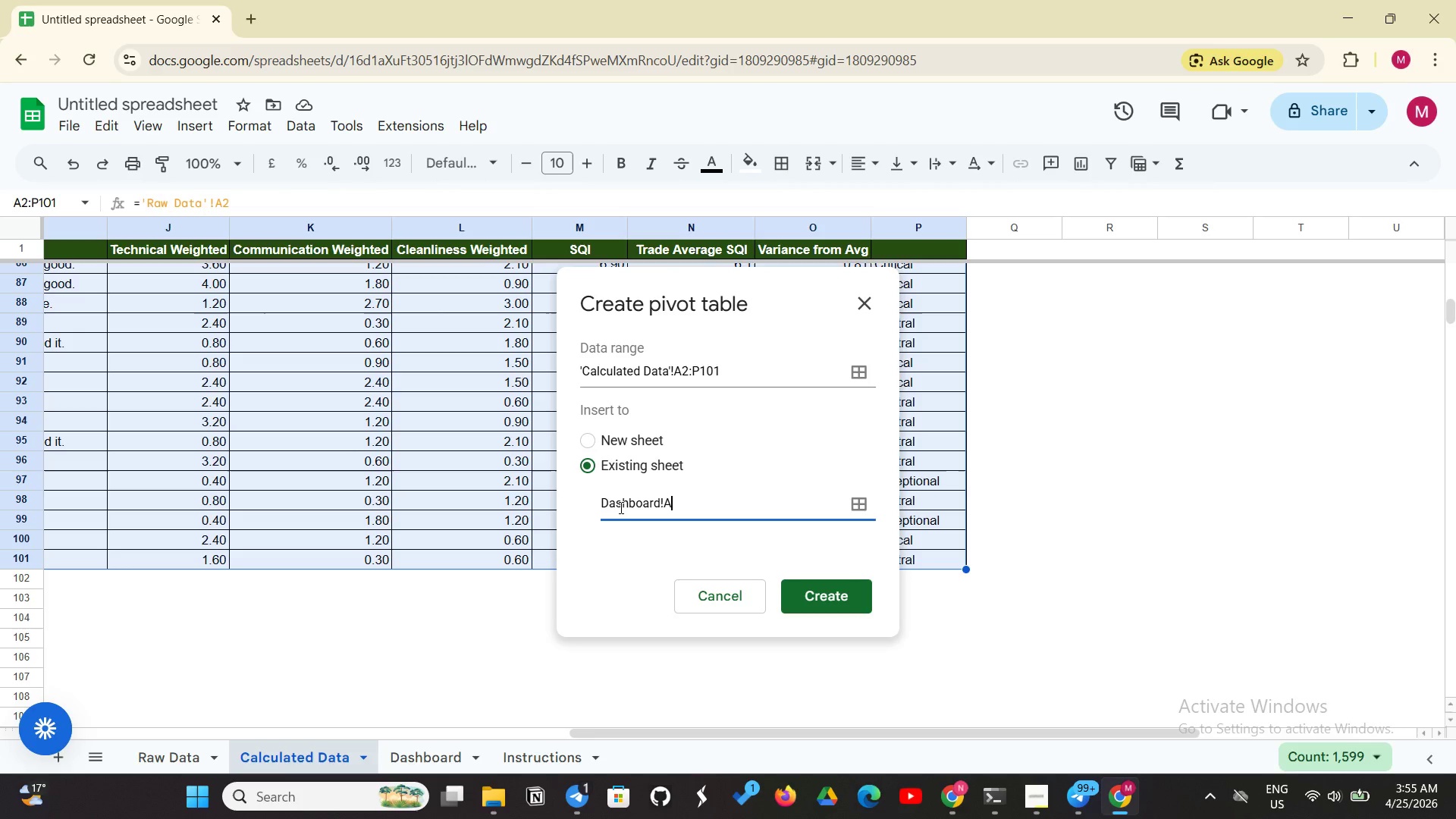 
key(Backspace)
type(E3)
 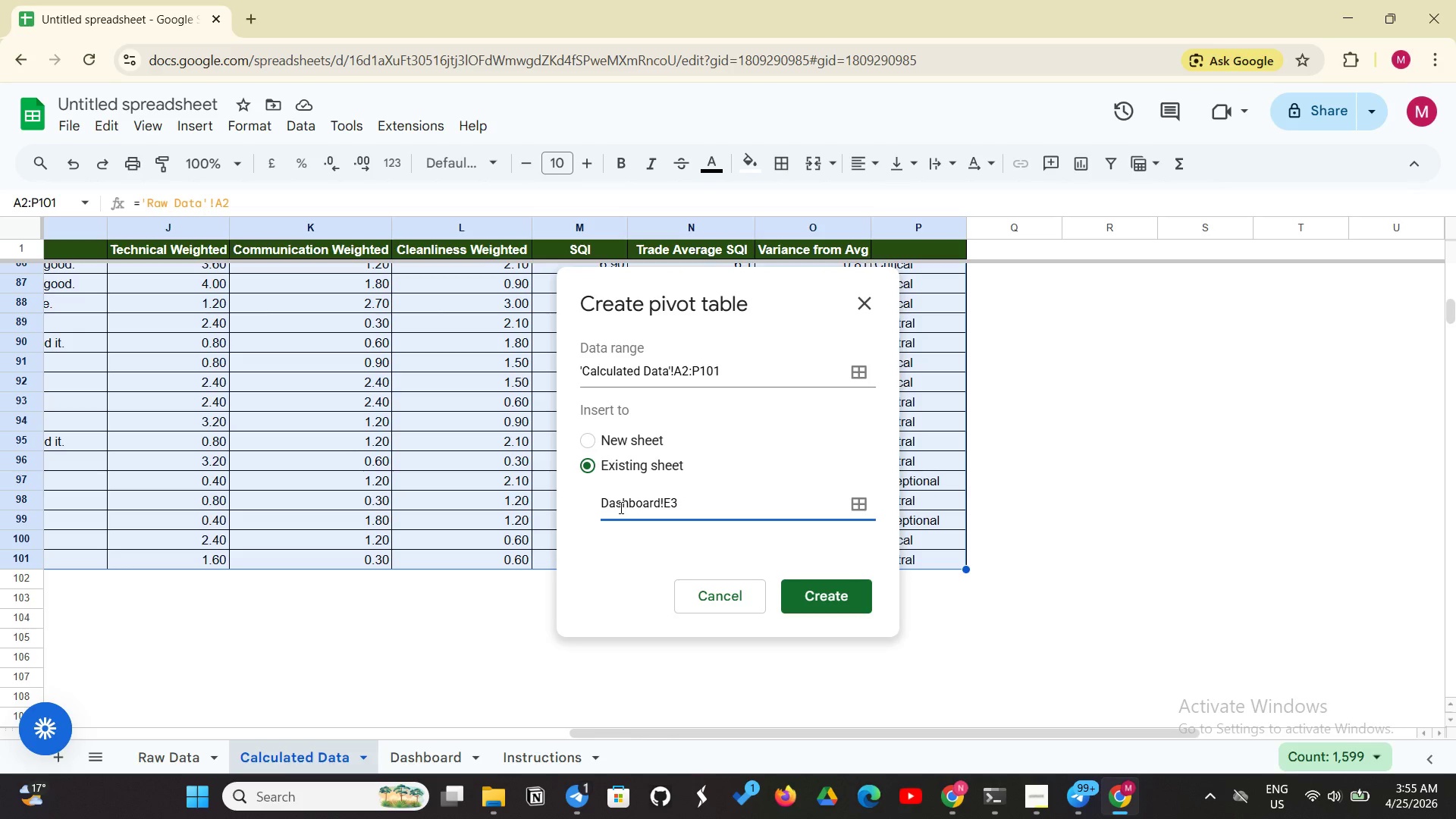 
wait(15.44)
 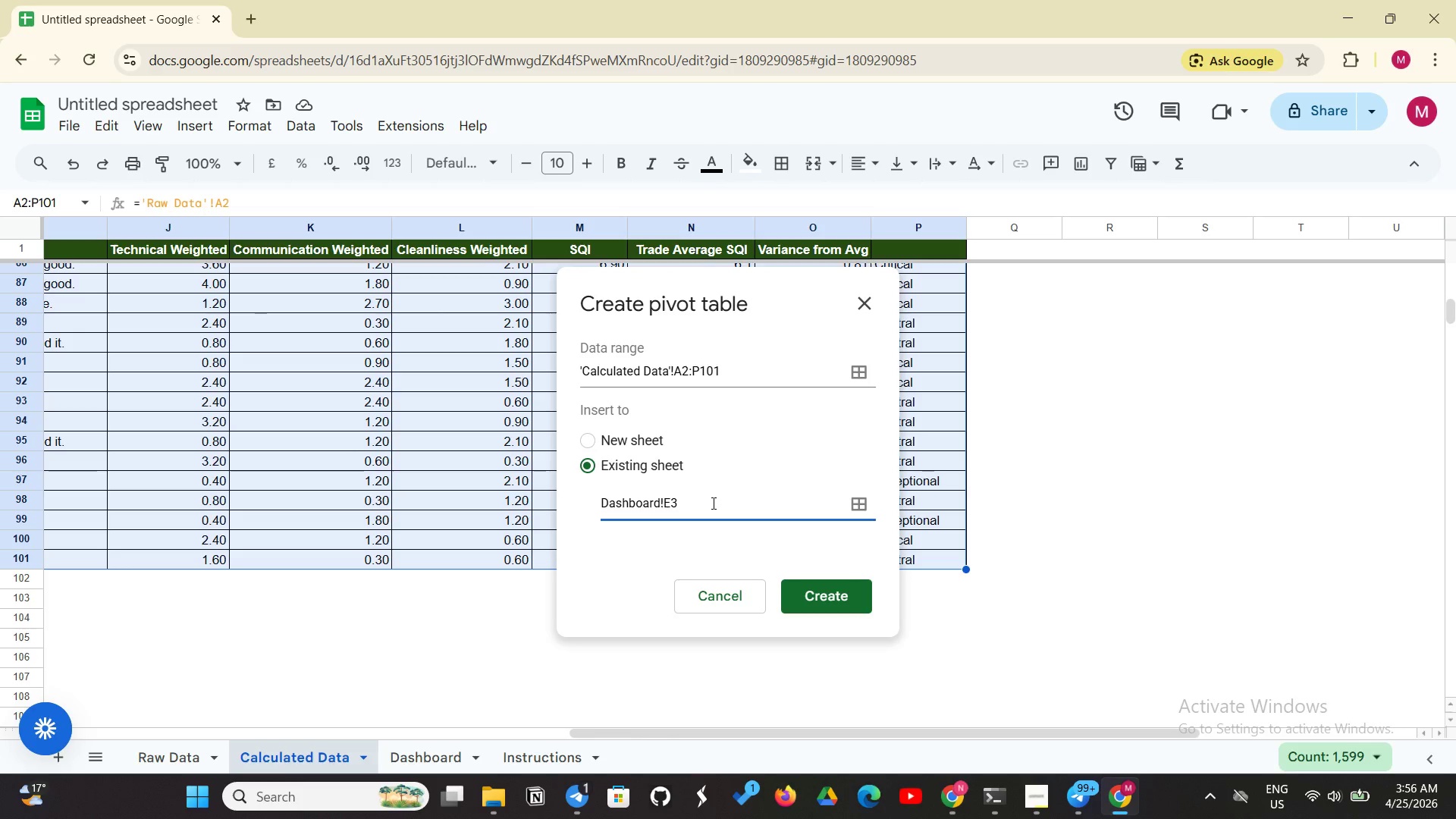 
left_click([834, 588])
 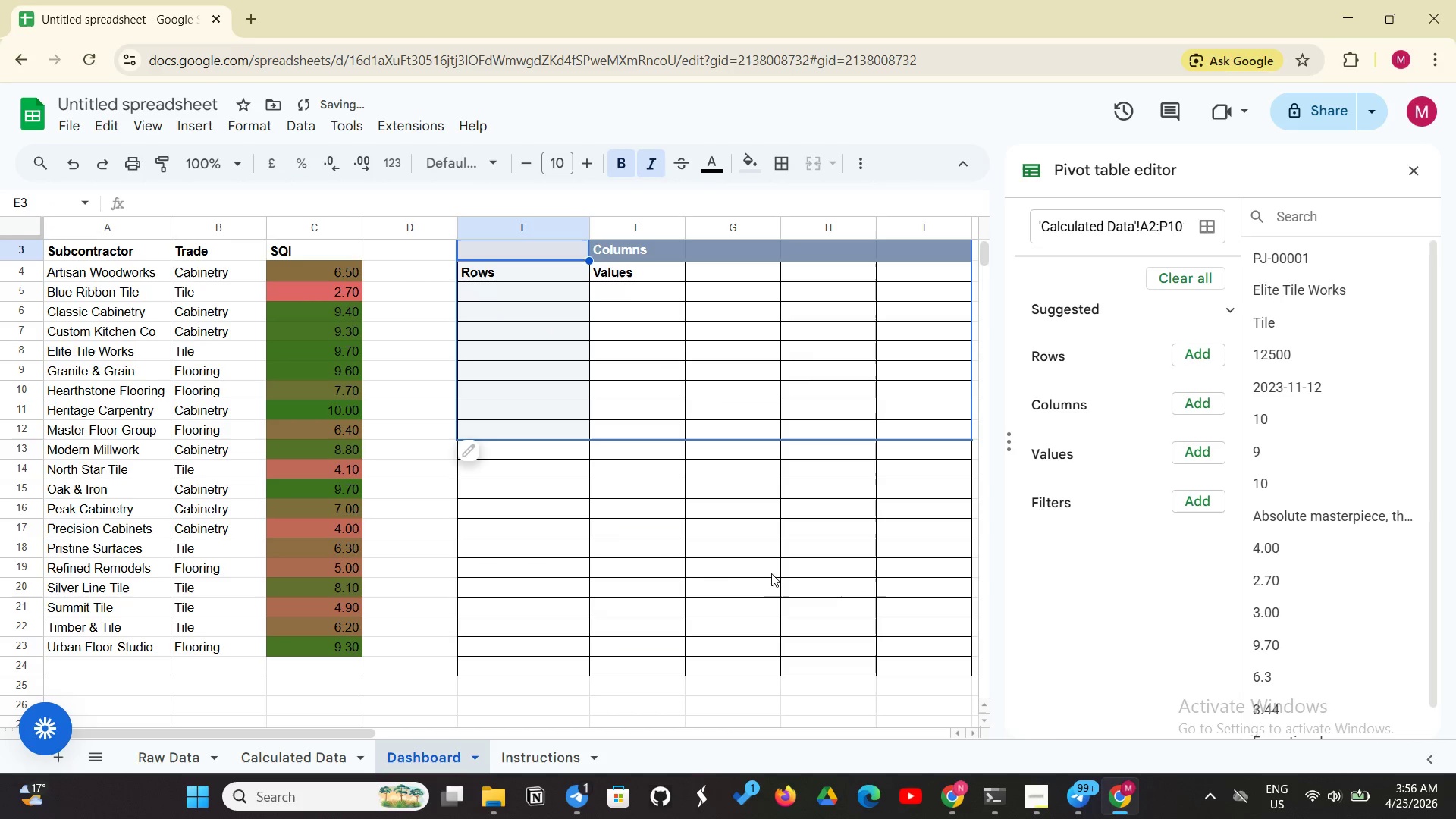 
left_click([660, 544])
 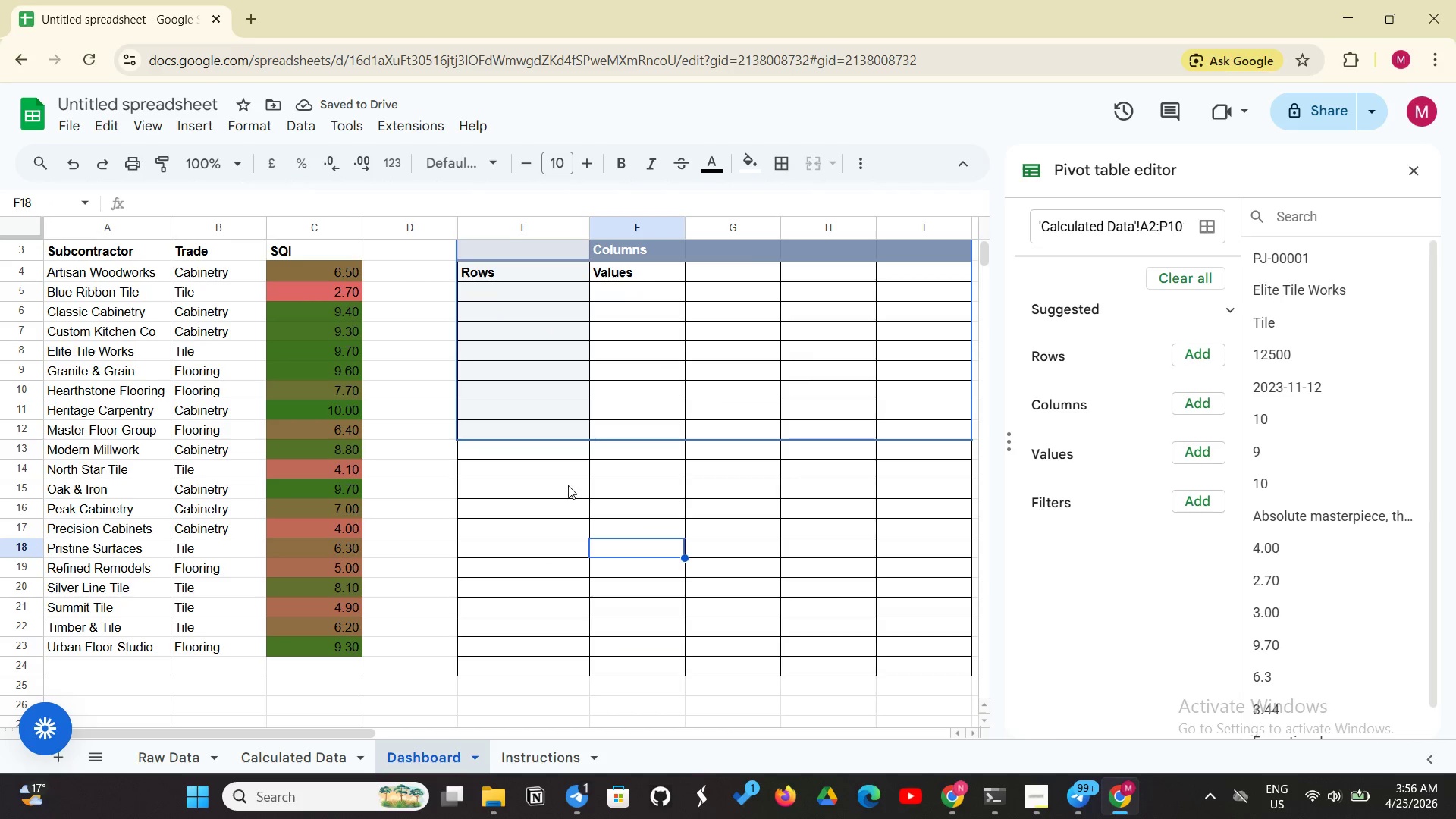 
scroll: coordinate [568, 485], scroll_direction: up, amount: 4.0
 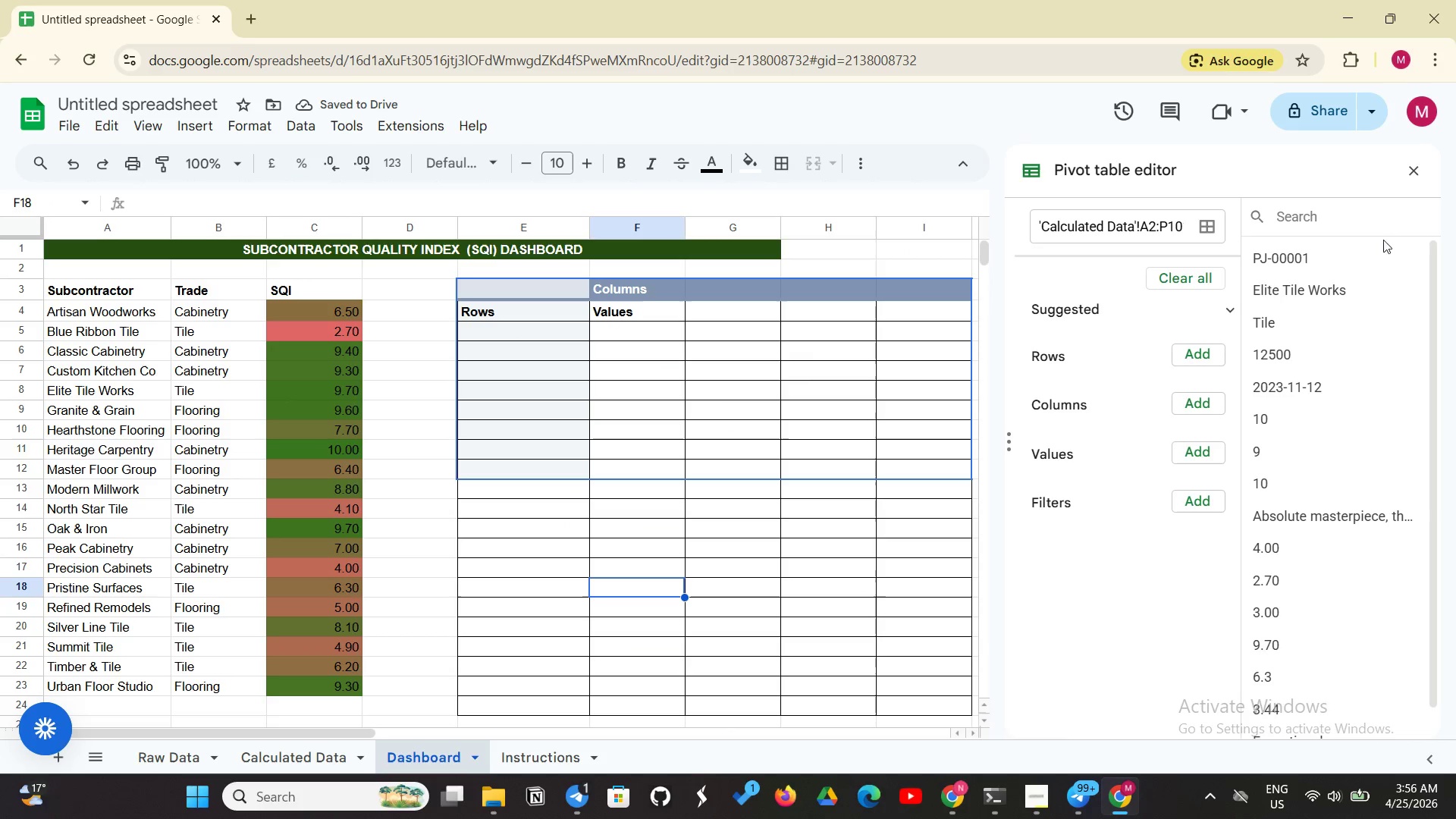 
left_click([1410, 170])
 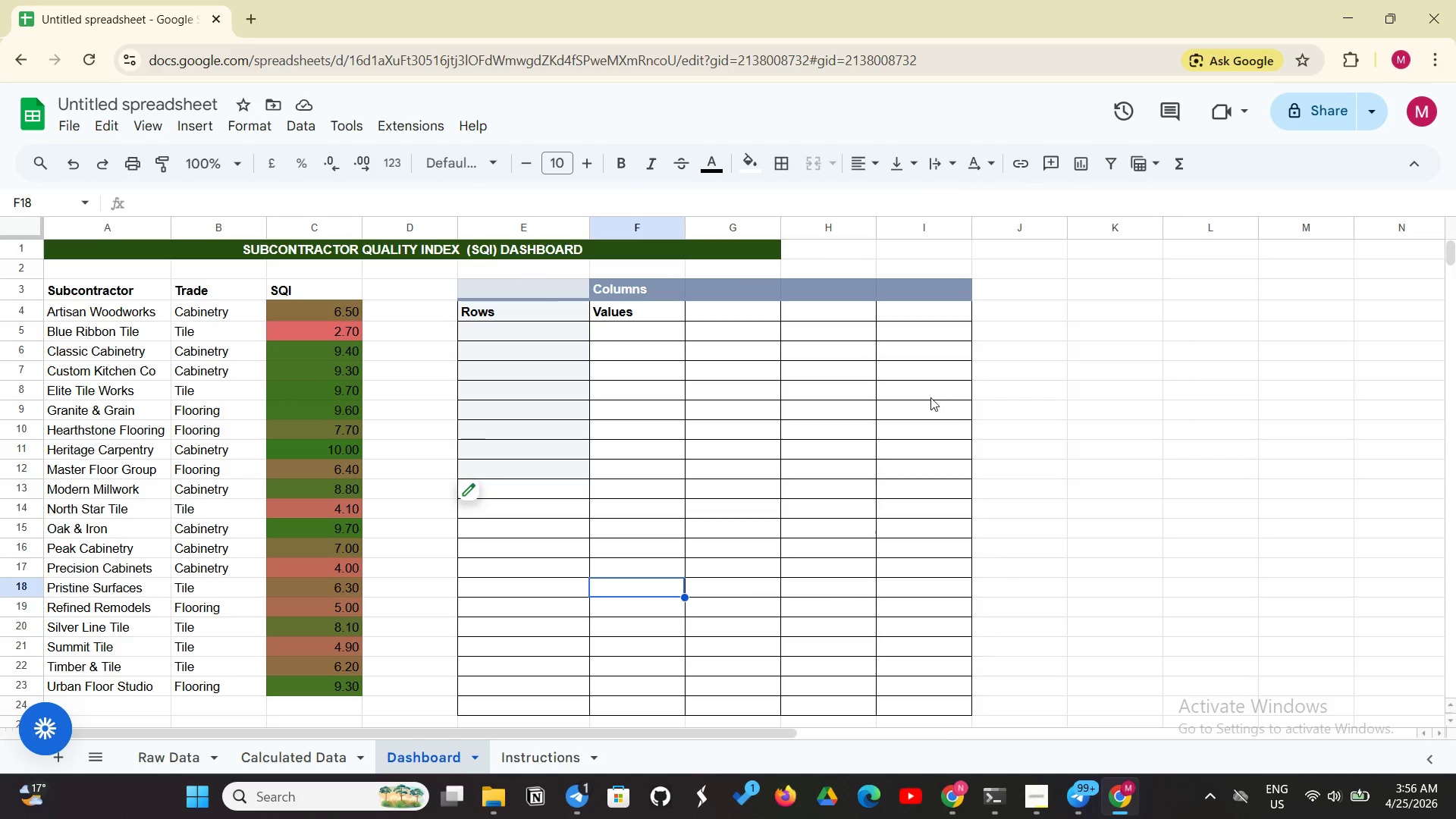 
scroll: coordinate [930, 397], scroll_direction: up, amount: 5.0
 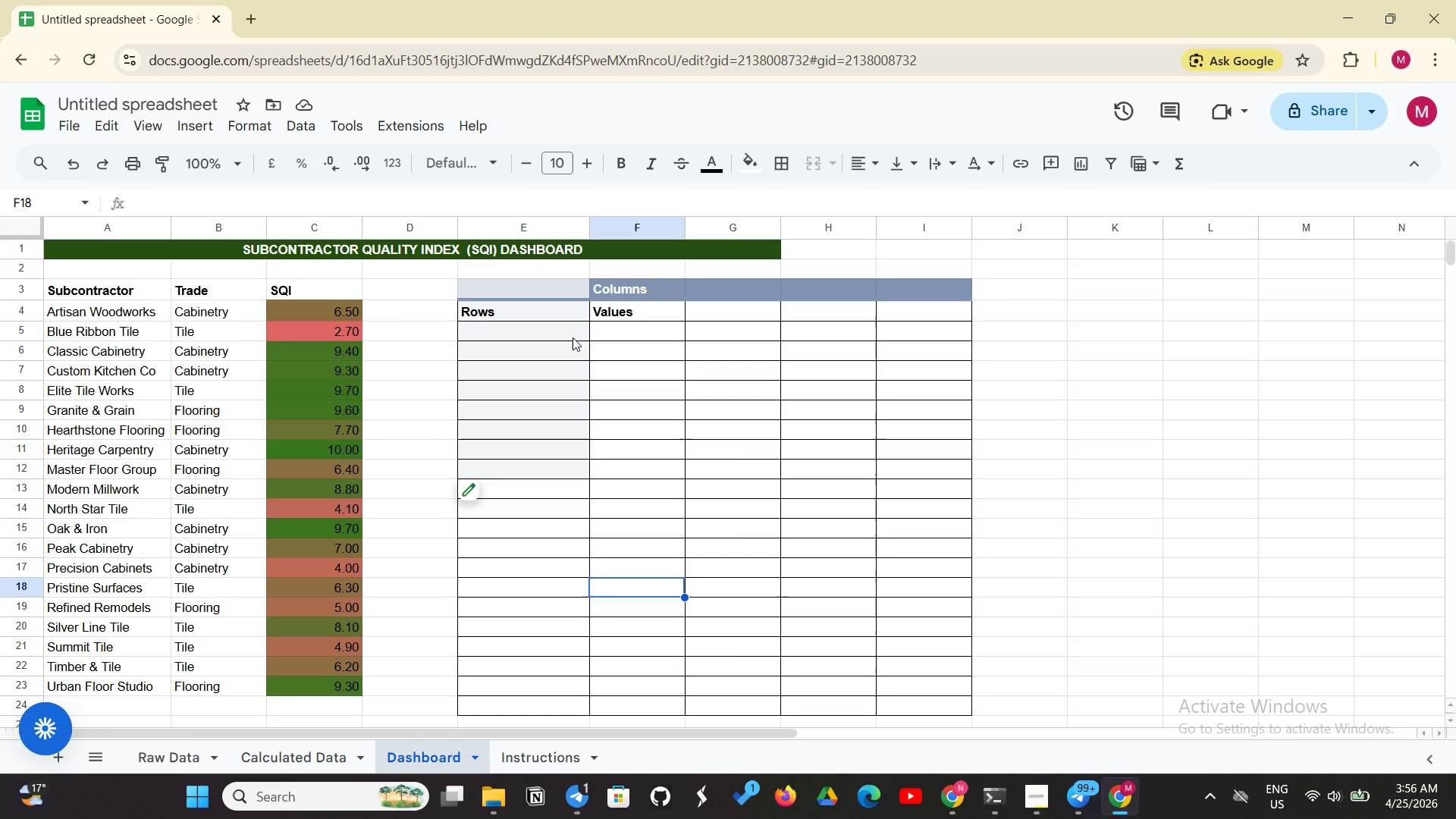 
left_click_drag(start_coordinate=[563, 295], to_coordinate=[938, 433])
 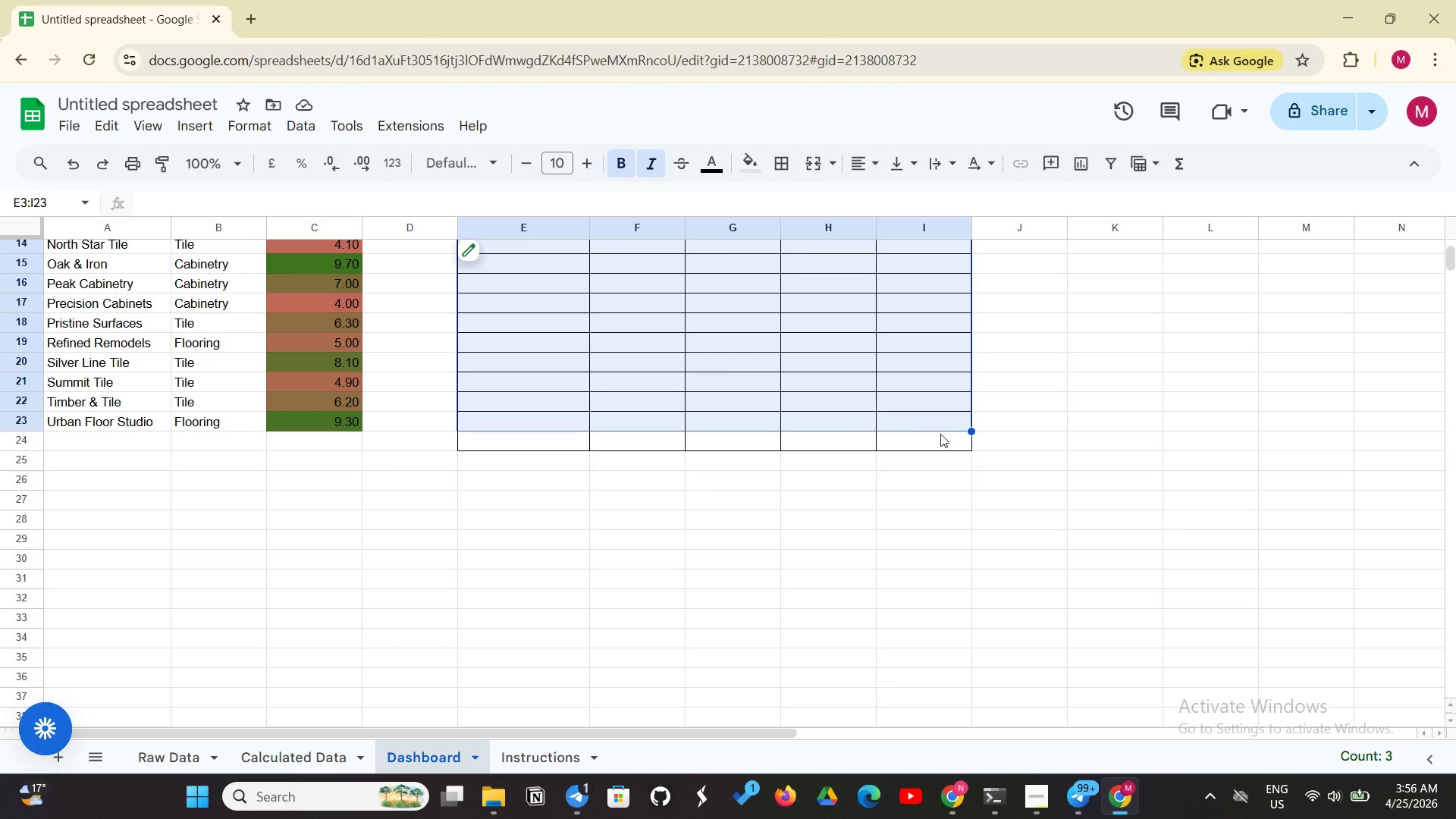 
left_click([940, 434])
 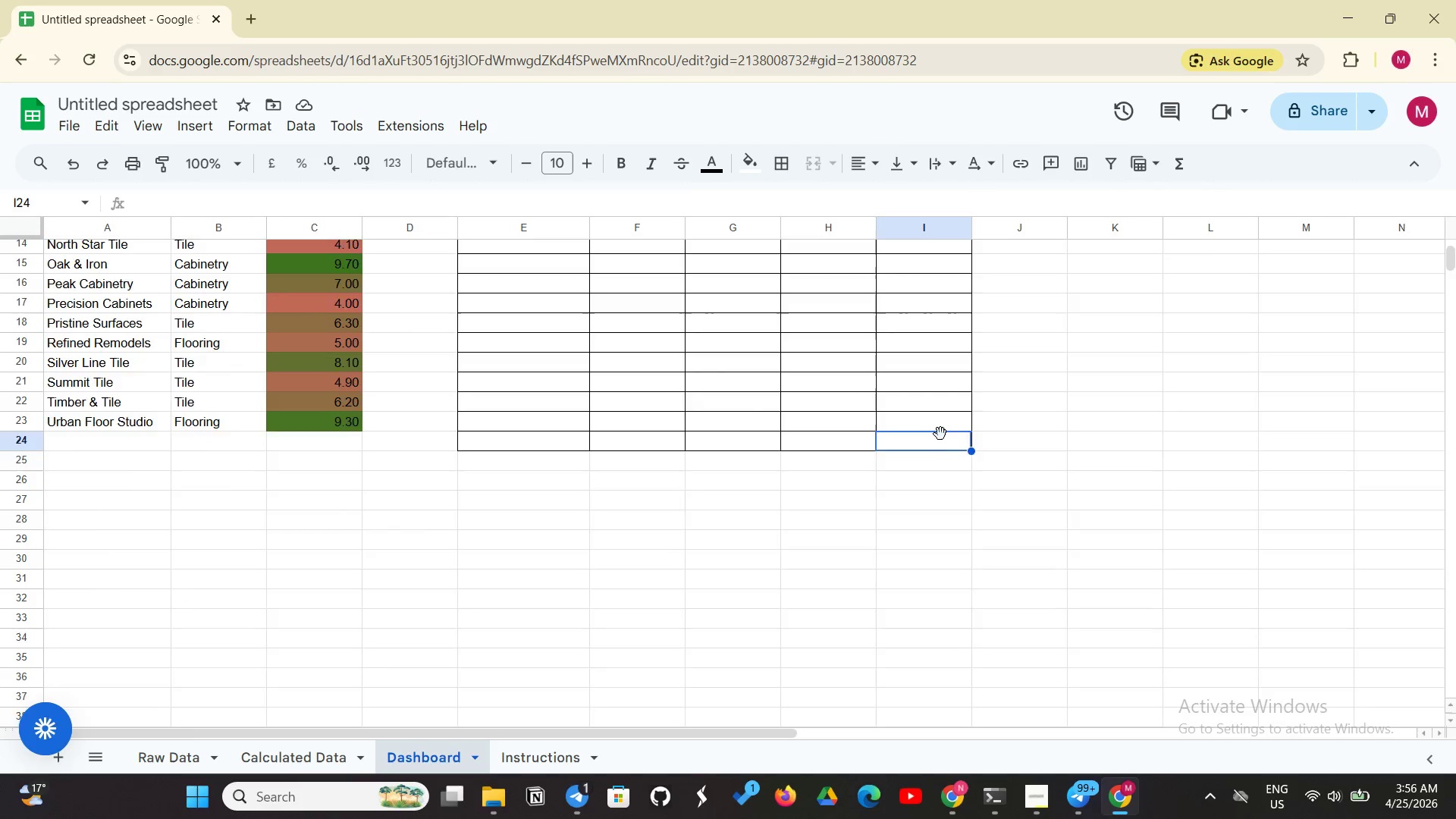 
scroll: coordinate [940, 434], scroll_direction: up, amount: 8.0
 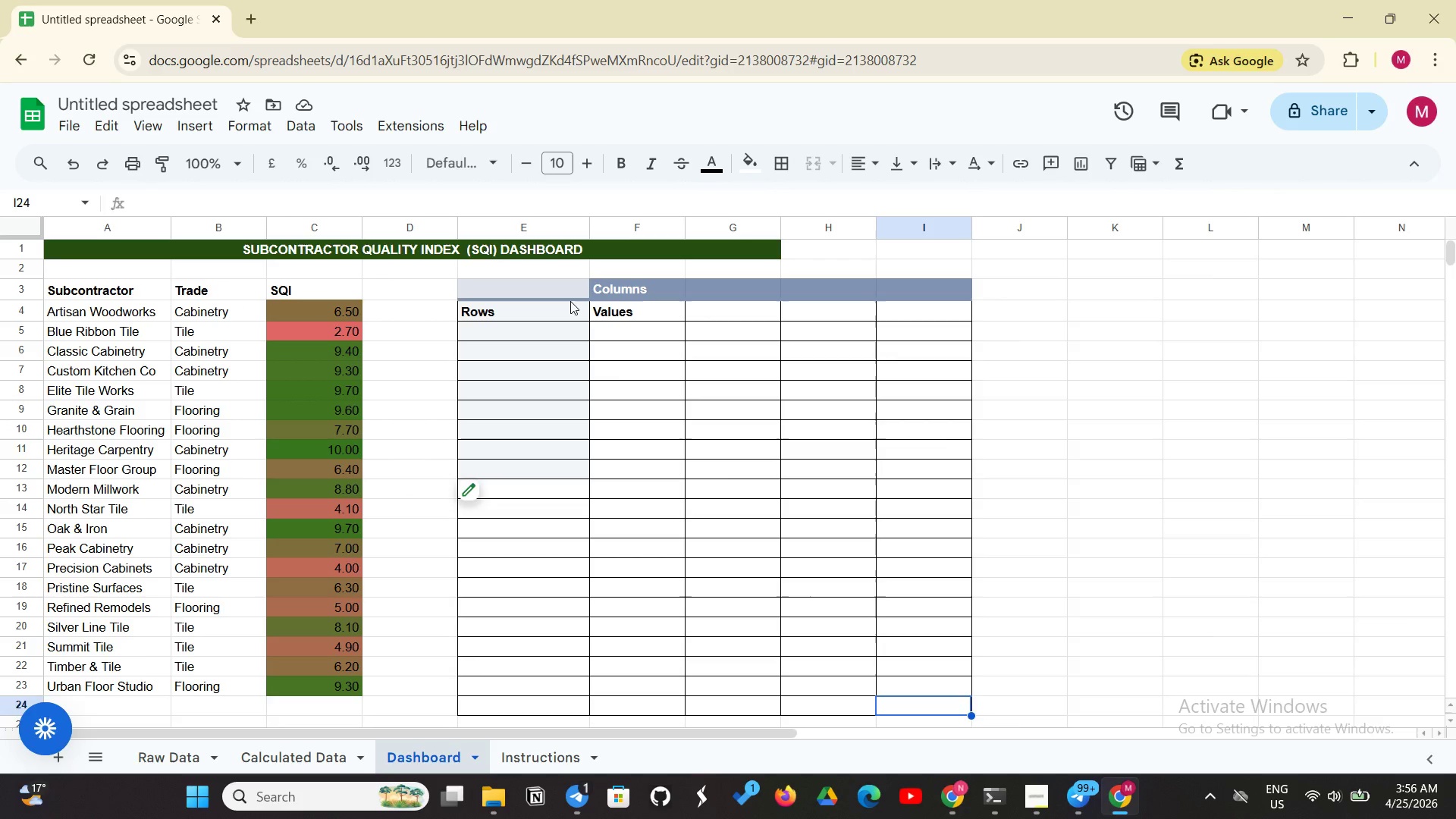 
left_click_drag(start_coordinate=[570, 301], to_coordinate=[915, 489])
 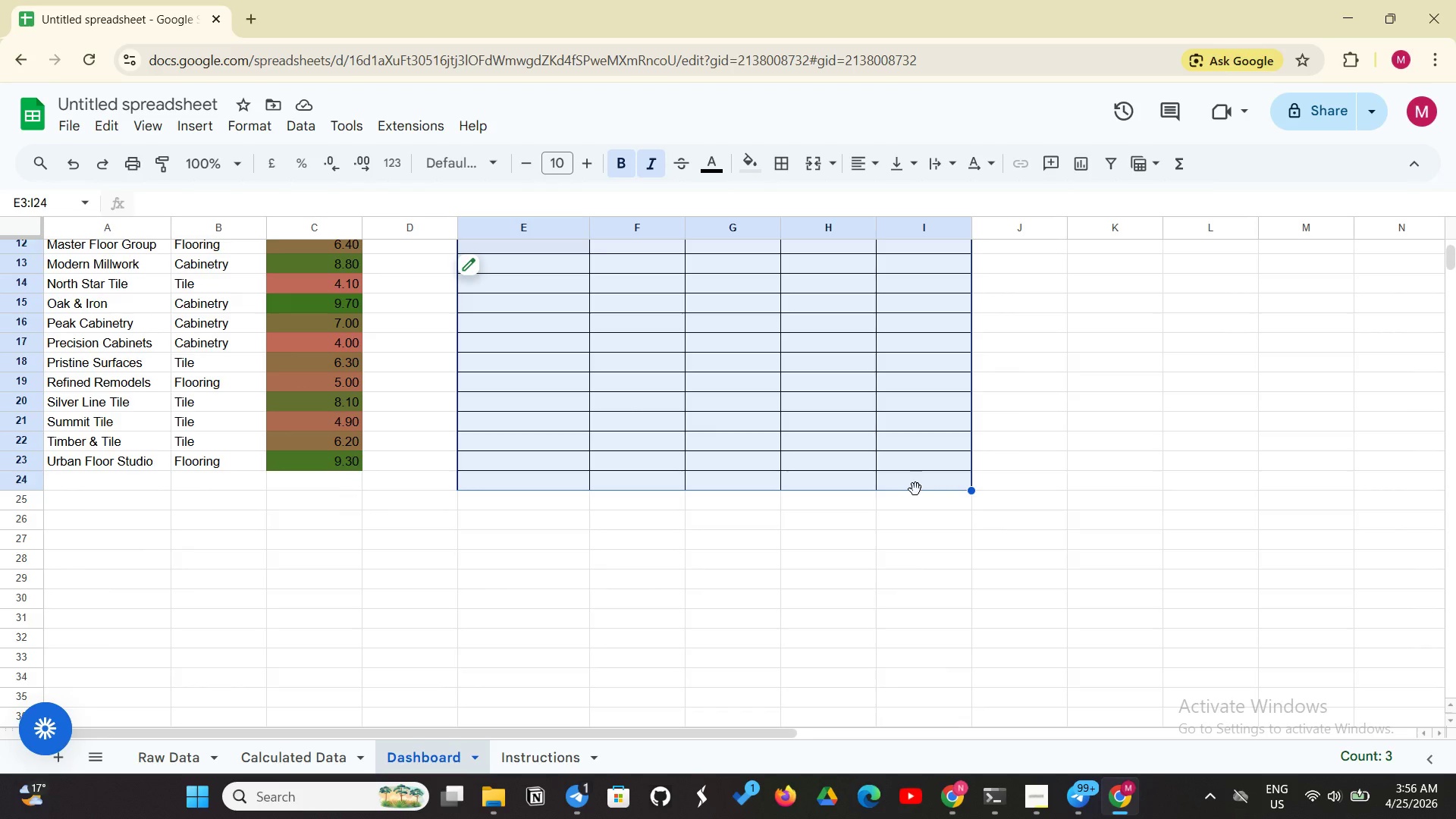 
key(Backspace)
 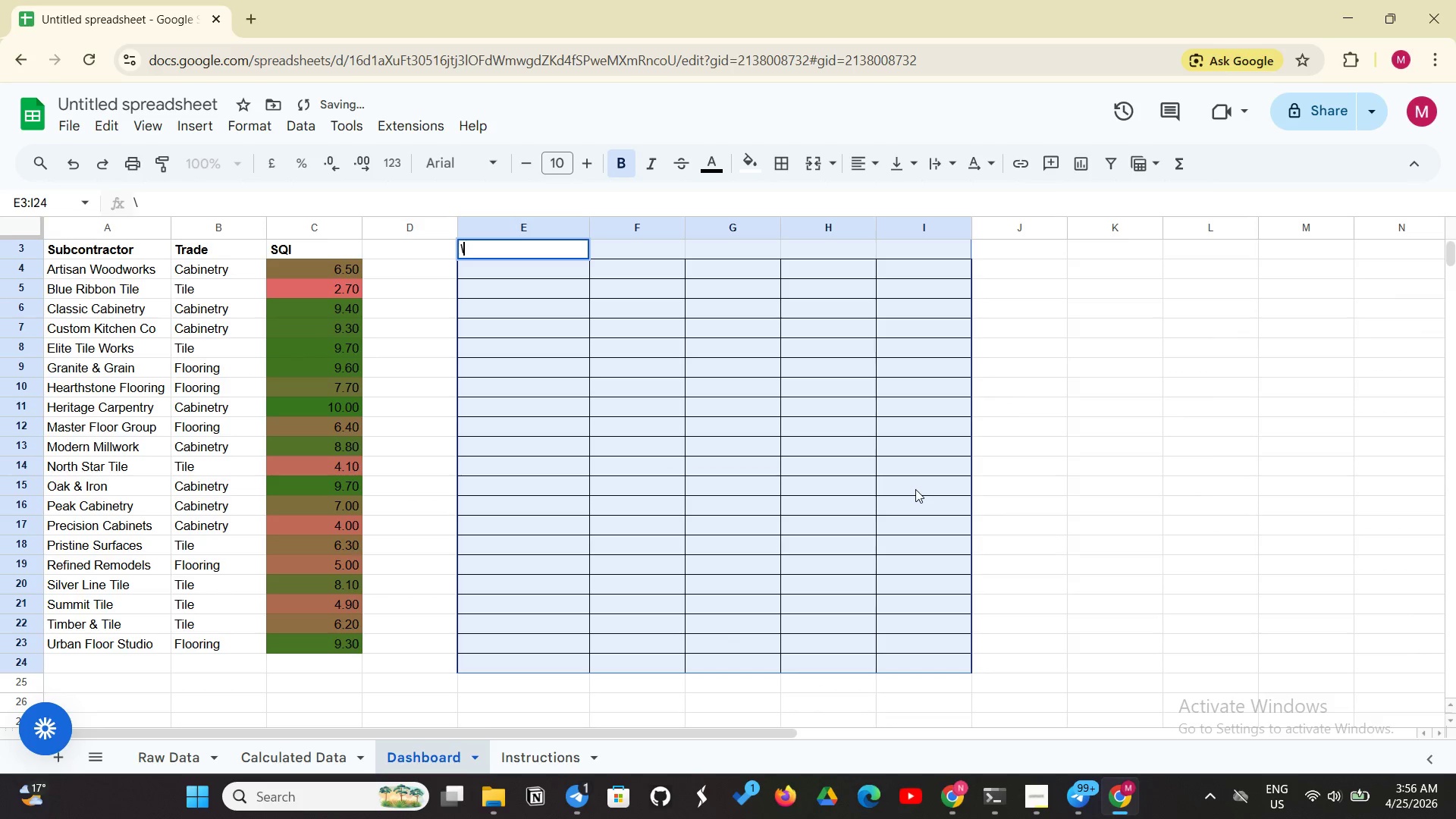 
key(Backslash)
 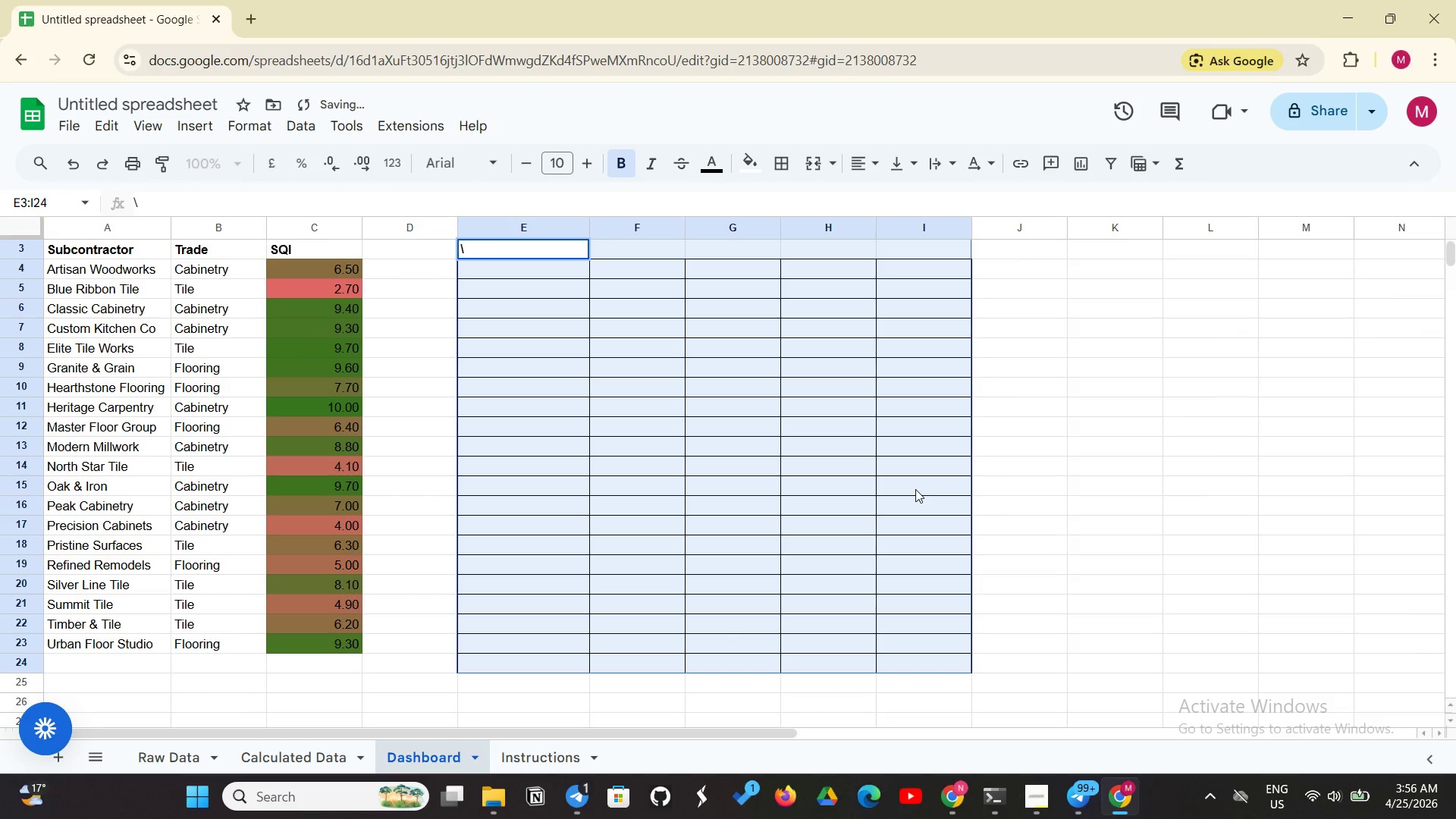 
key(Backspace)
 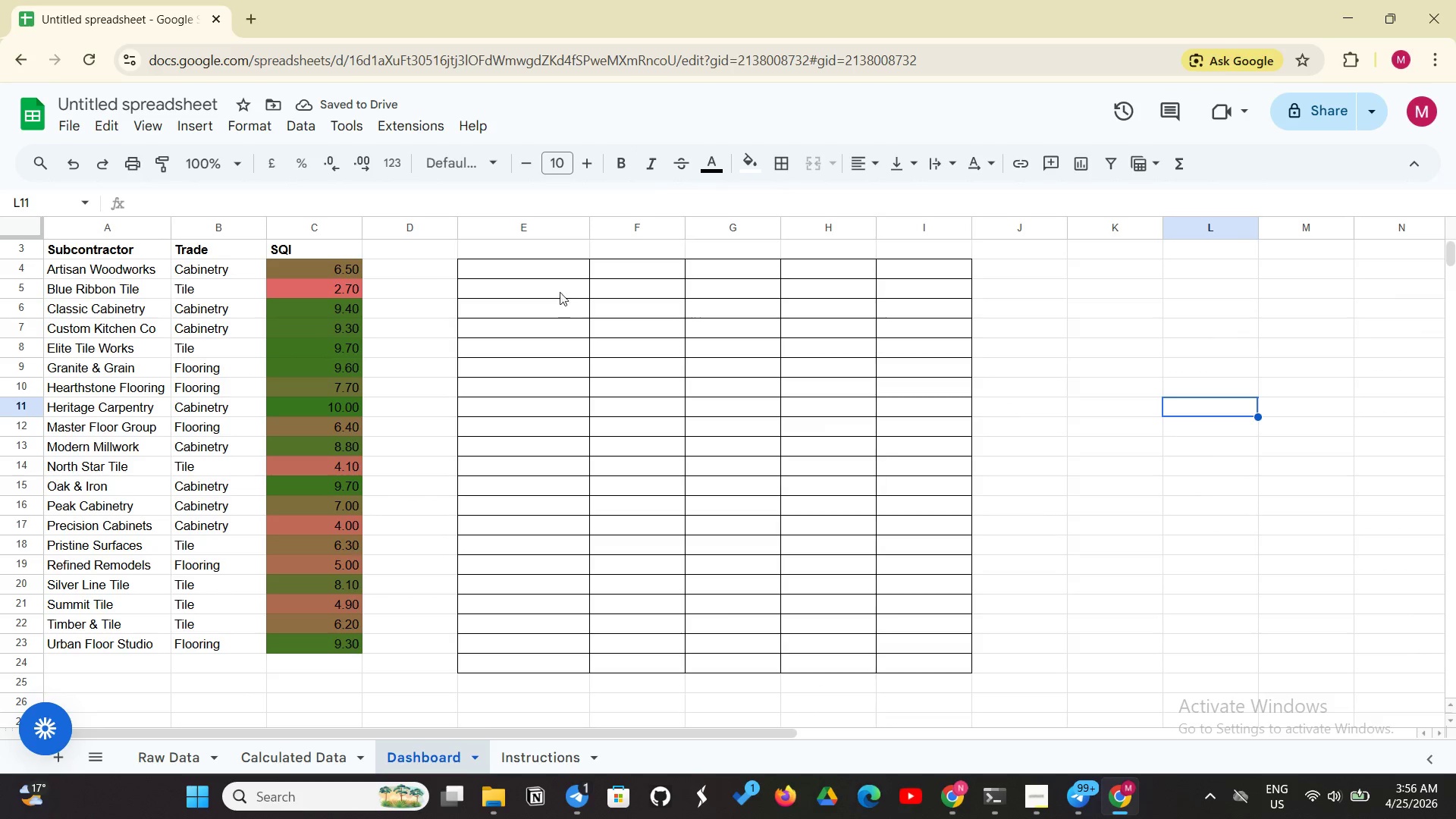 
left_click_drag(start_coordinate=[561, 282], to_coordinate=[898, 661])
 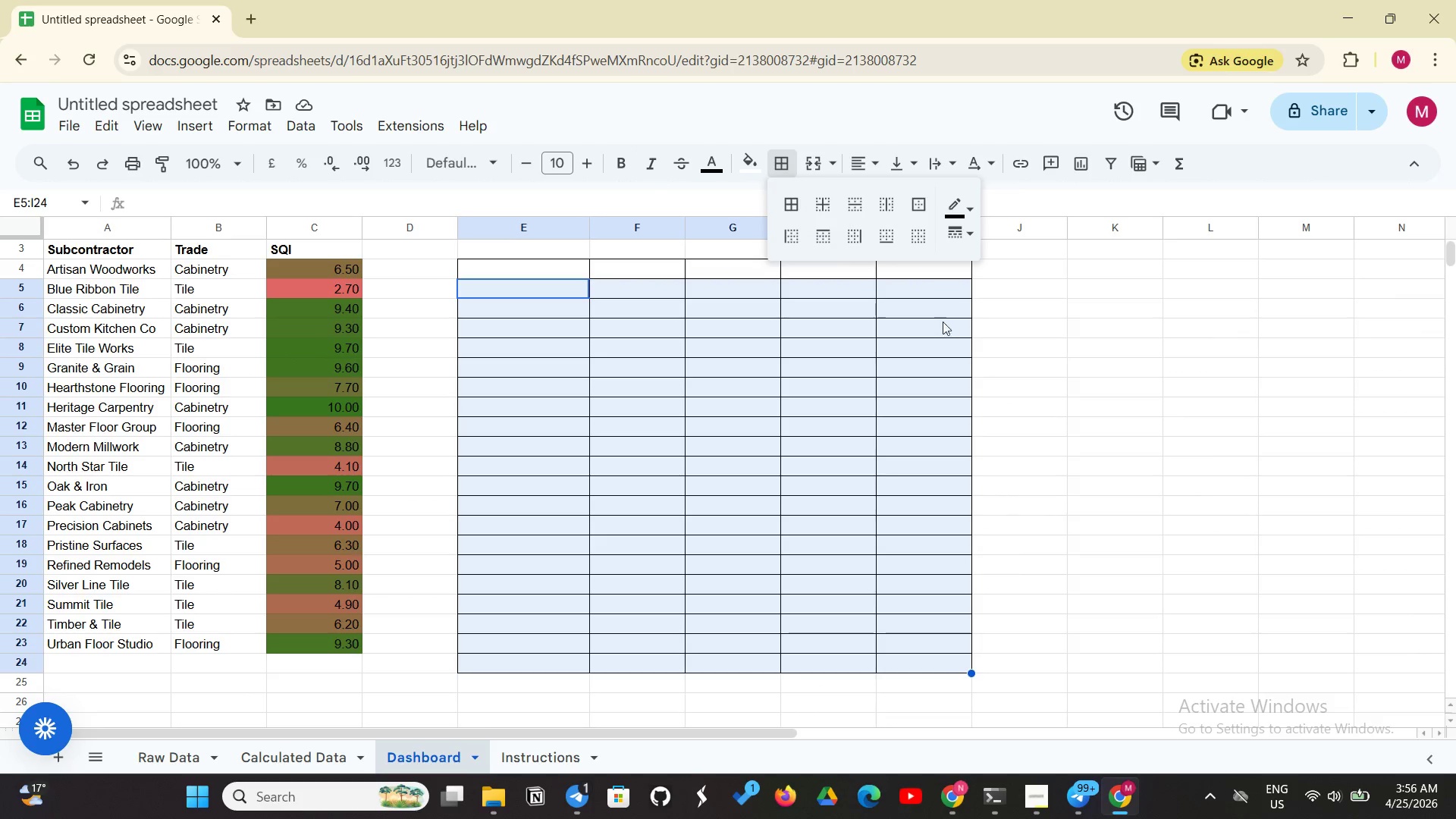 
left_click([927, 228])
 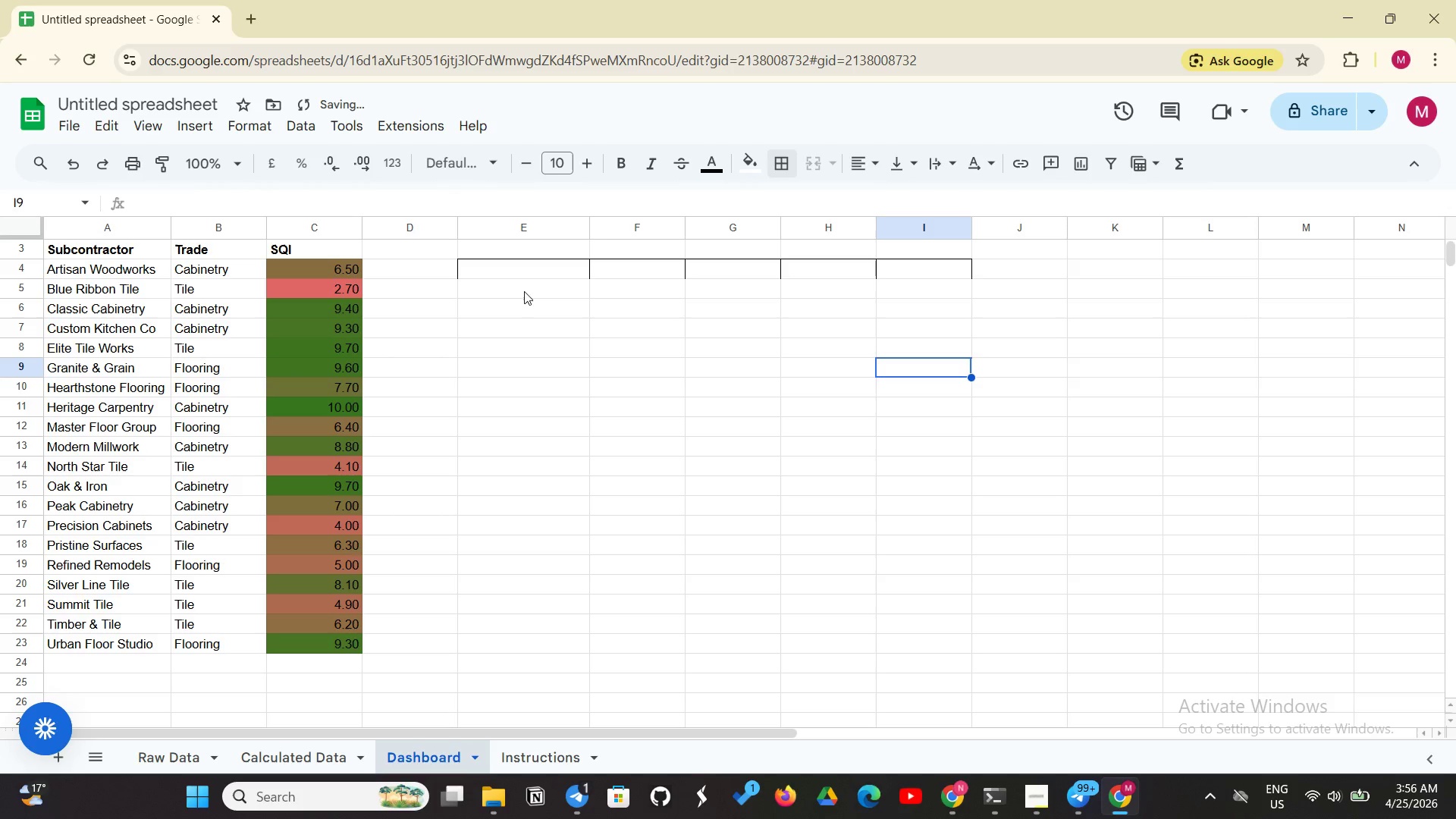 
left_click_drag(start_coordinate=[515, 287], to_coordinate=[689, 310])
 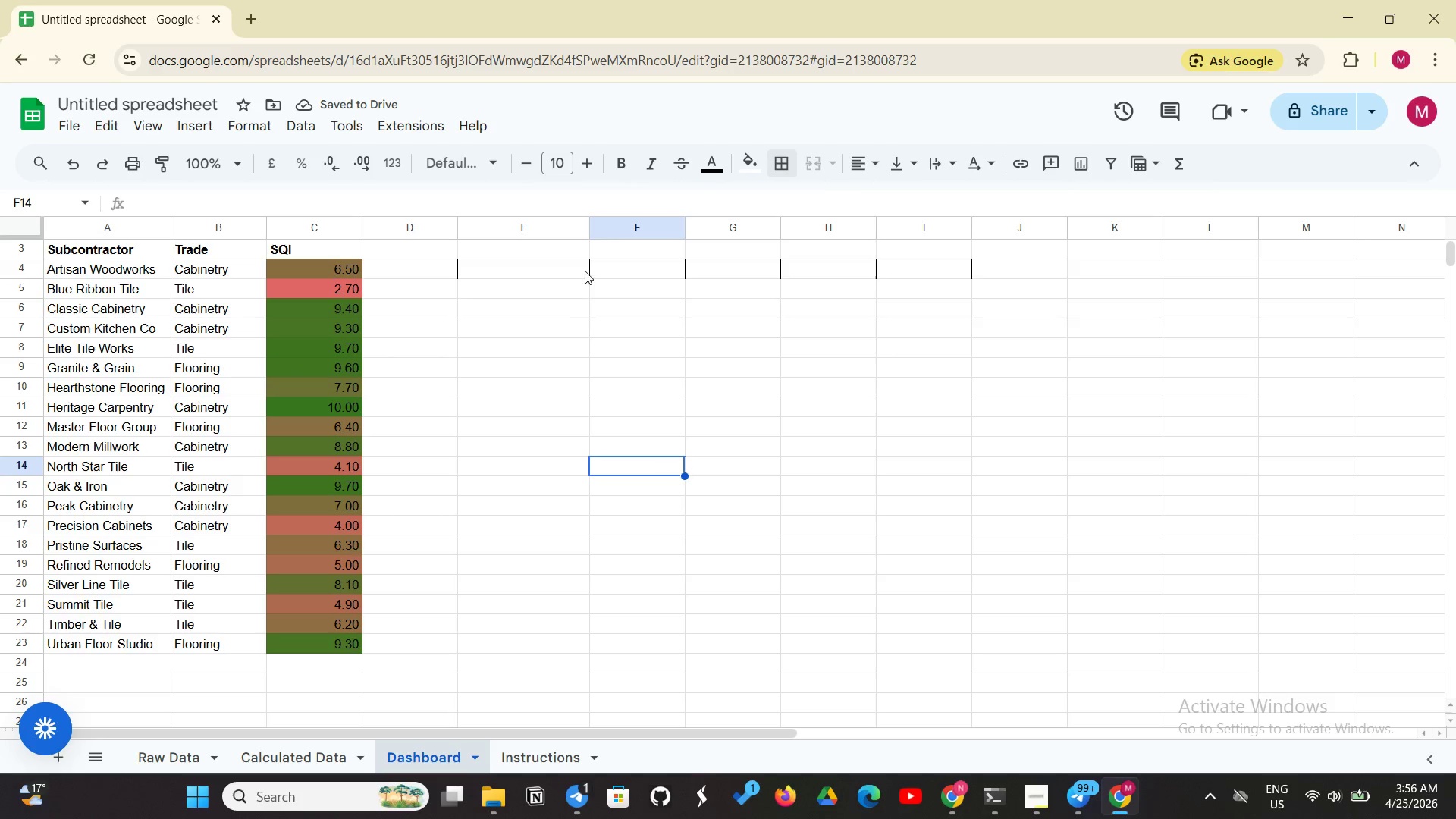 
left_click_drag(start_coordinate=[585, 268], to_coordinate=[936, 270])
 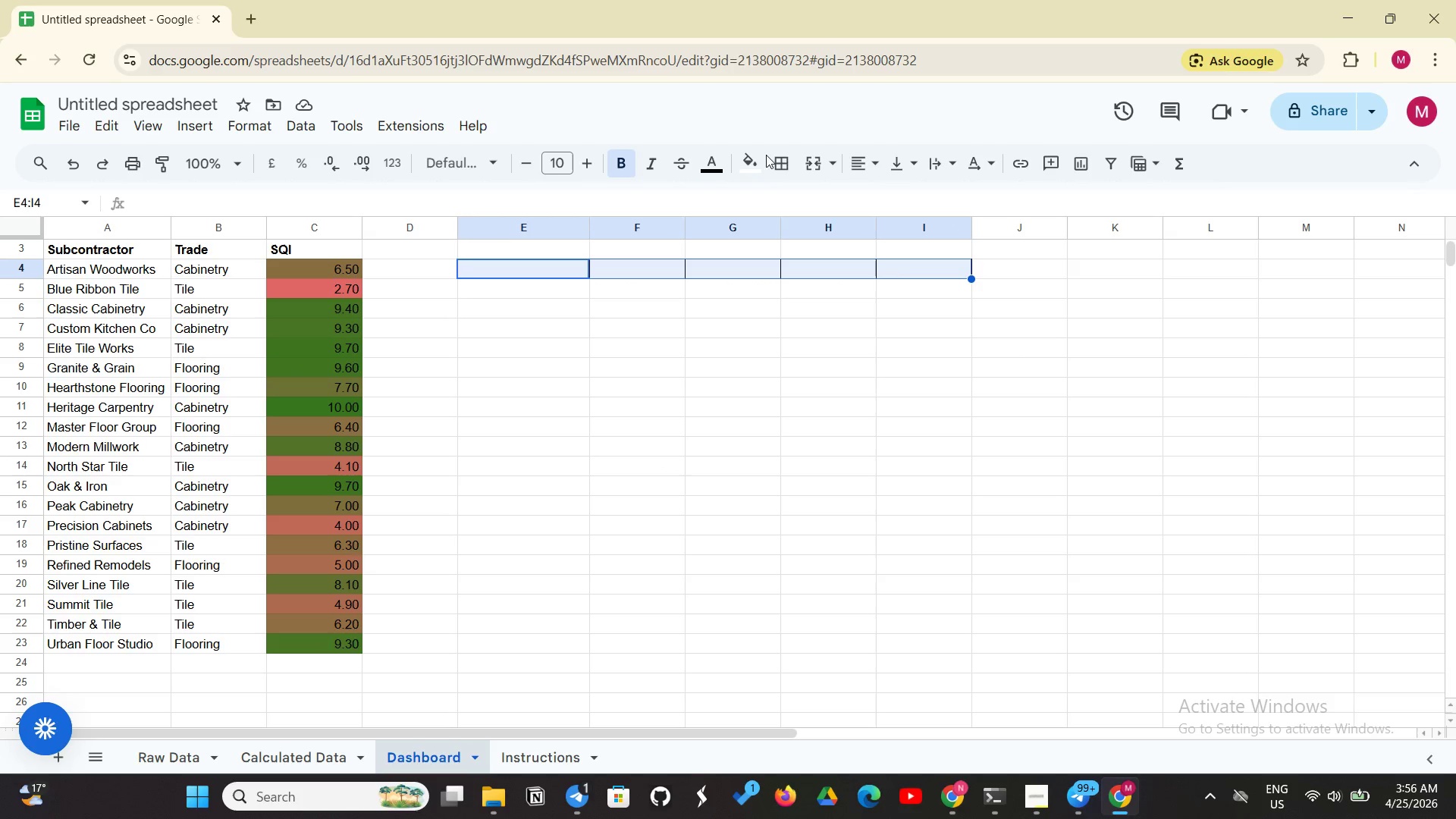 
left_click([779, 152])
 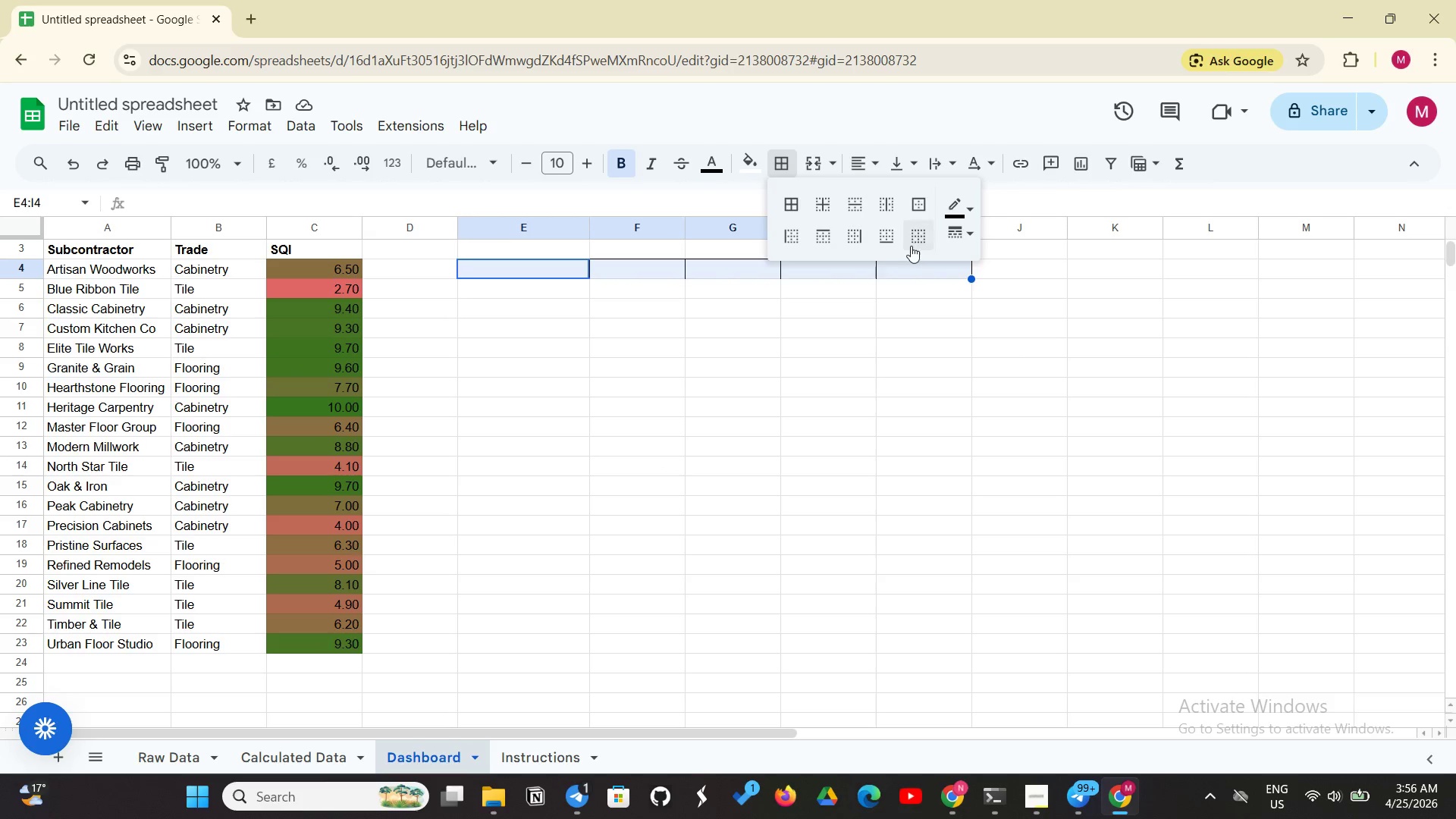 
left_click([912, 243])
 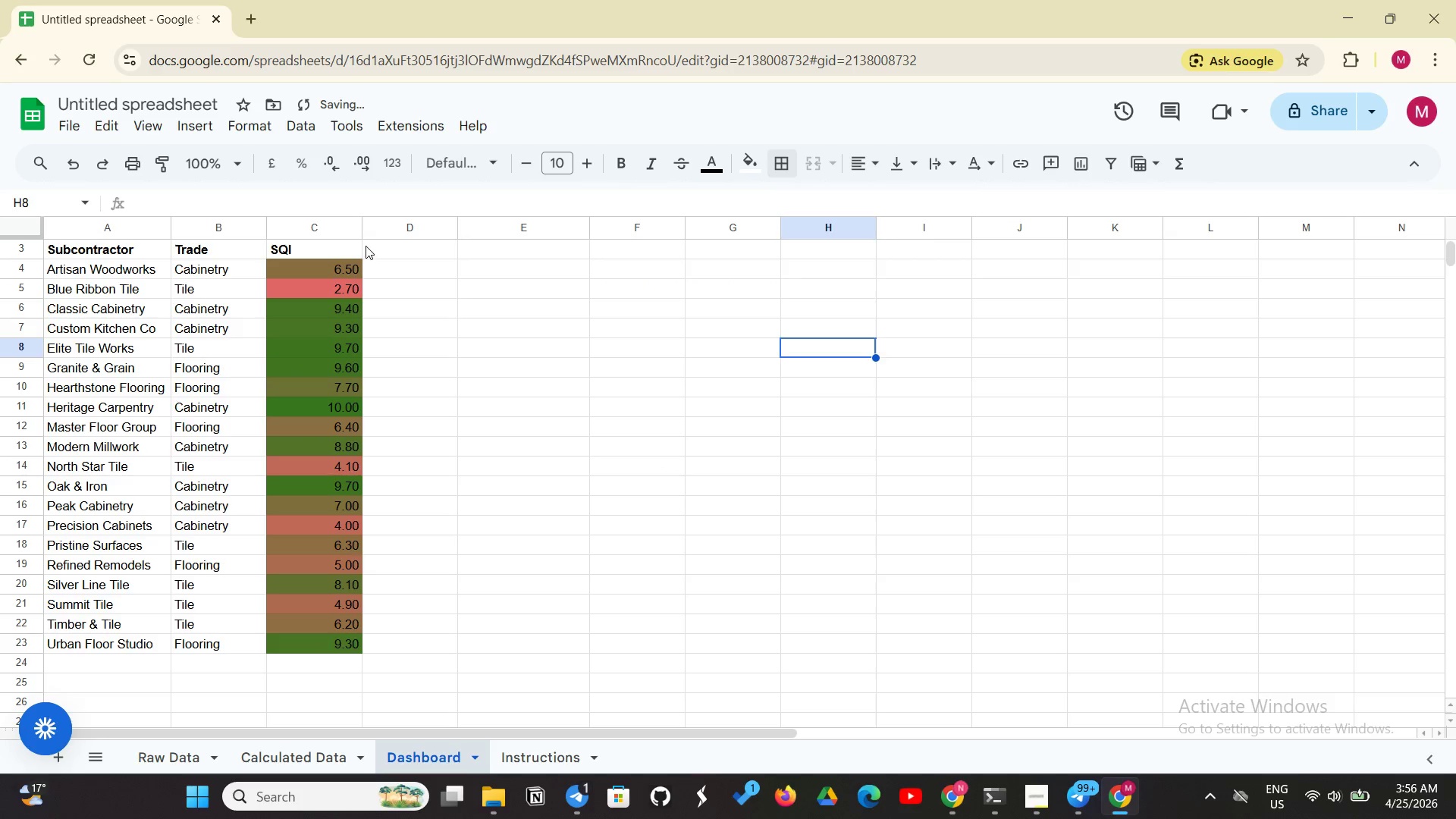 
scroll: coordinate [609, 354], scroll_direction: up, amount: 10.0
 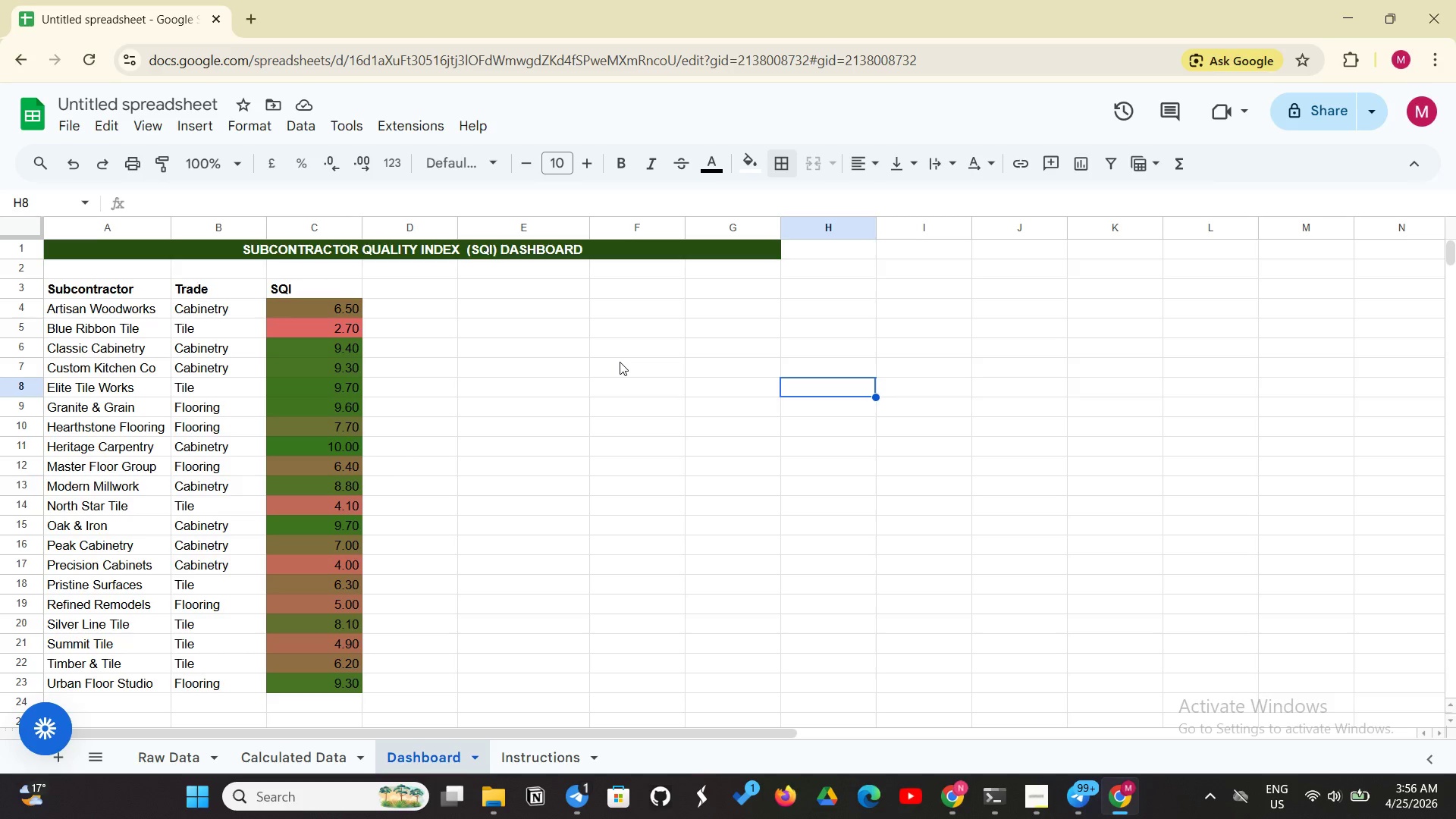 
wait(11.91)
 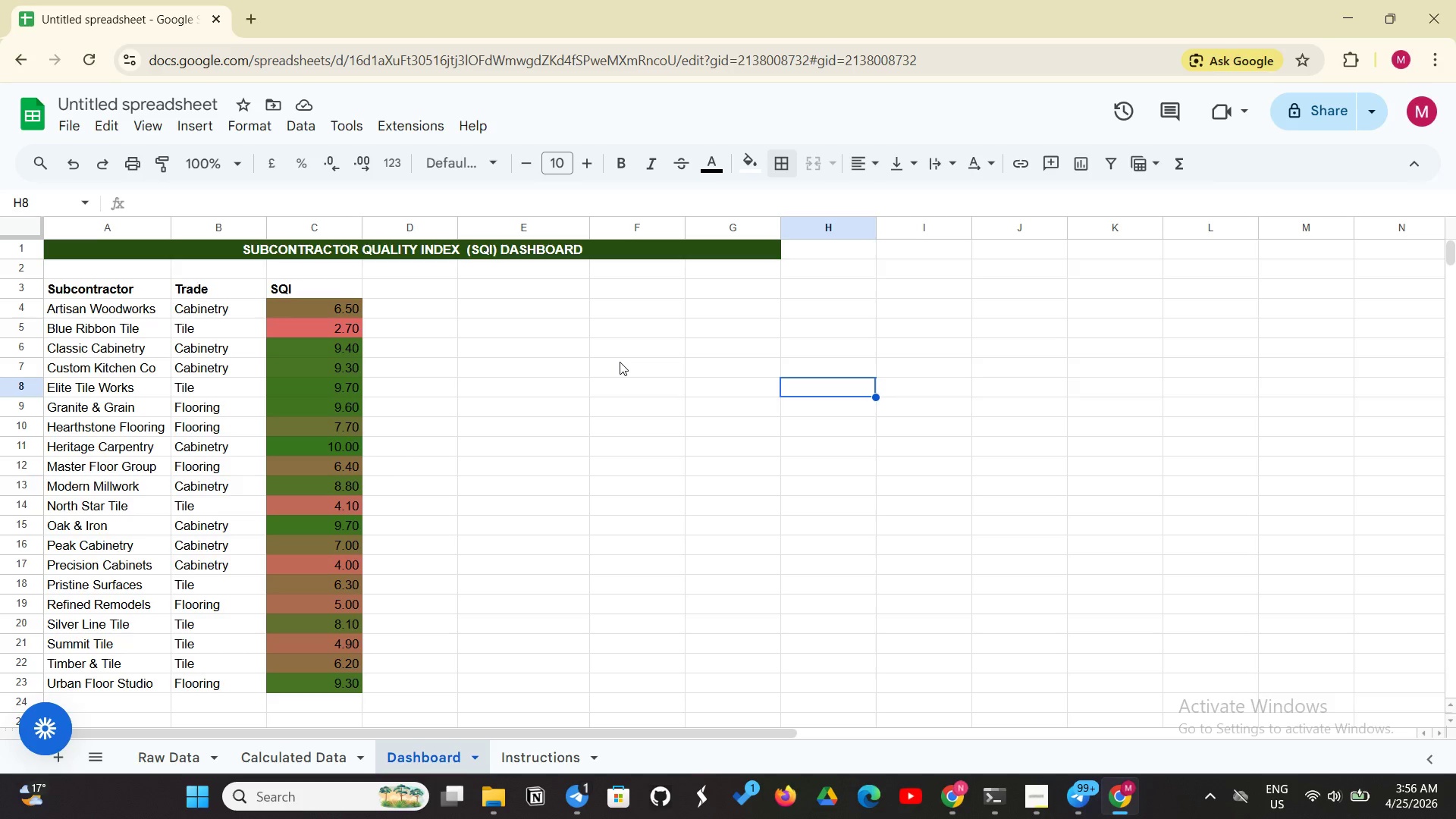 
left_click([601, 378])
 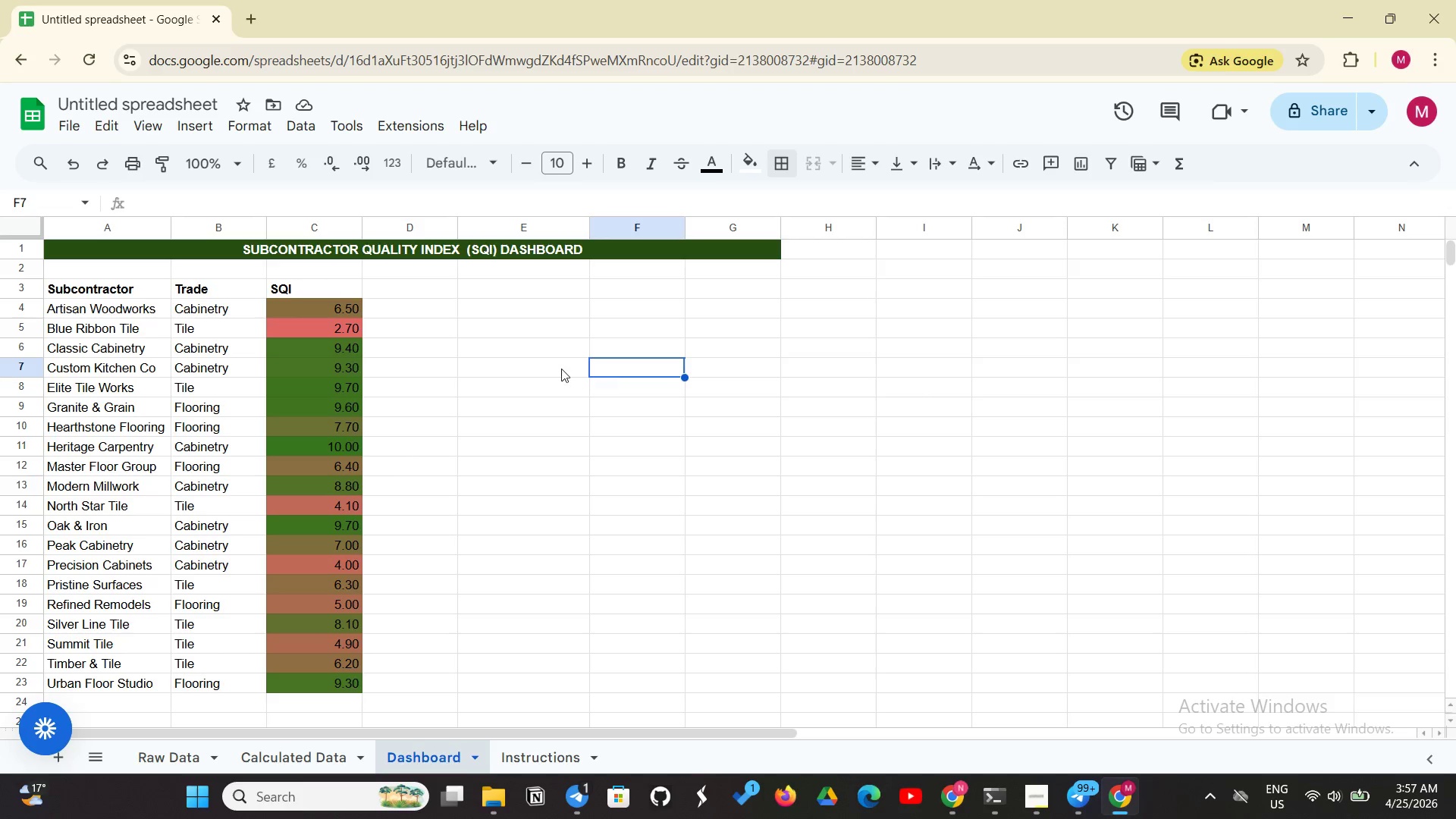 
left_click([560, 369])
 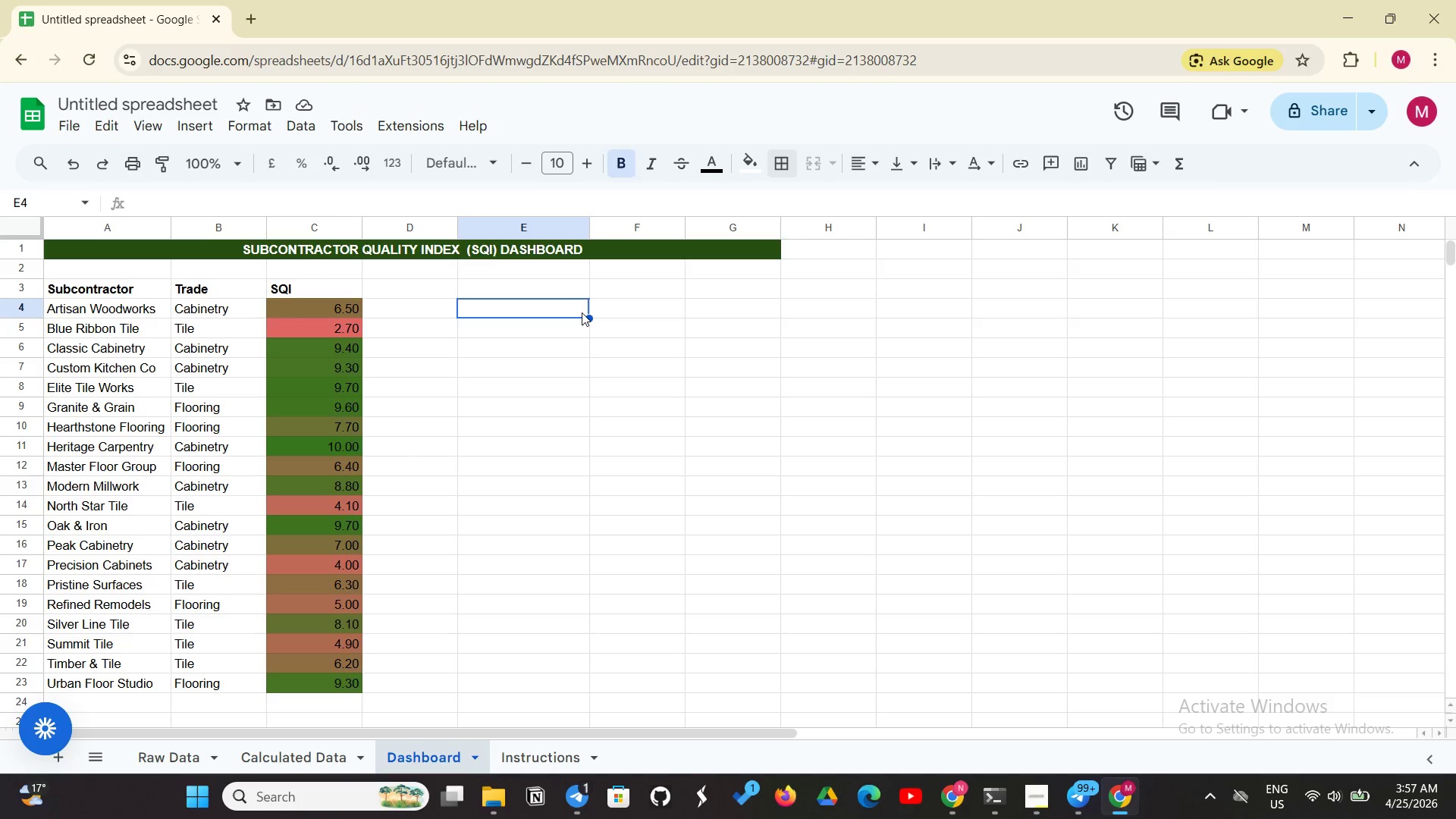 
double_click([595, 308])
 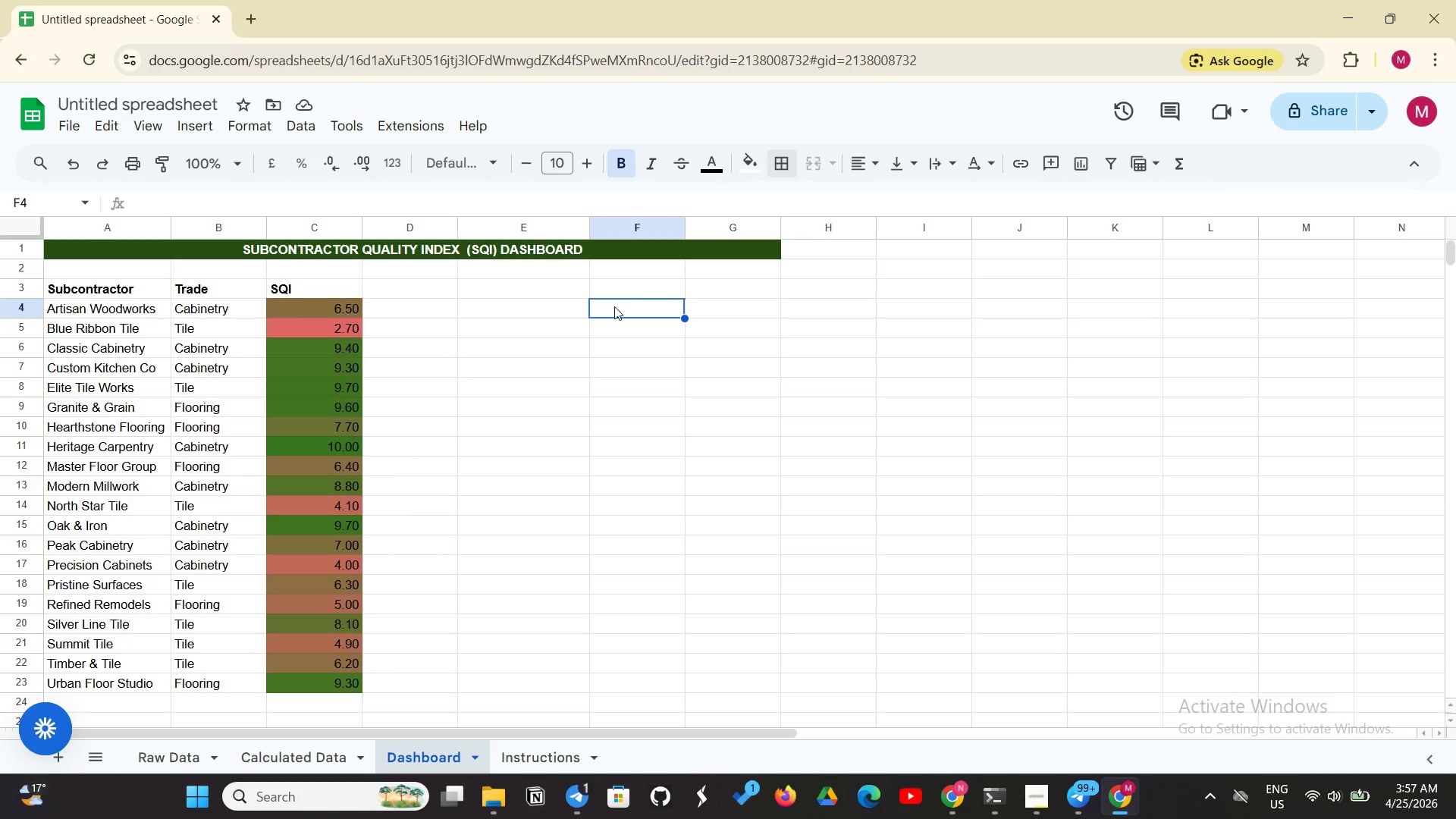 
triple_click([614, 306])
 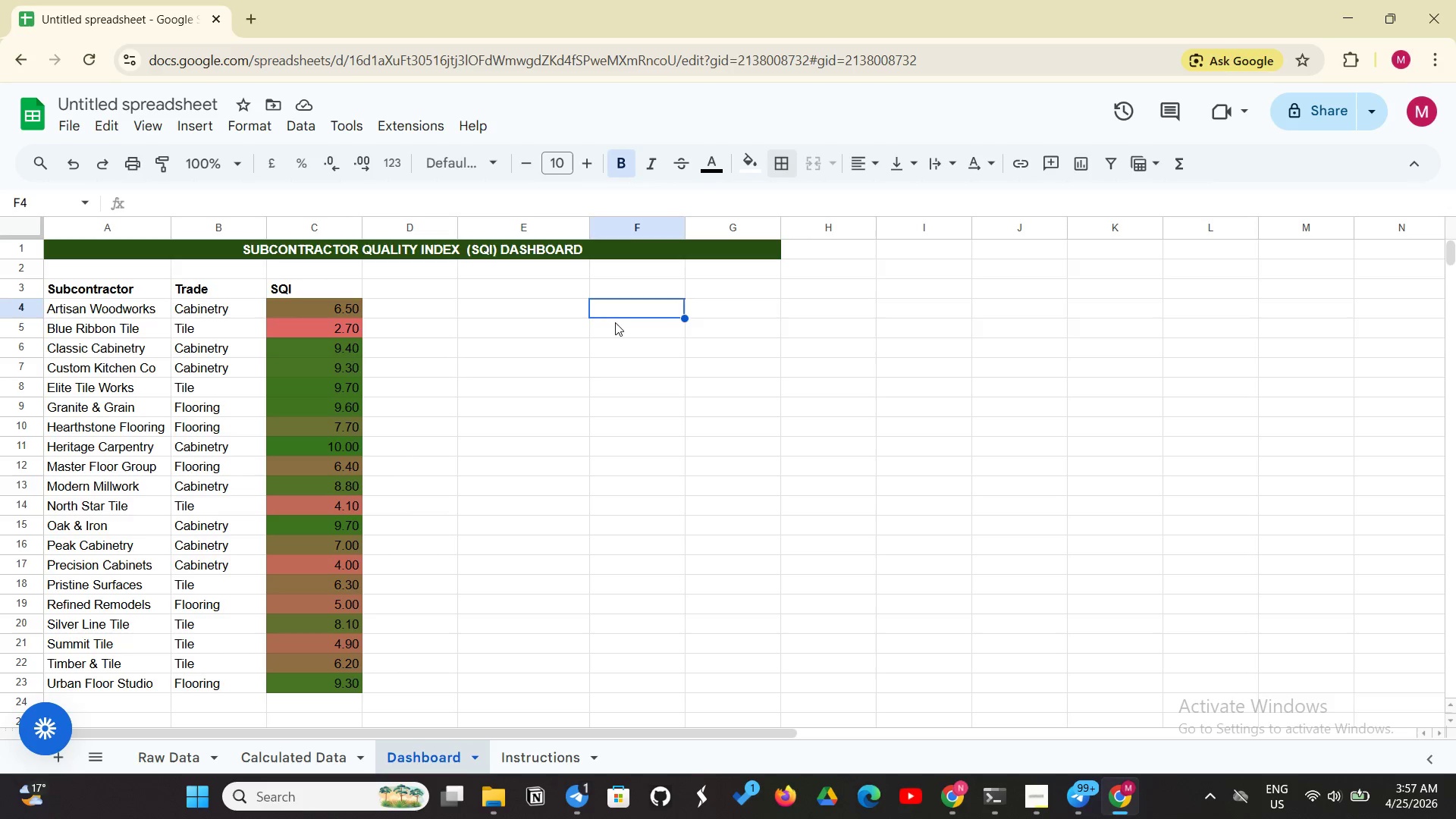 
triple_click([615, 322])
 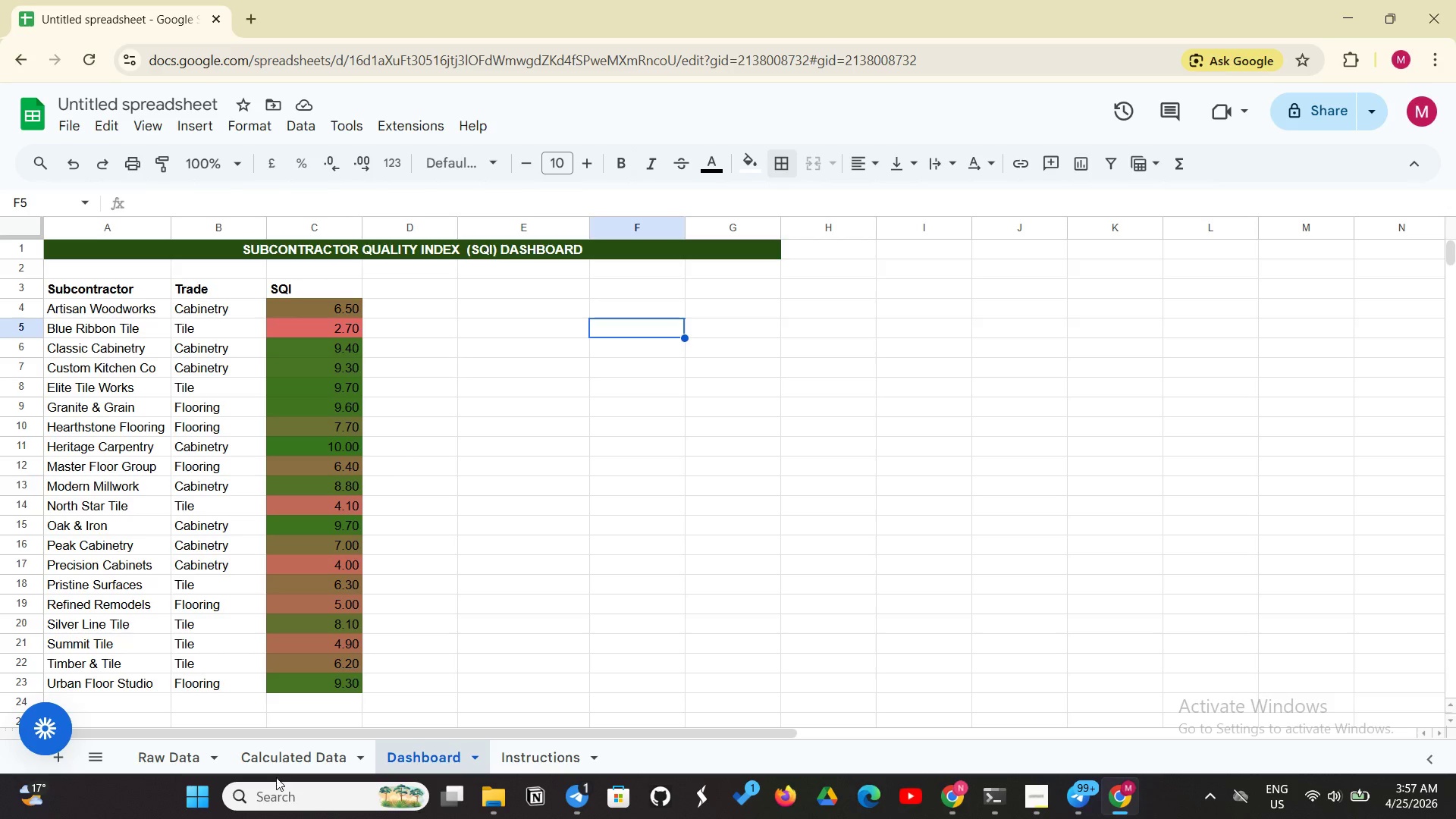 
left_click([278, 763])
 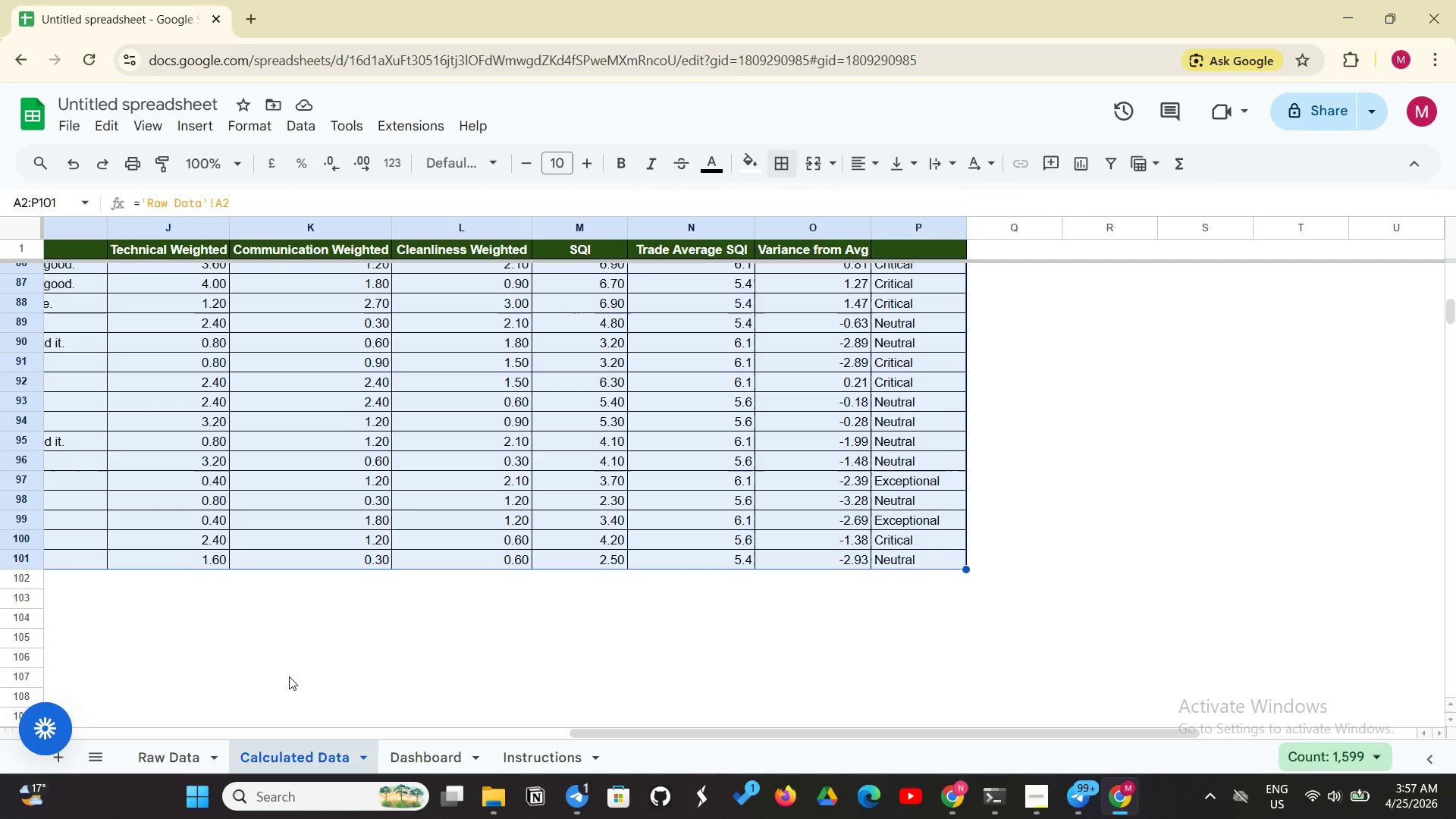 
left_click([289, 676])
 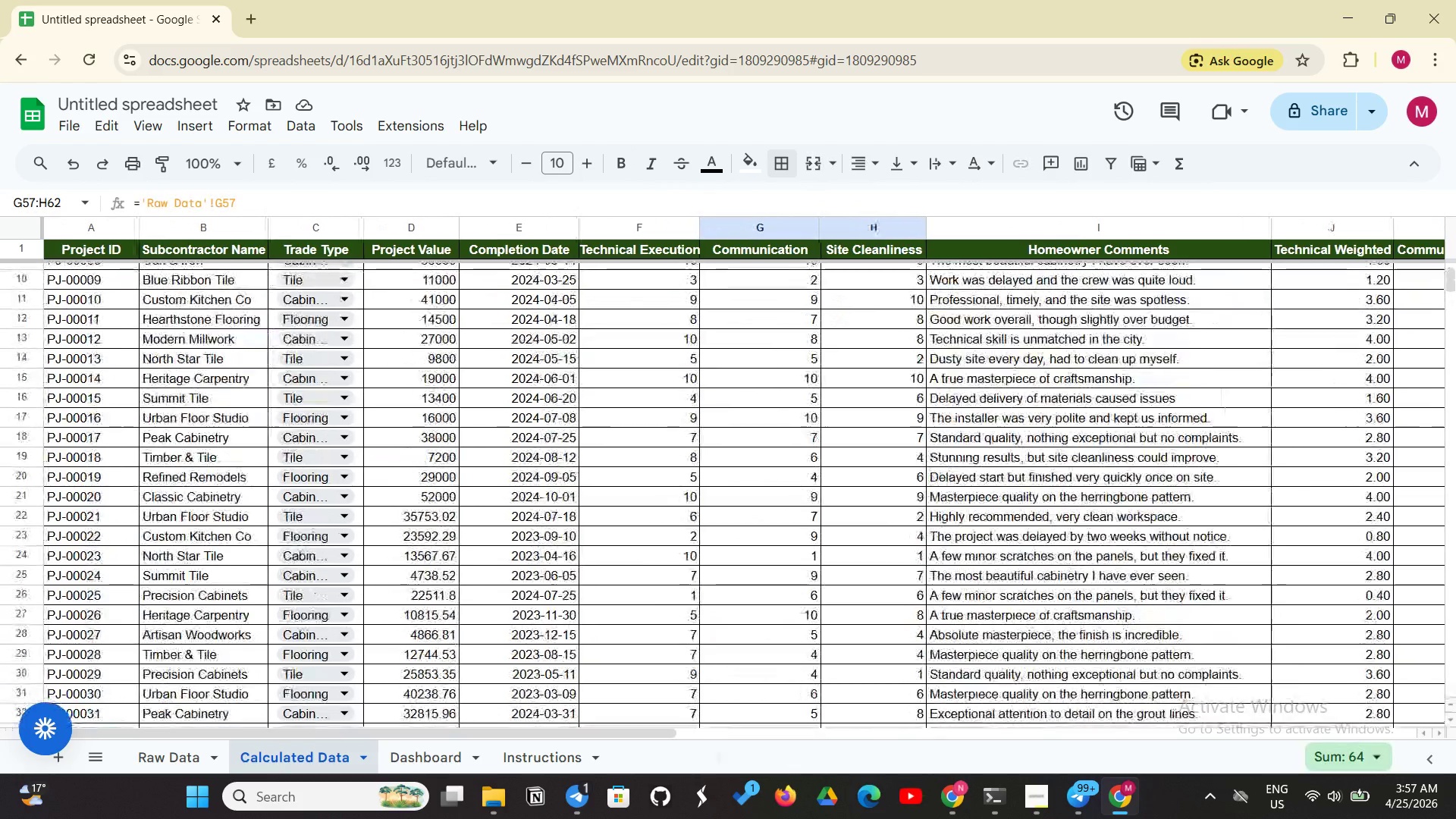 
wait(9.09)
 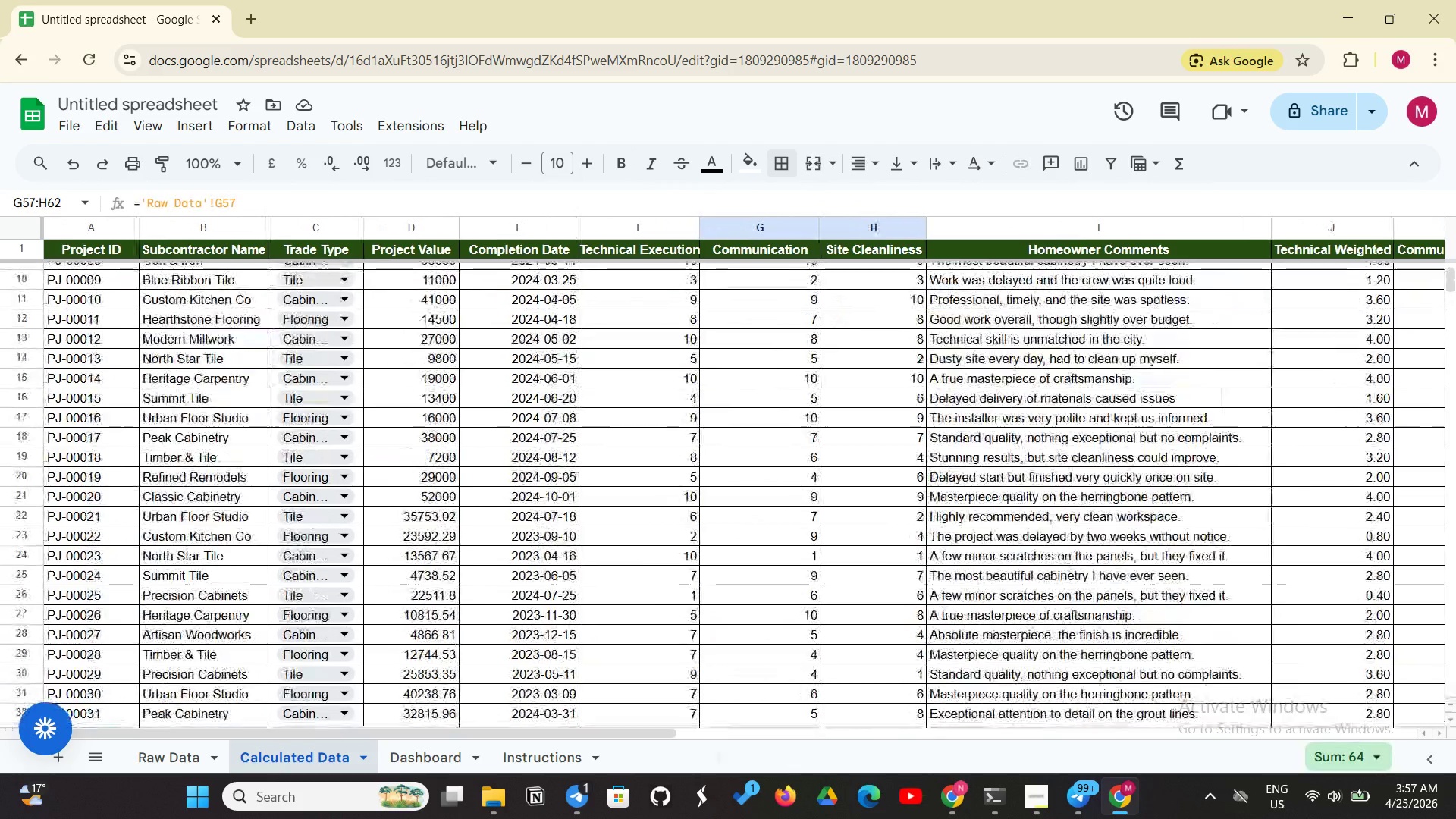 
left_click_drag(start_coordinate=[114, 273], to_coordinate=[1027, 468])
 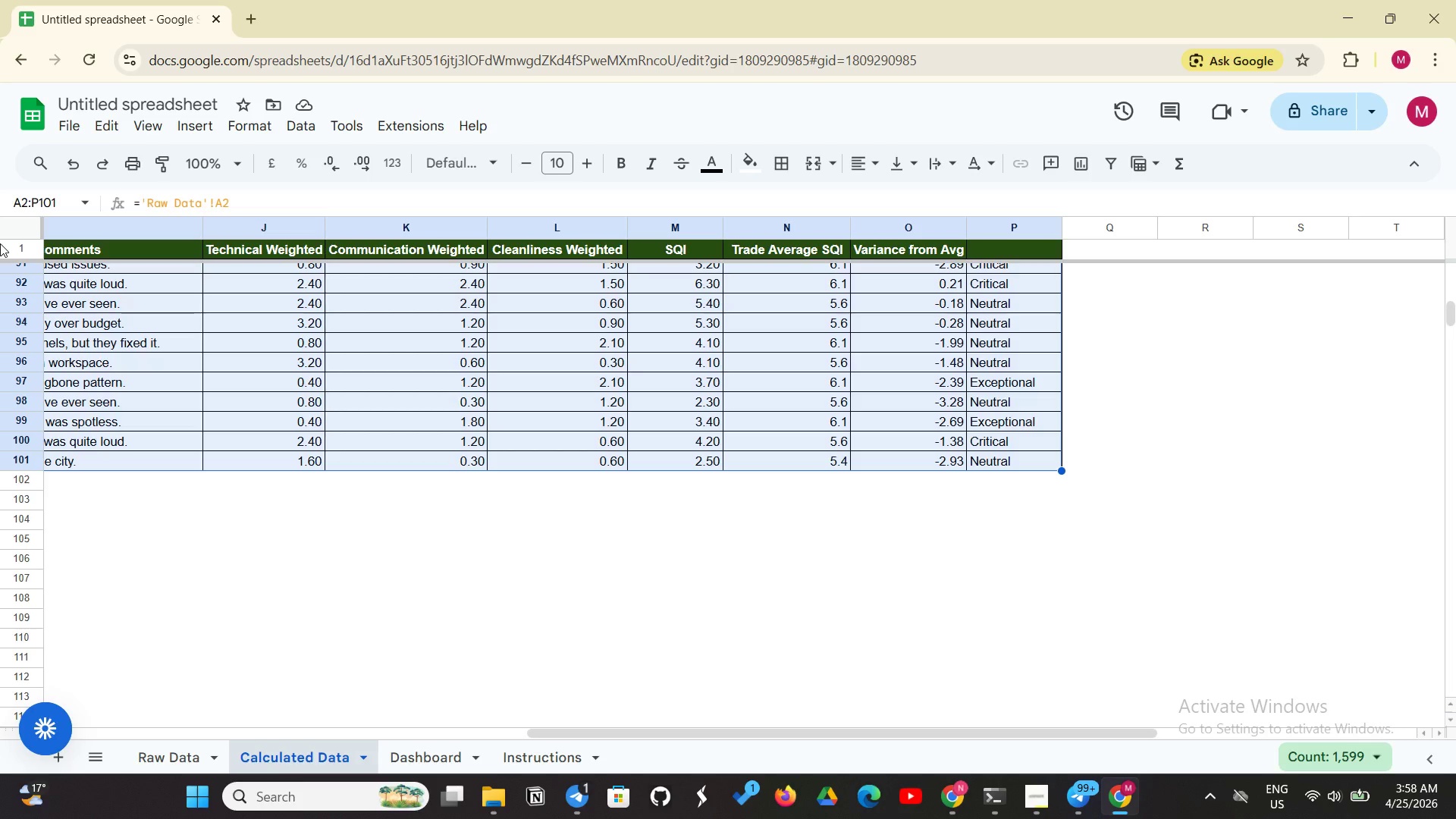 
wait(75.8)
 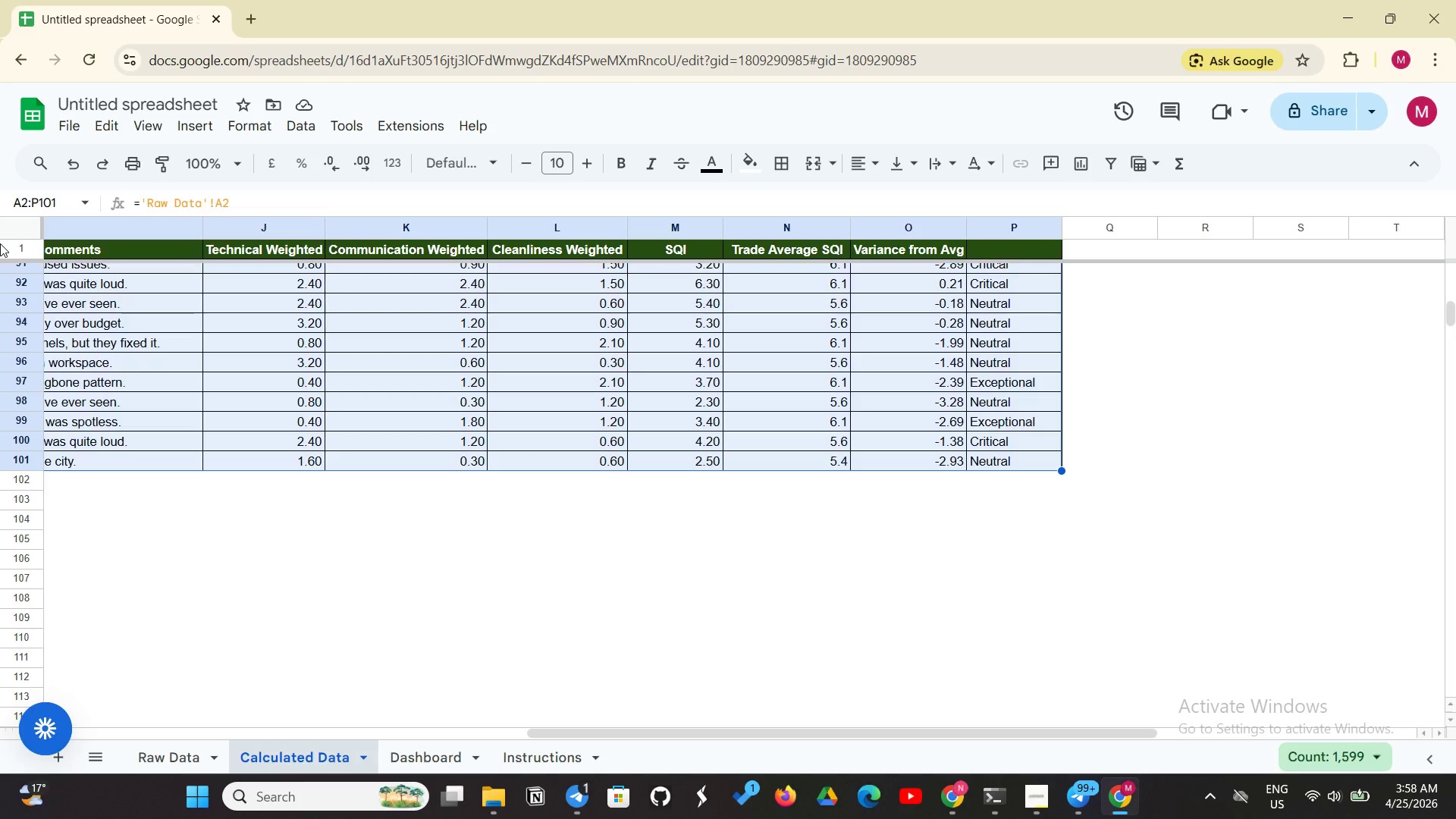 
mouse_move([83, -1])
 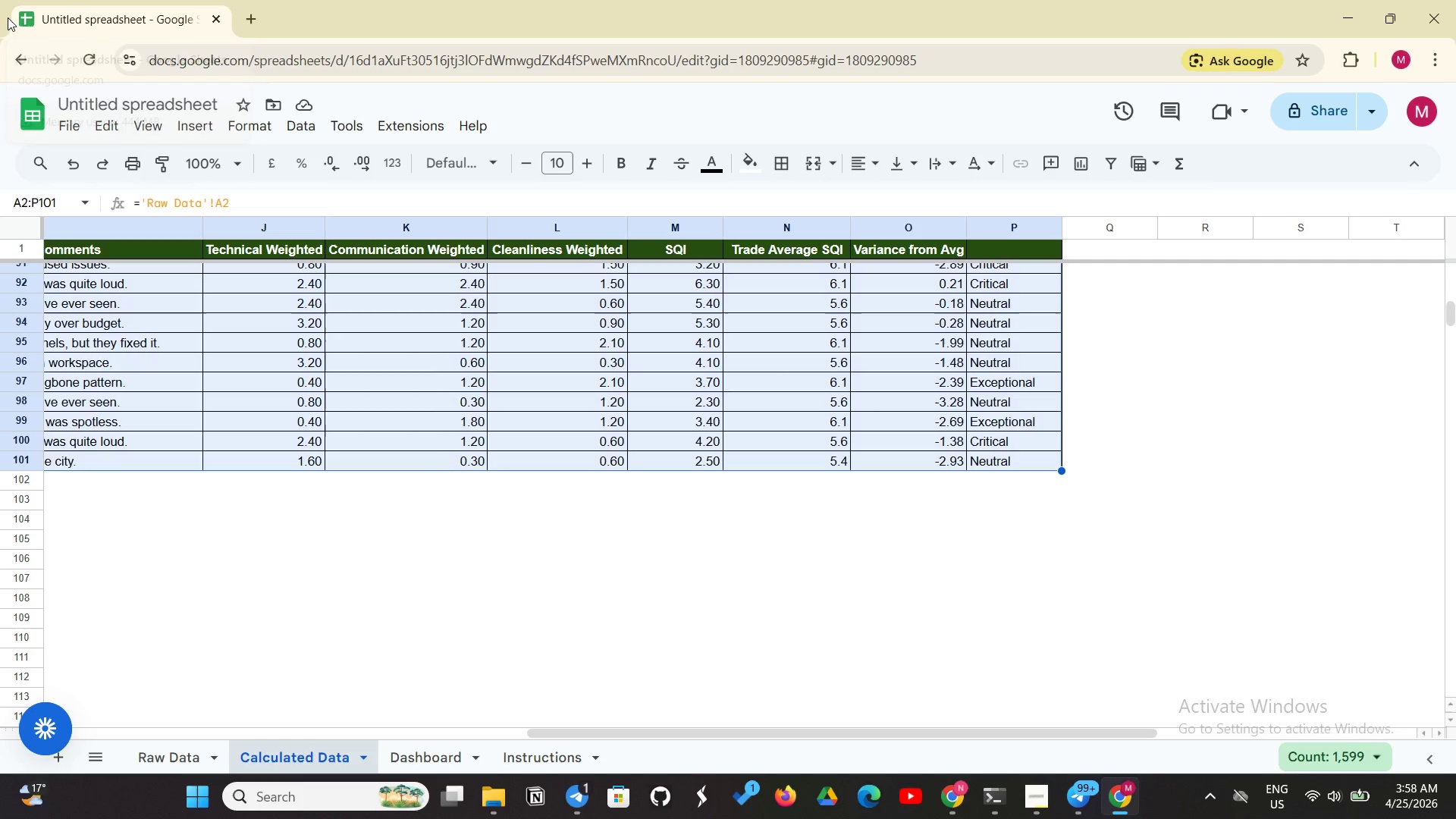 
wait(9.06)
 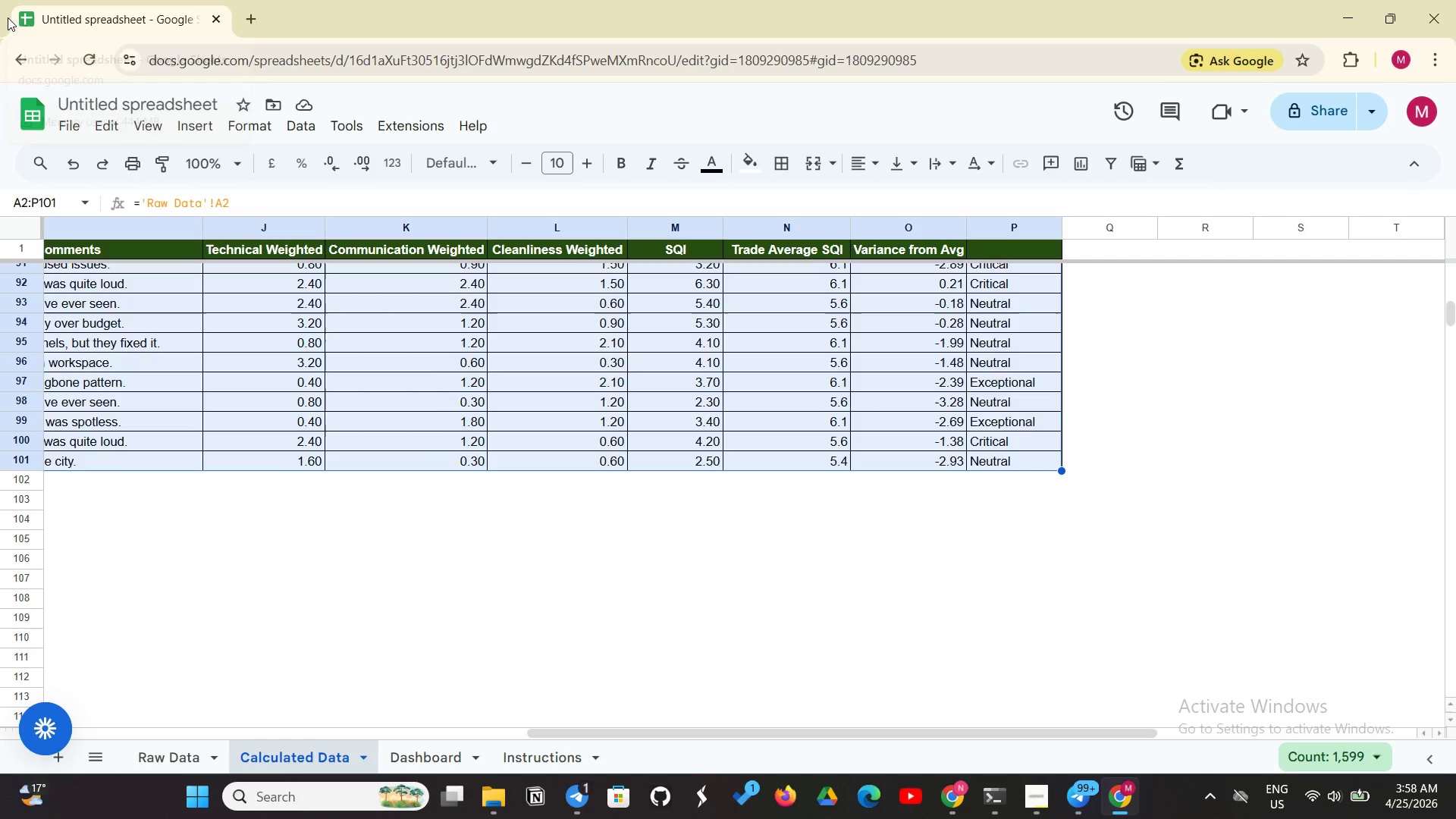 
left_click([205, 136])
 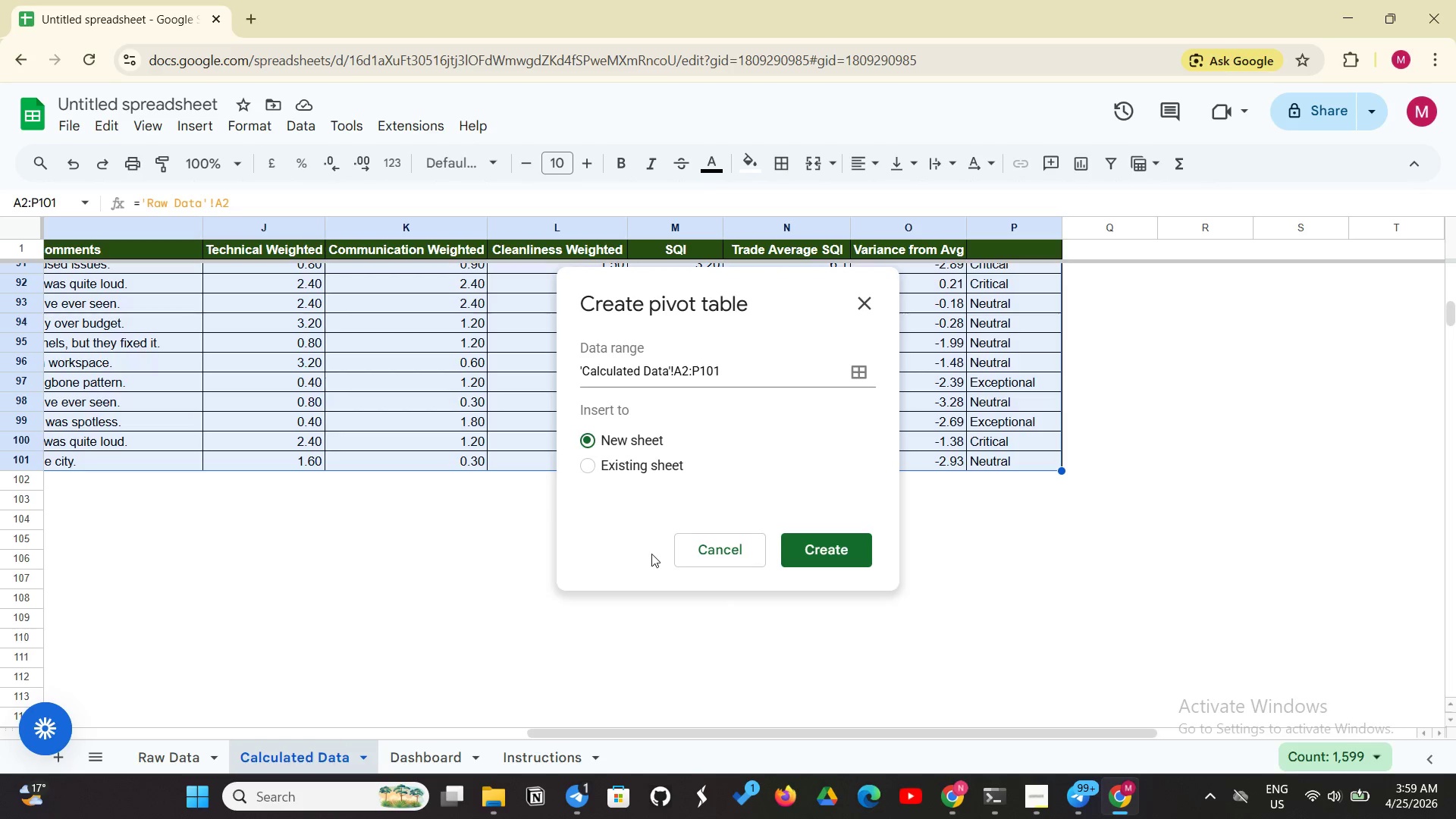 
left_click([588, 460])
 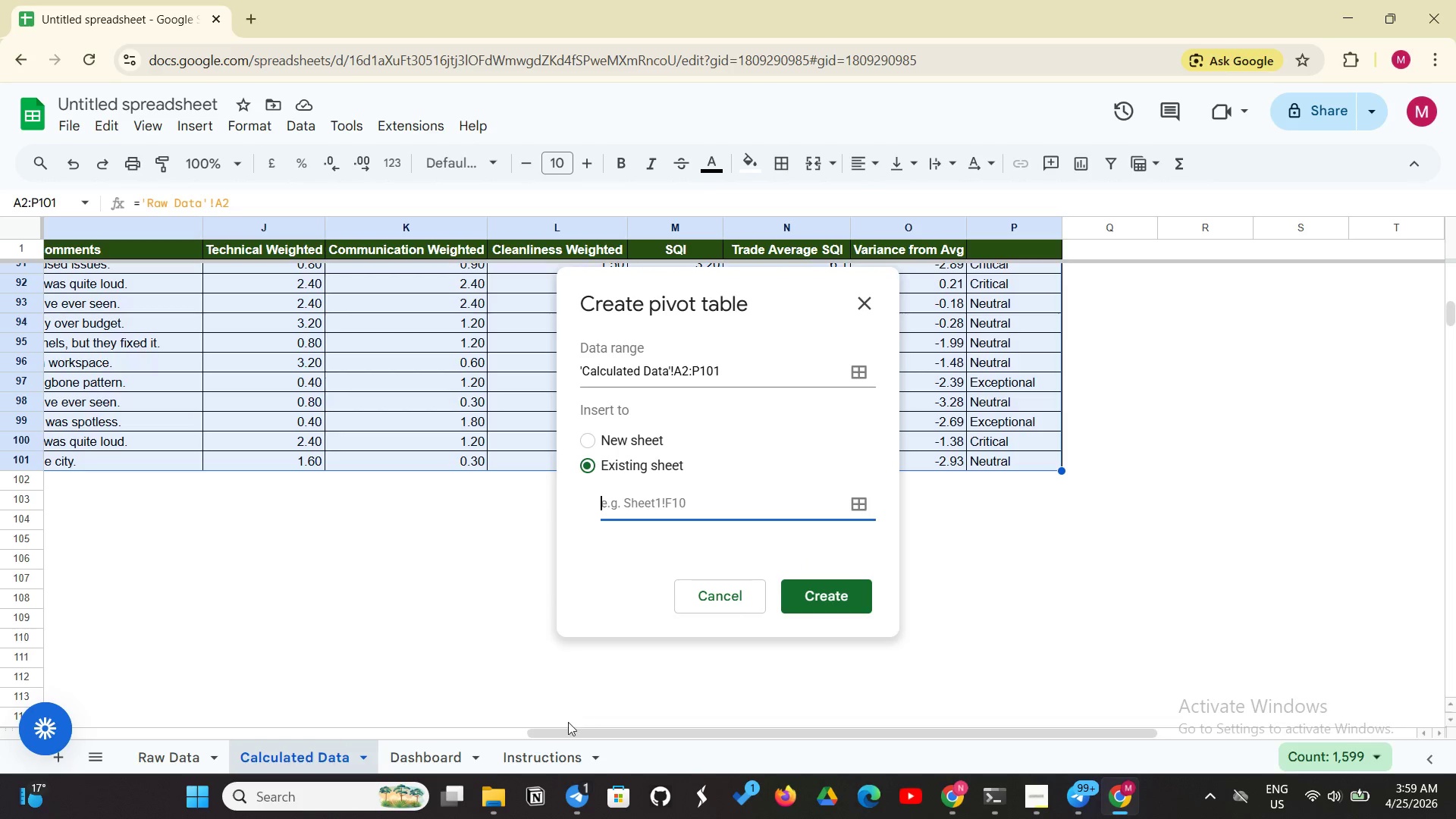 
left_click([451, 753])
 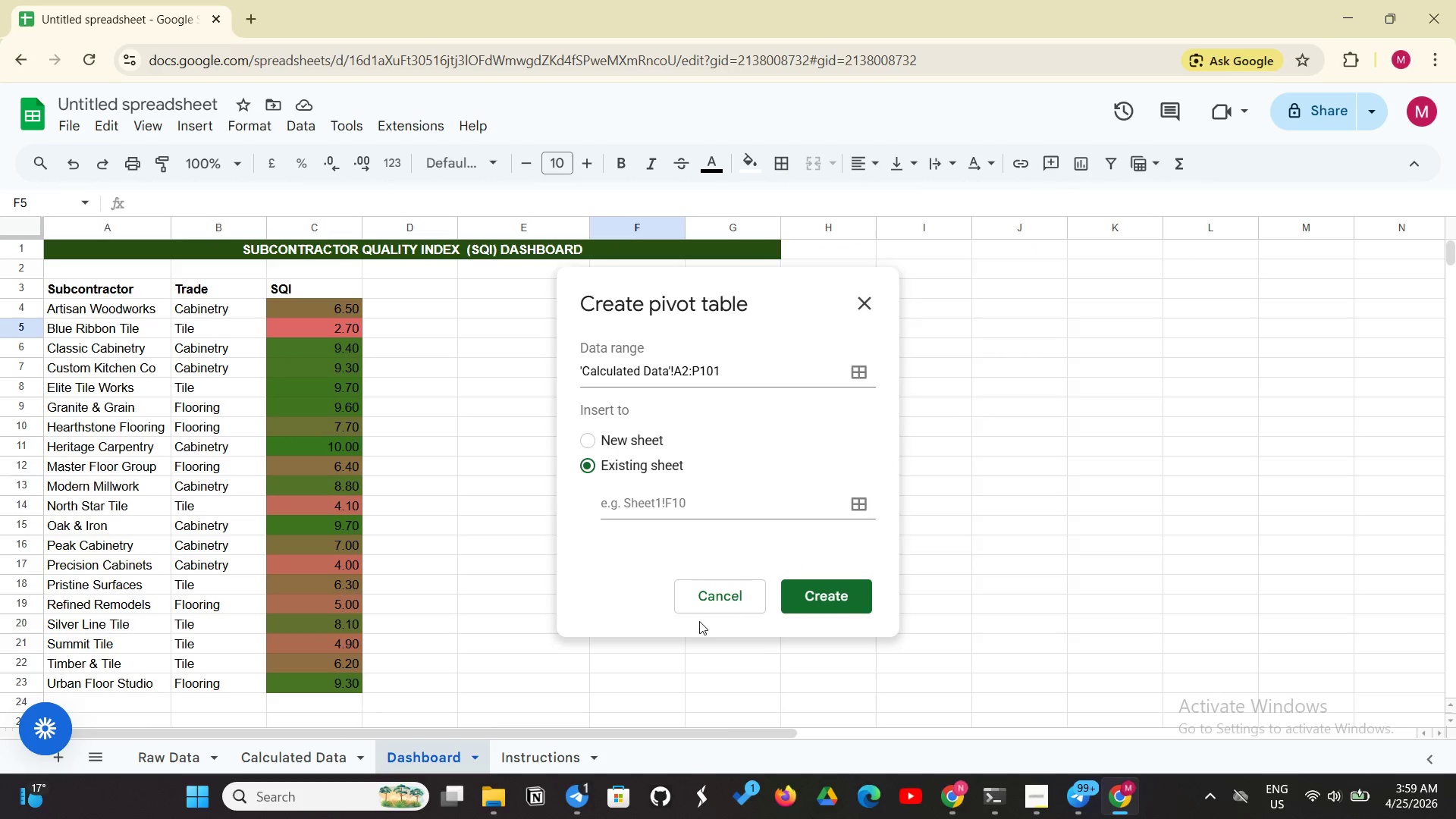 
left_click([706, 617])
 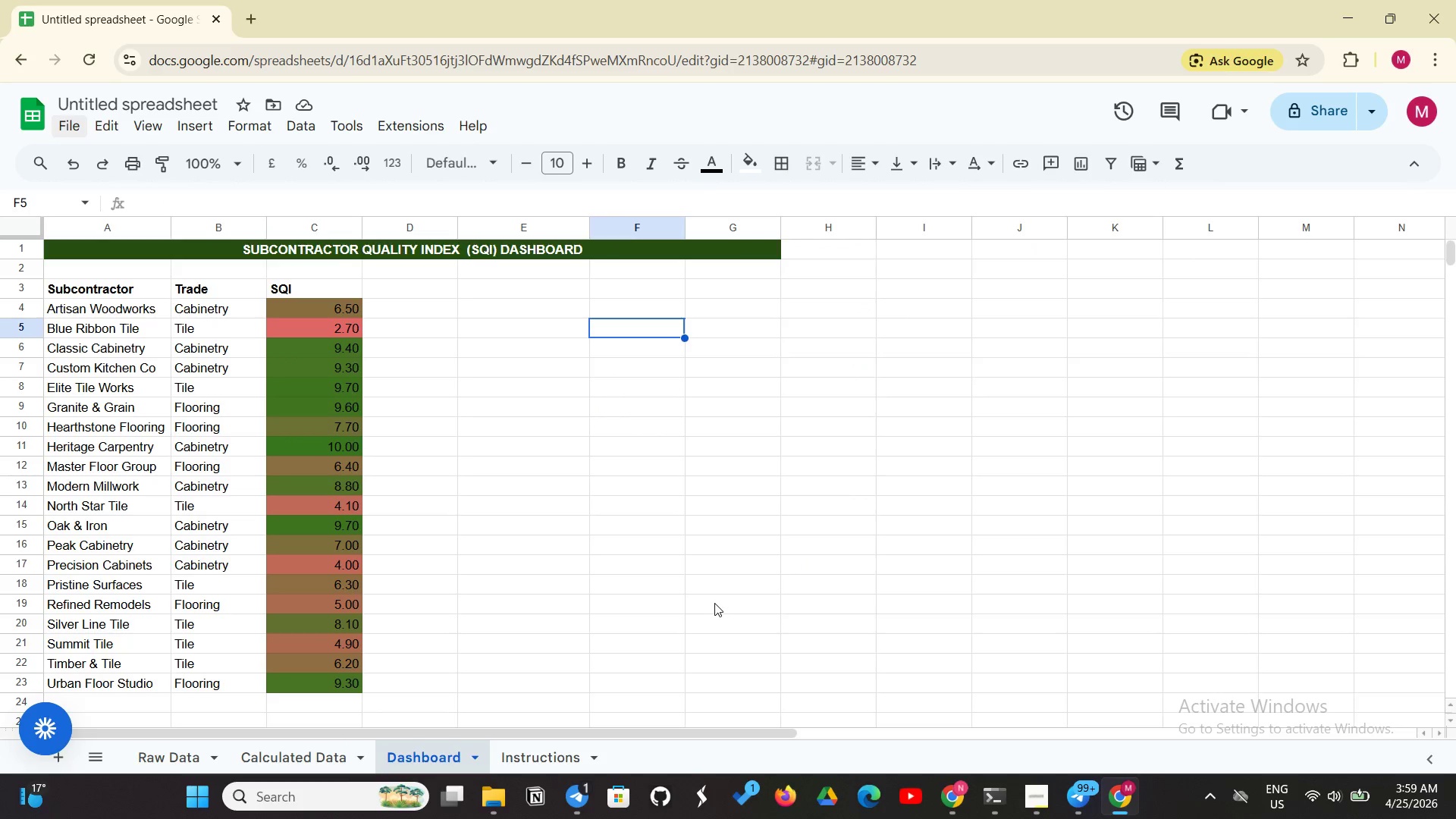 
scroll: coordinate [651, 583], scroll_direction: up, amount: 6.0
 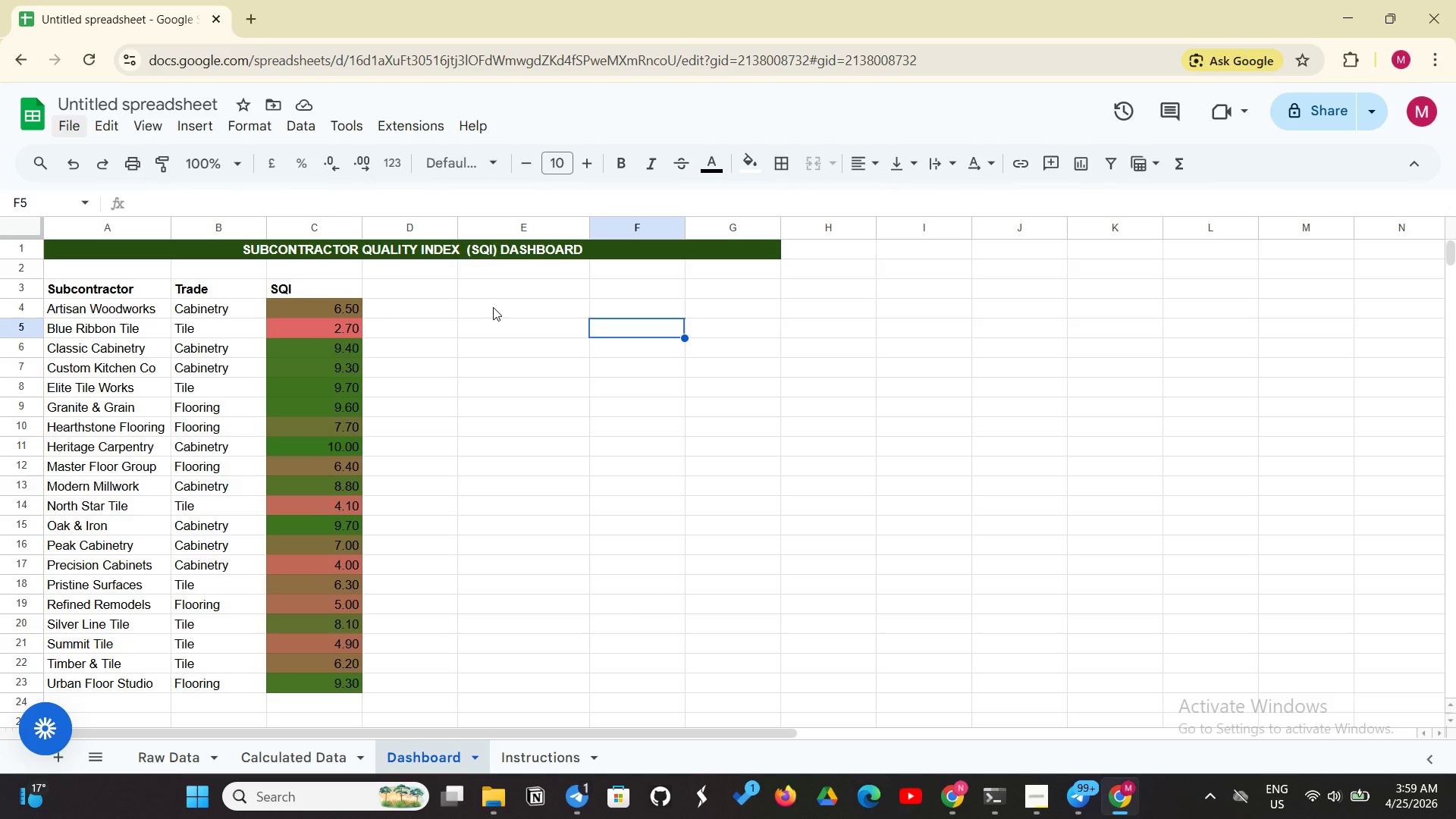 
left_click([492, 307])
 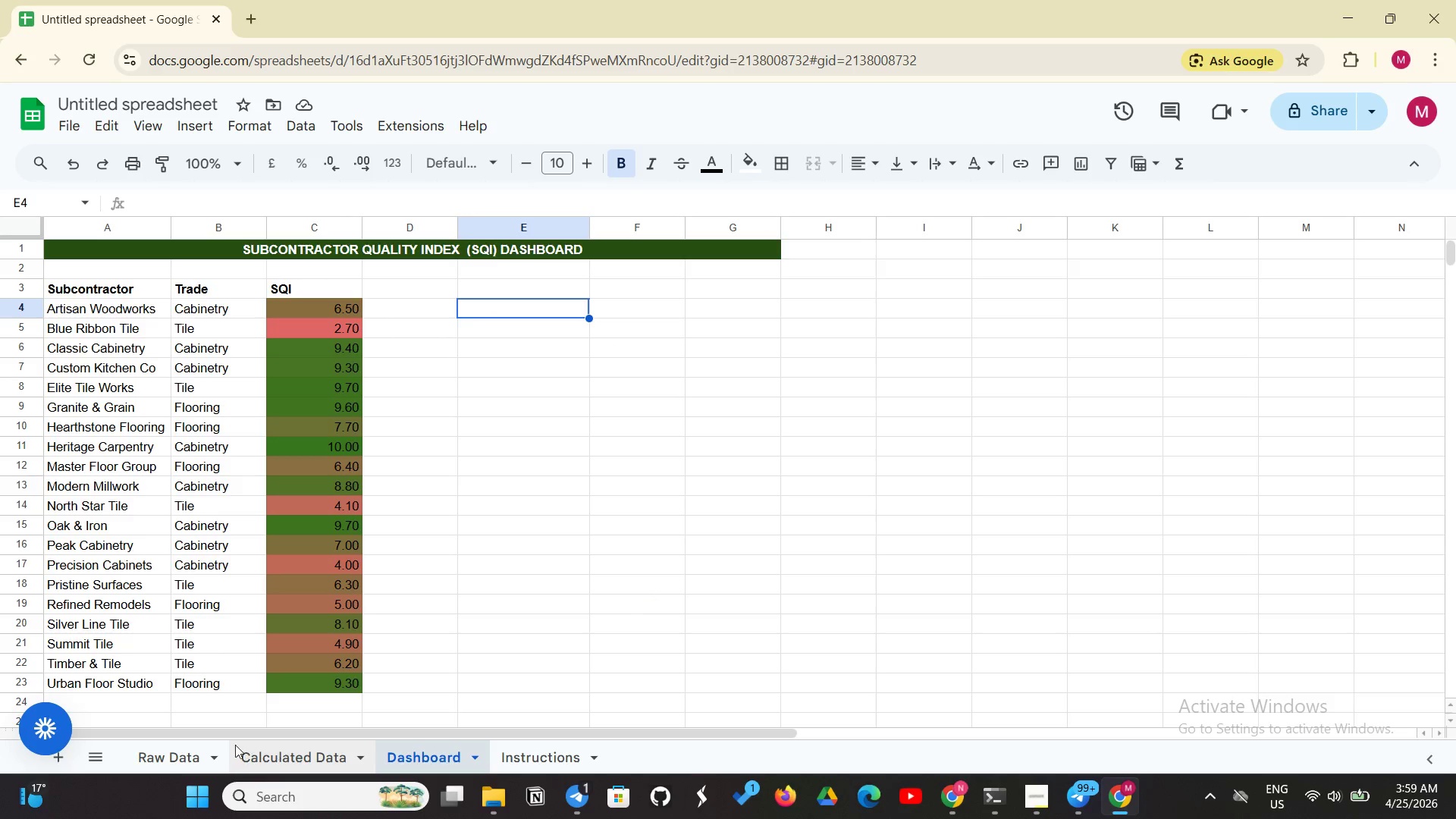 
left_click([214, 748])
 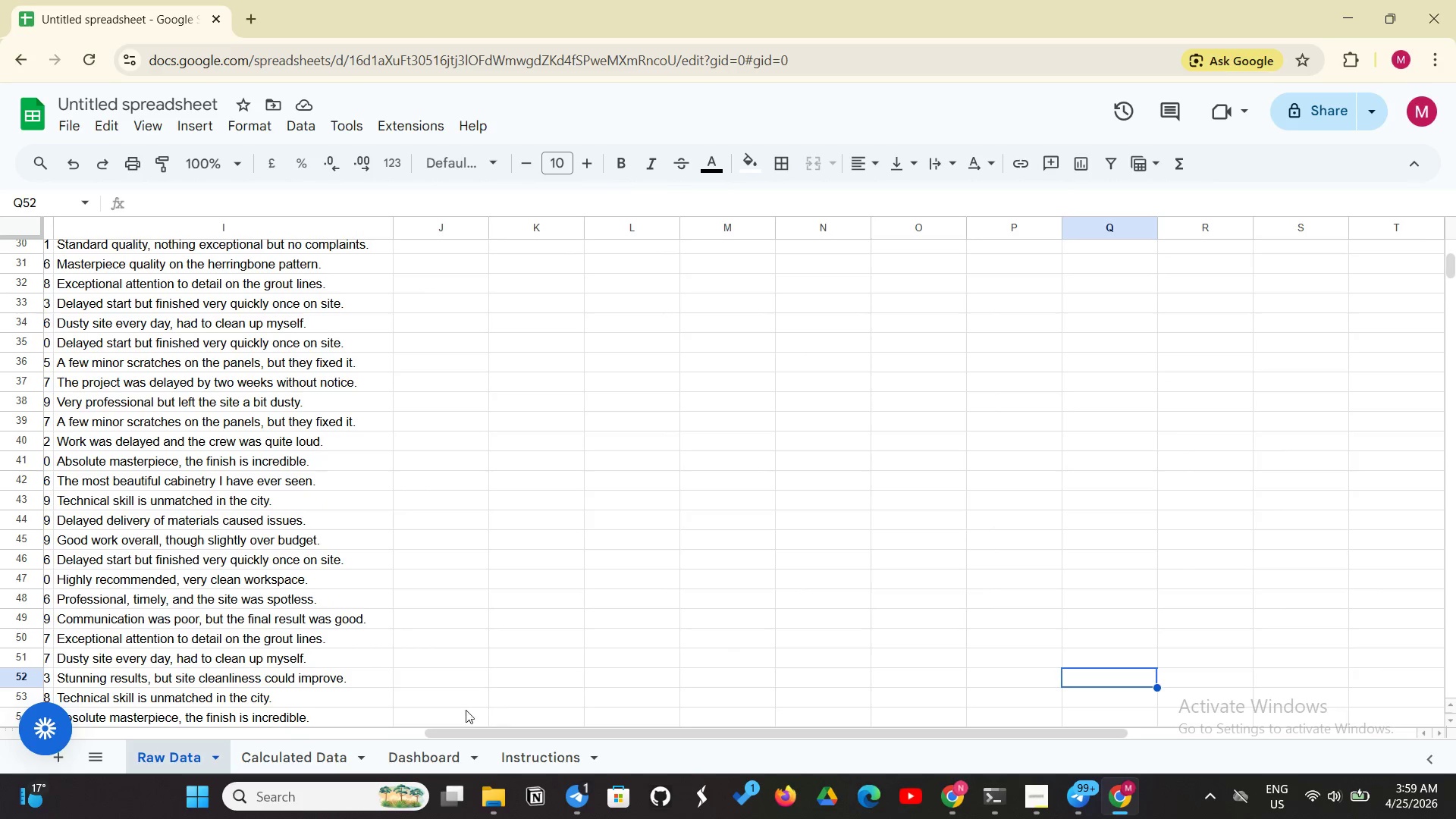 
left_click([342, 764])
 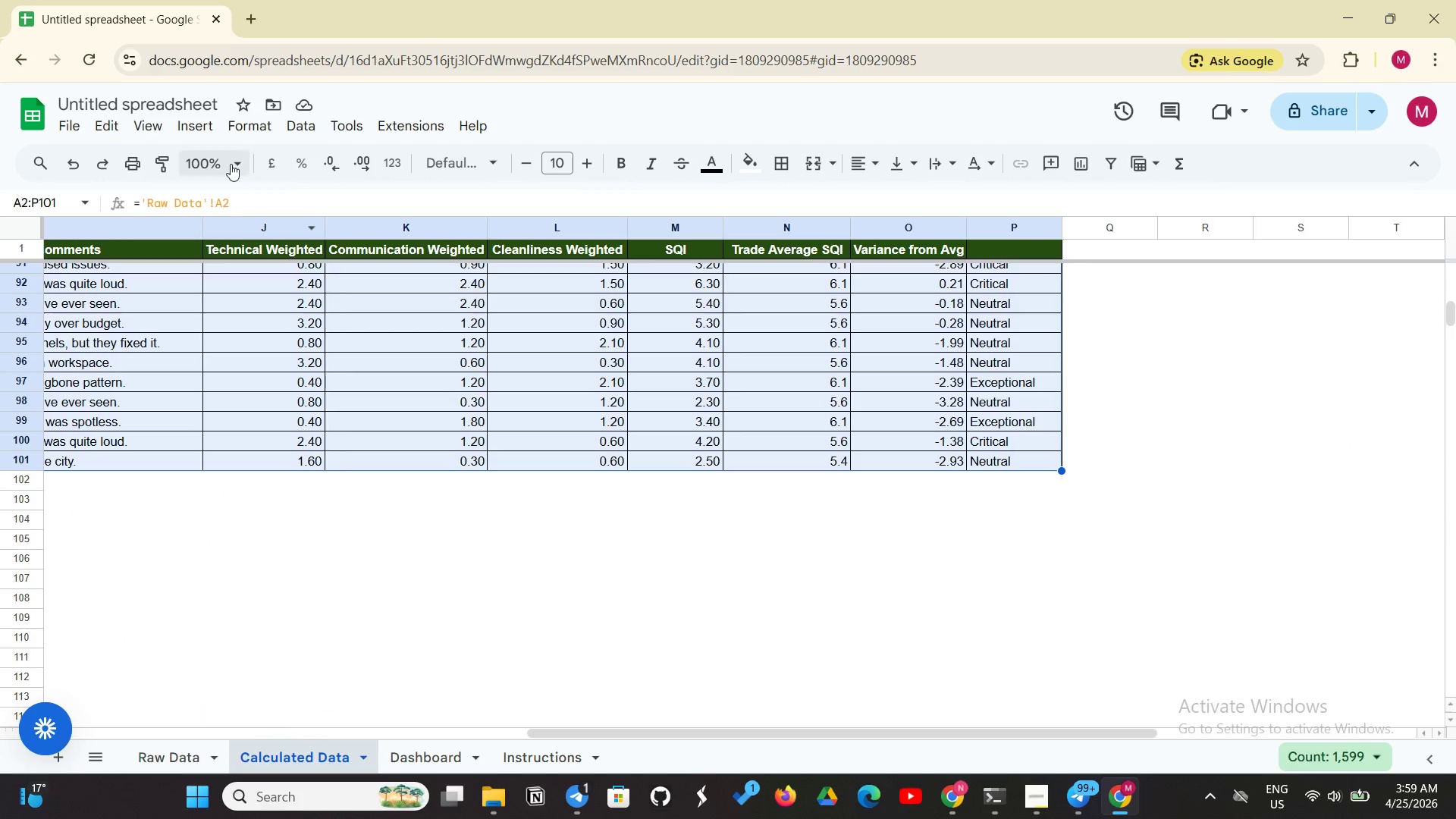 
left_click([209, 126])
 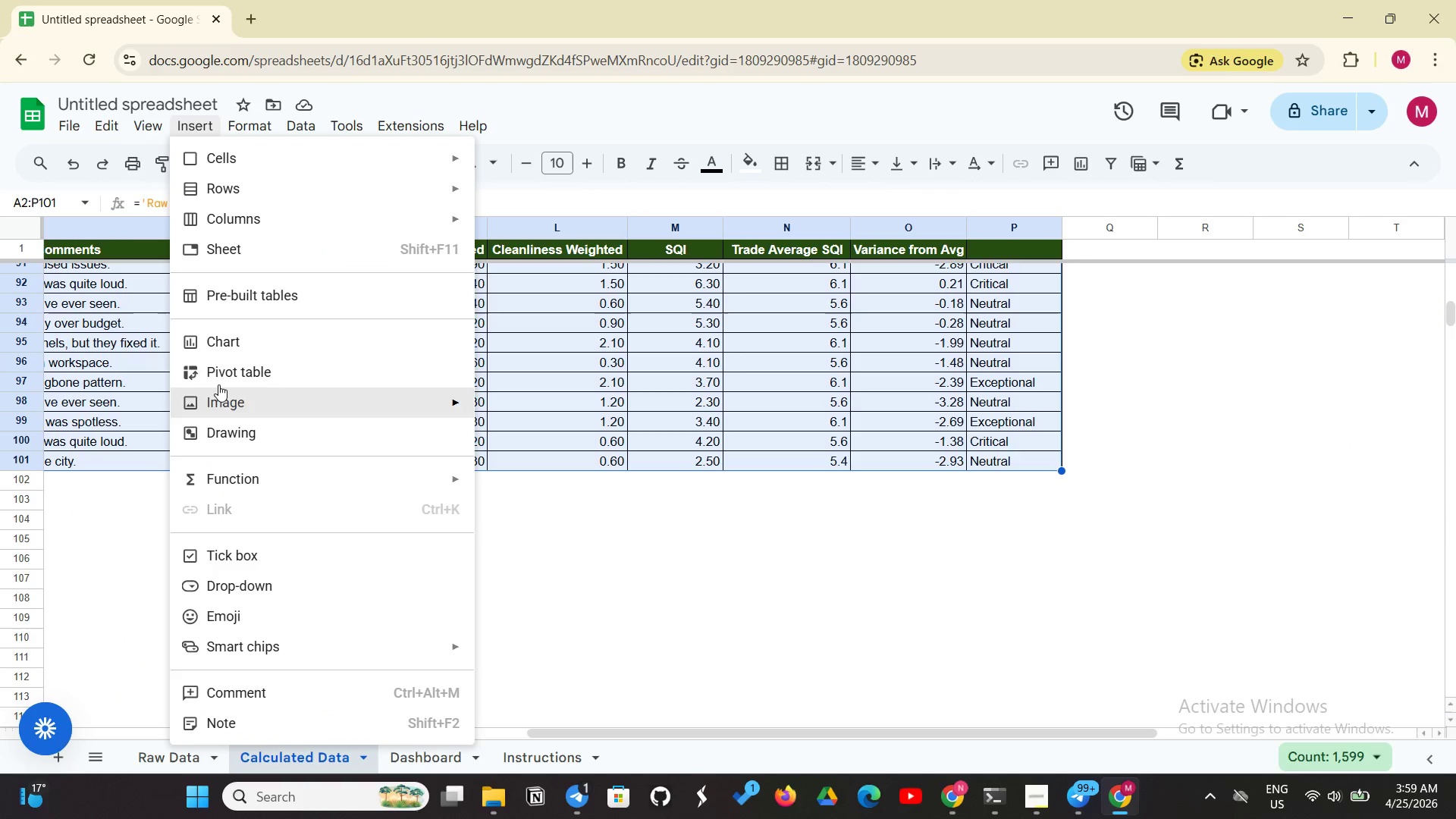 
left_click([231, 372])
 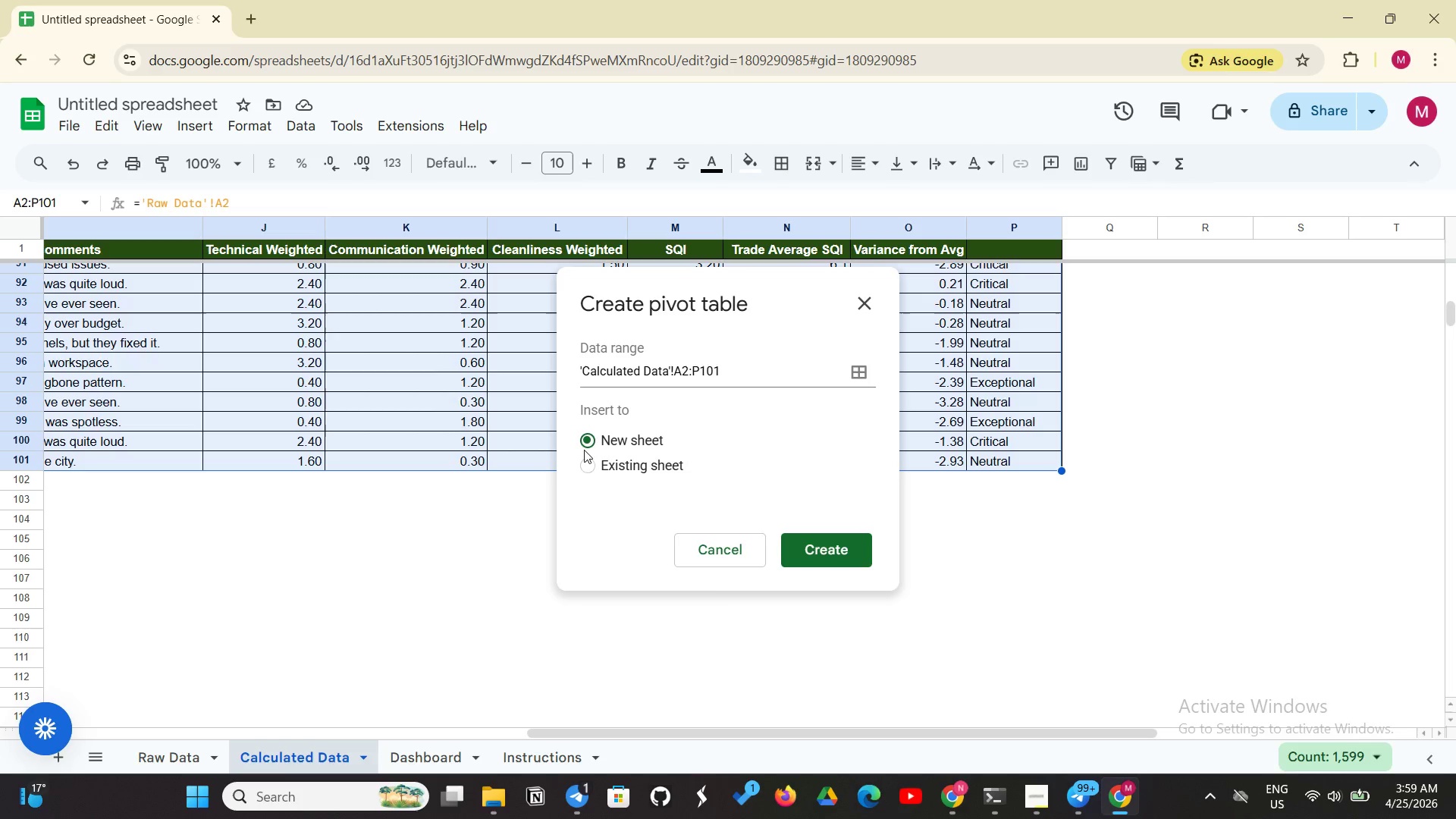 
left_click([583, 463])
 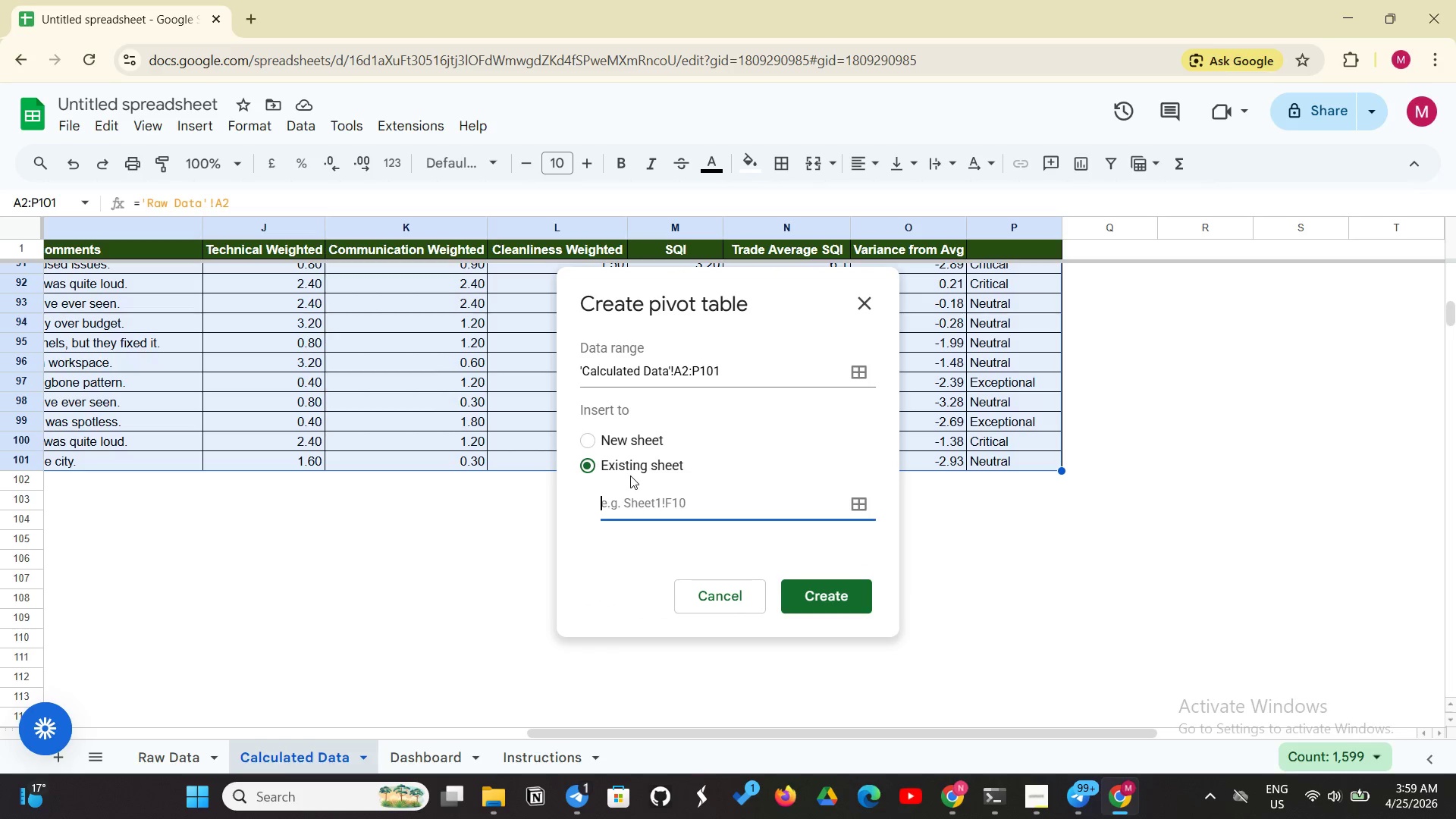 
type(Dashboard!A3)
key(Backspace)
key(Backspace)
type(E3)
 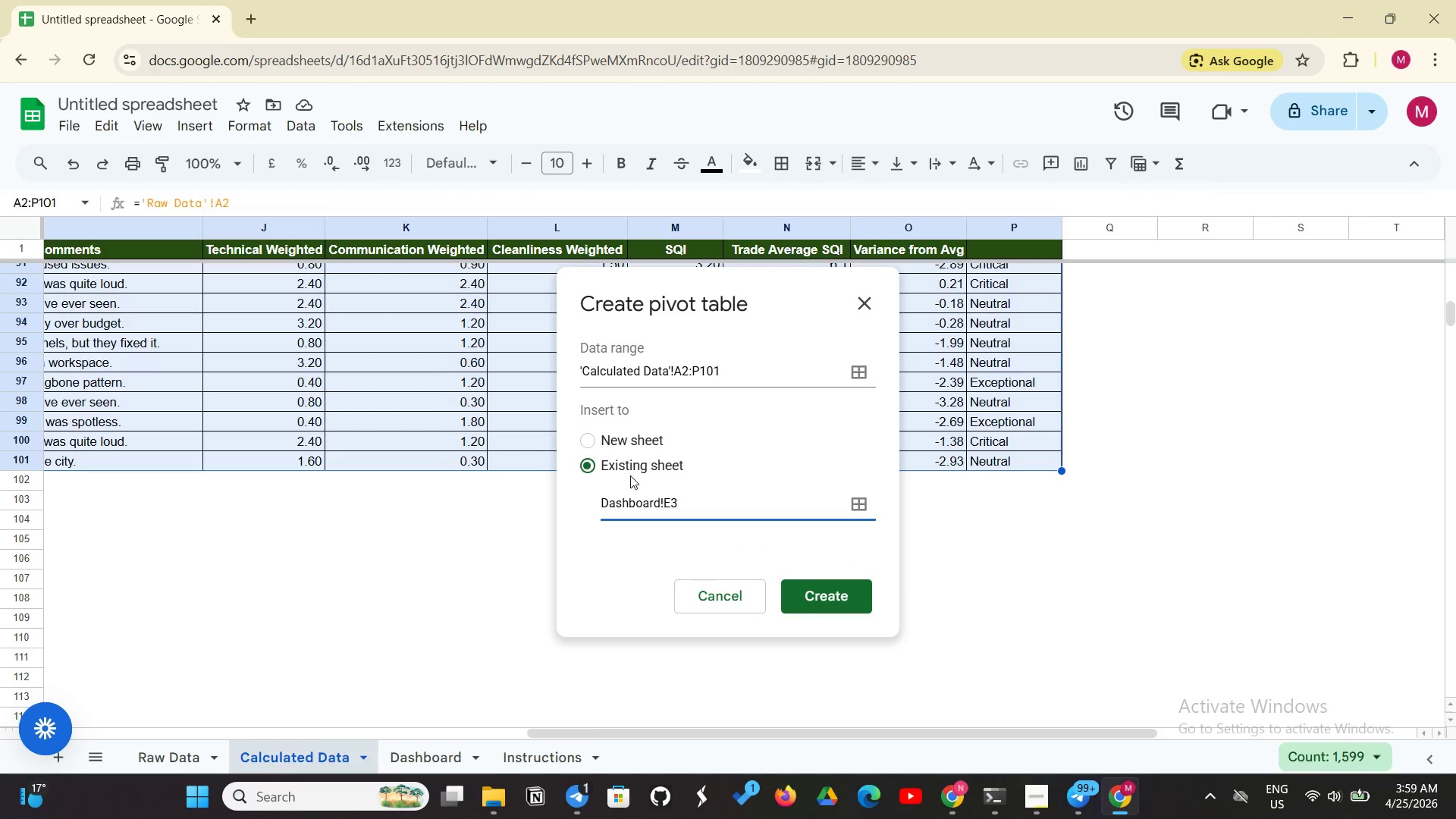 
left_click([846, 601])
 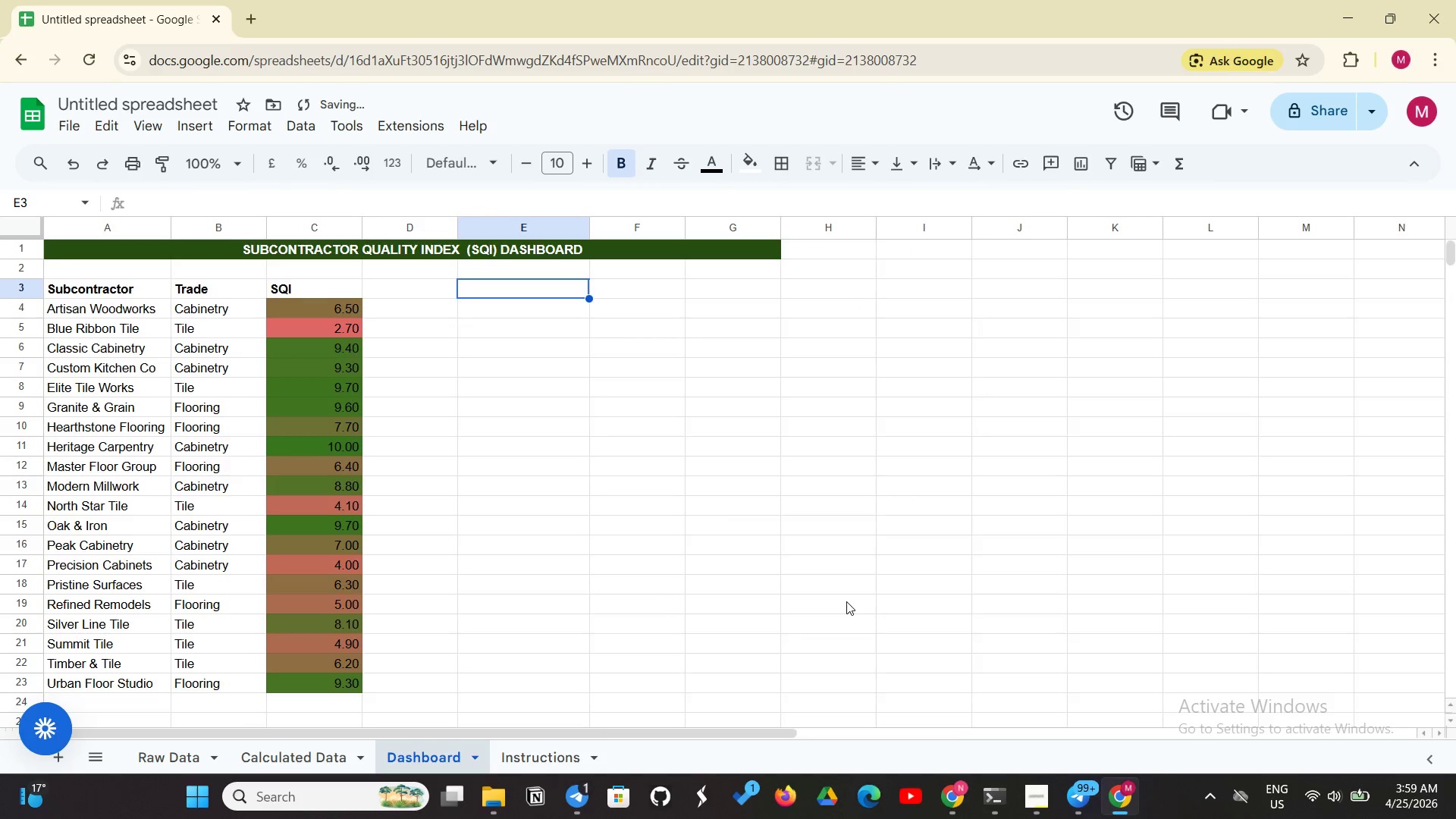 
right_click([846, 601])
 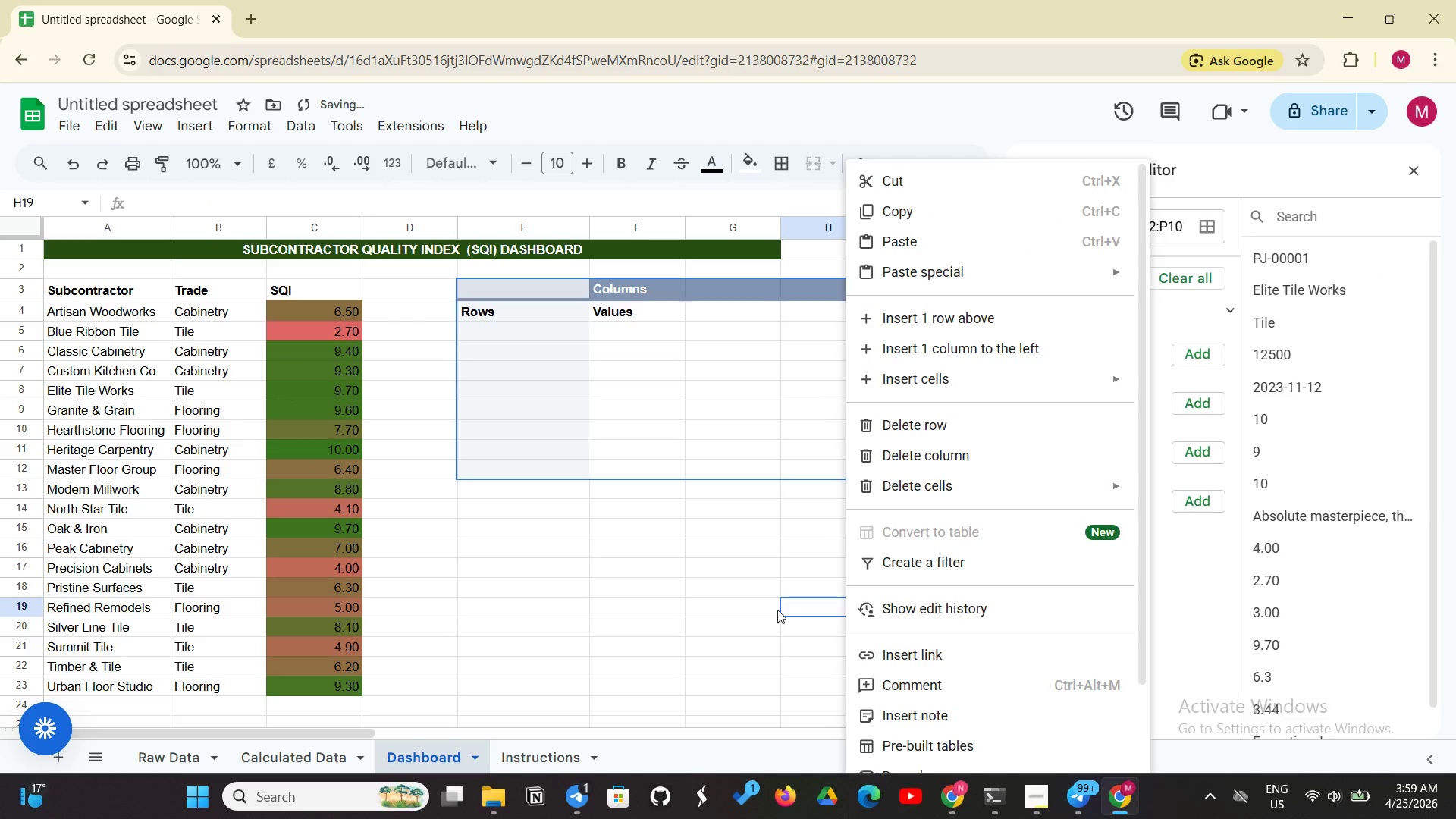 
left_click([719, 582])
 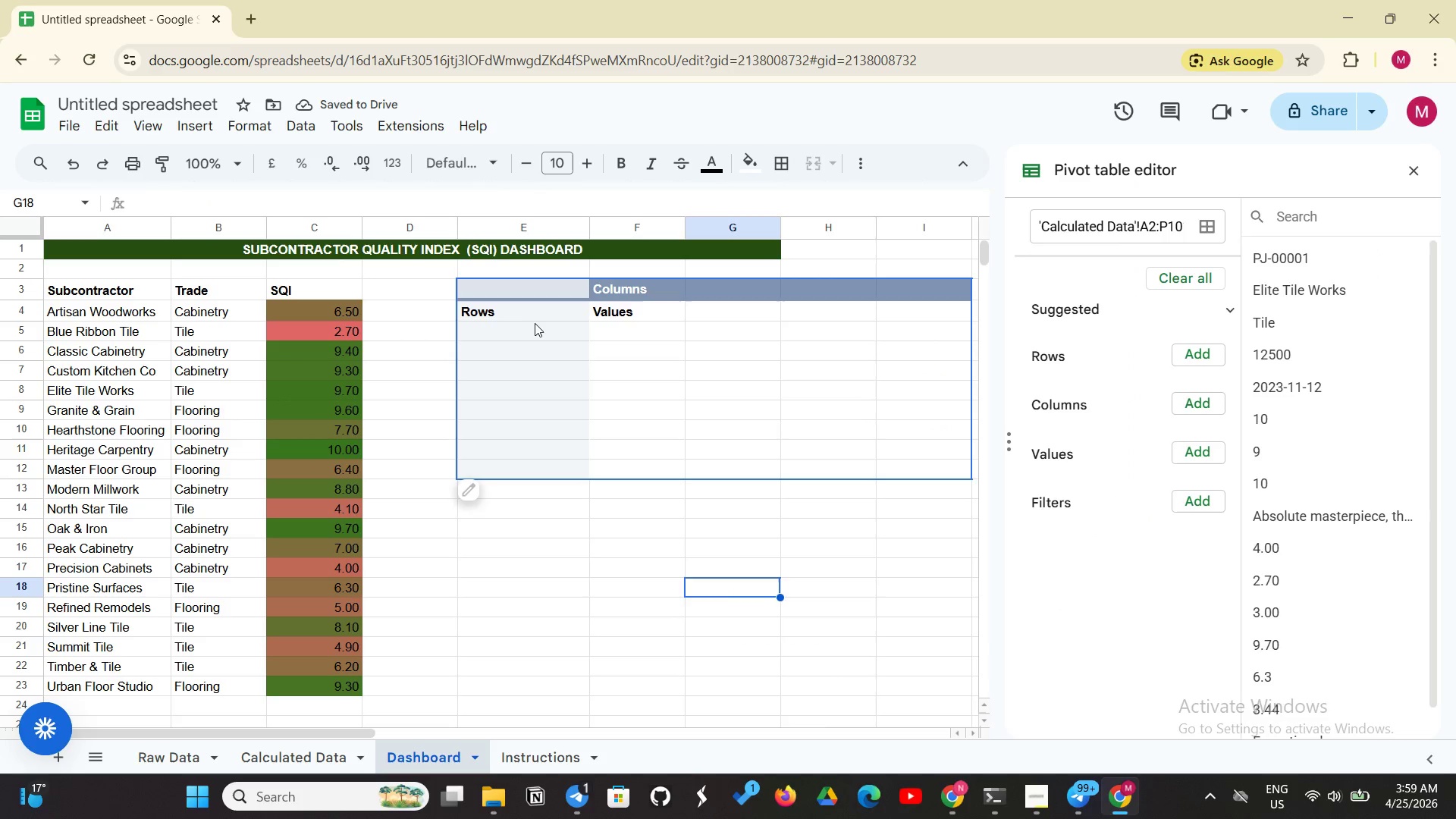 
left_click([550, 315])
 